 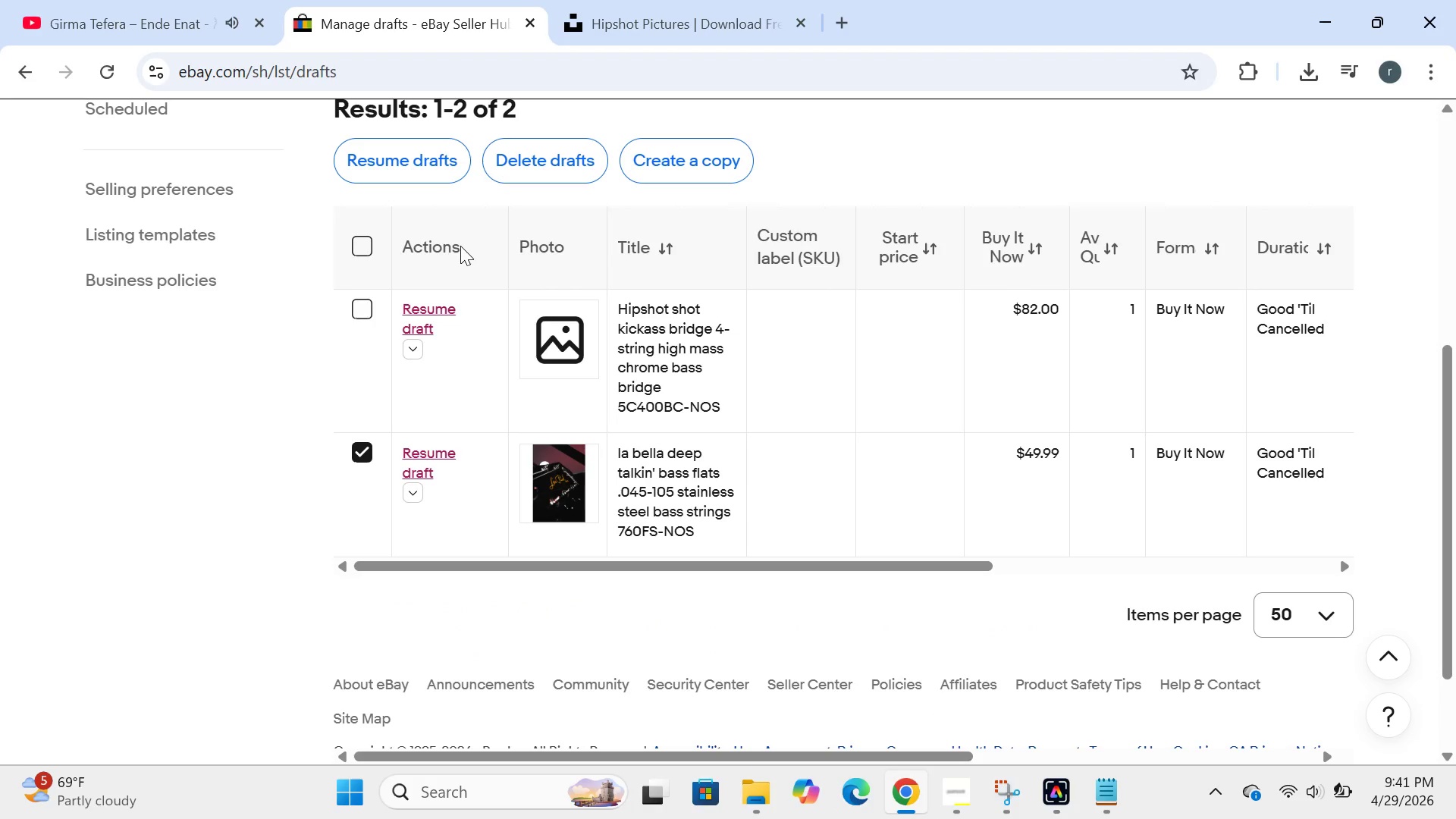 
left_click([675, 173])
 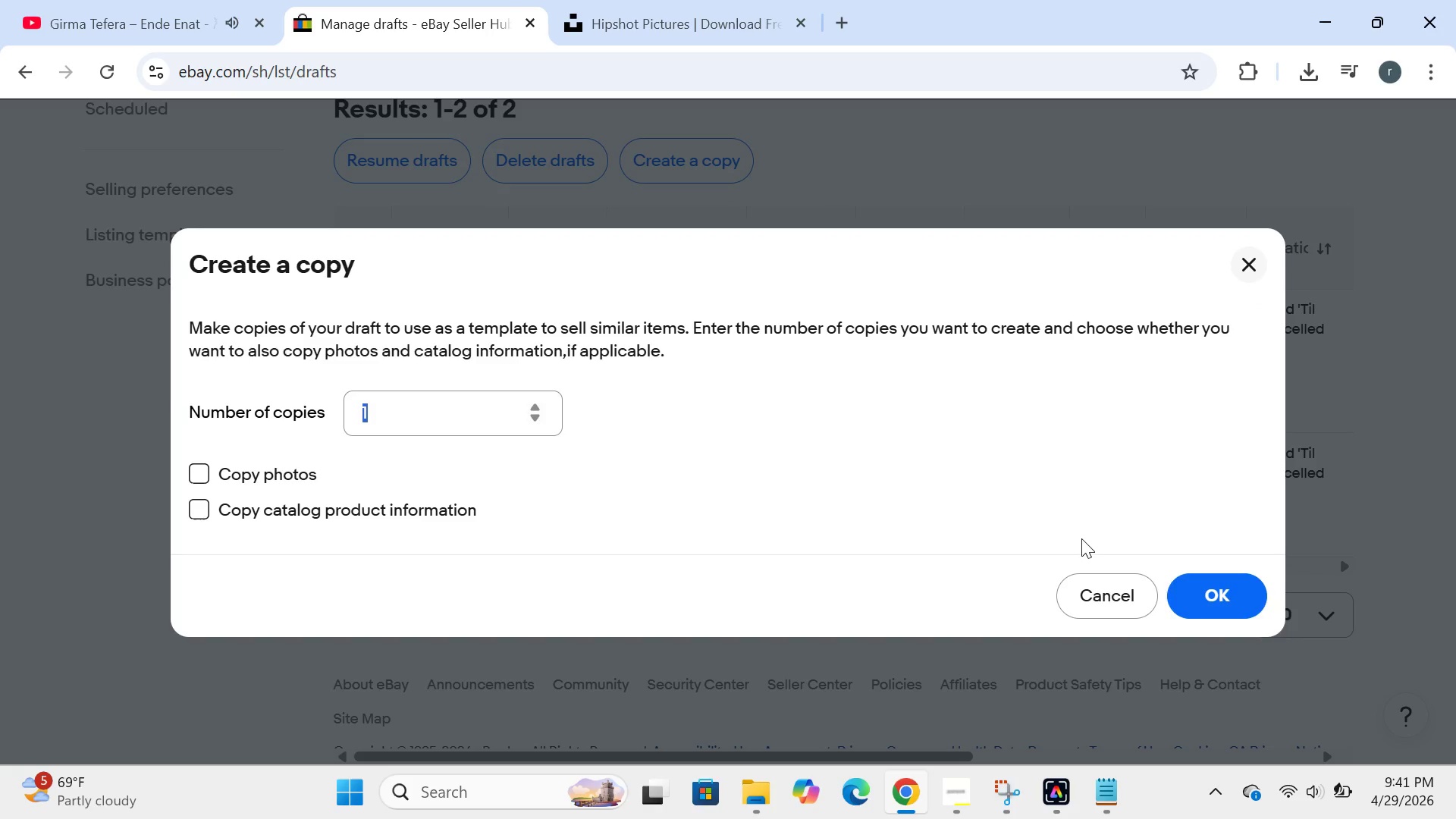 
left_click([1212, 592])
 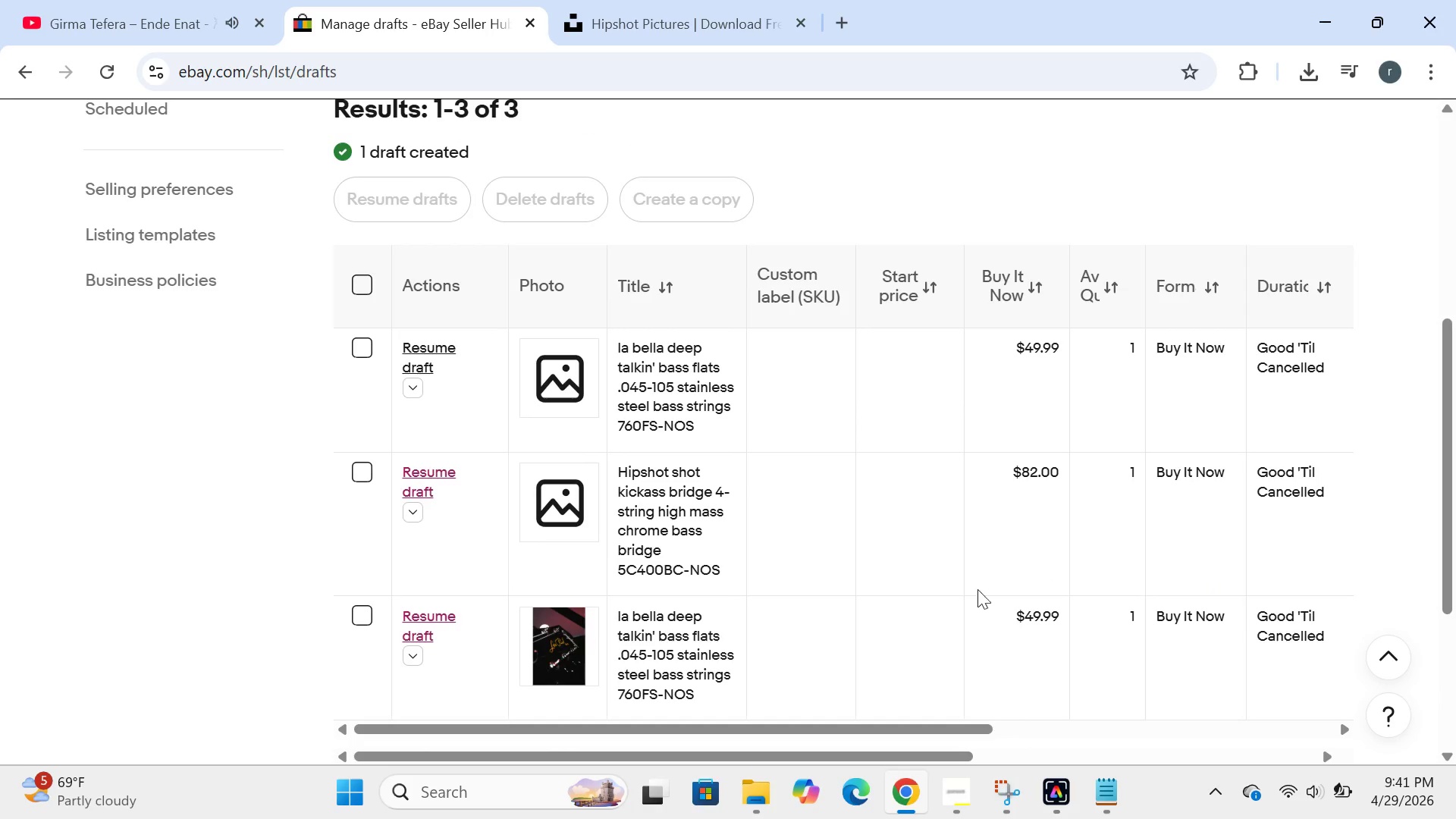 
wait(6.88)
 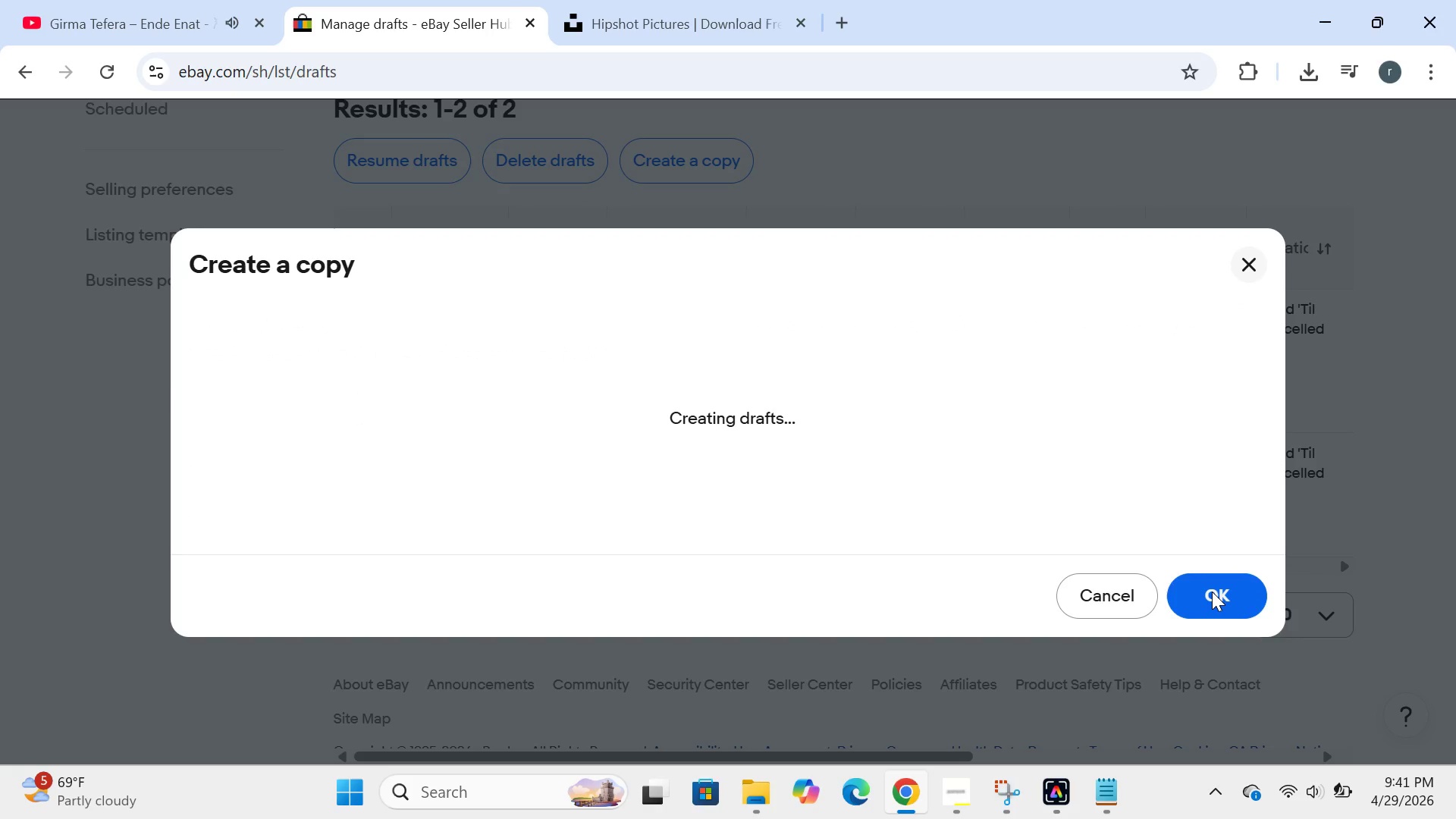 
left_click([445, 353])
 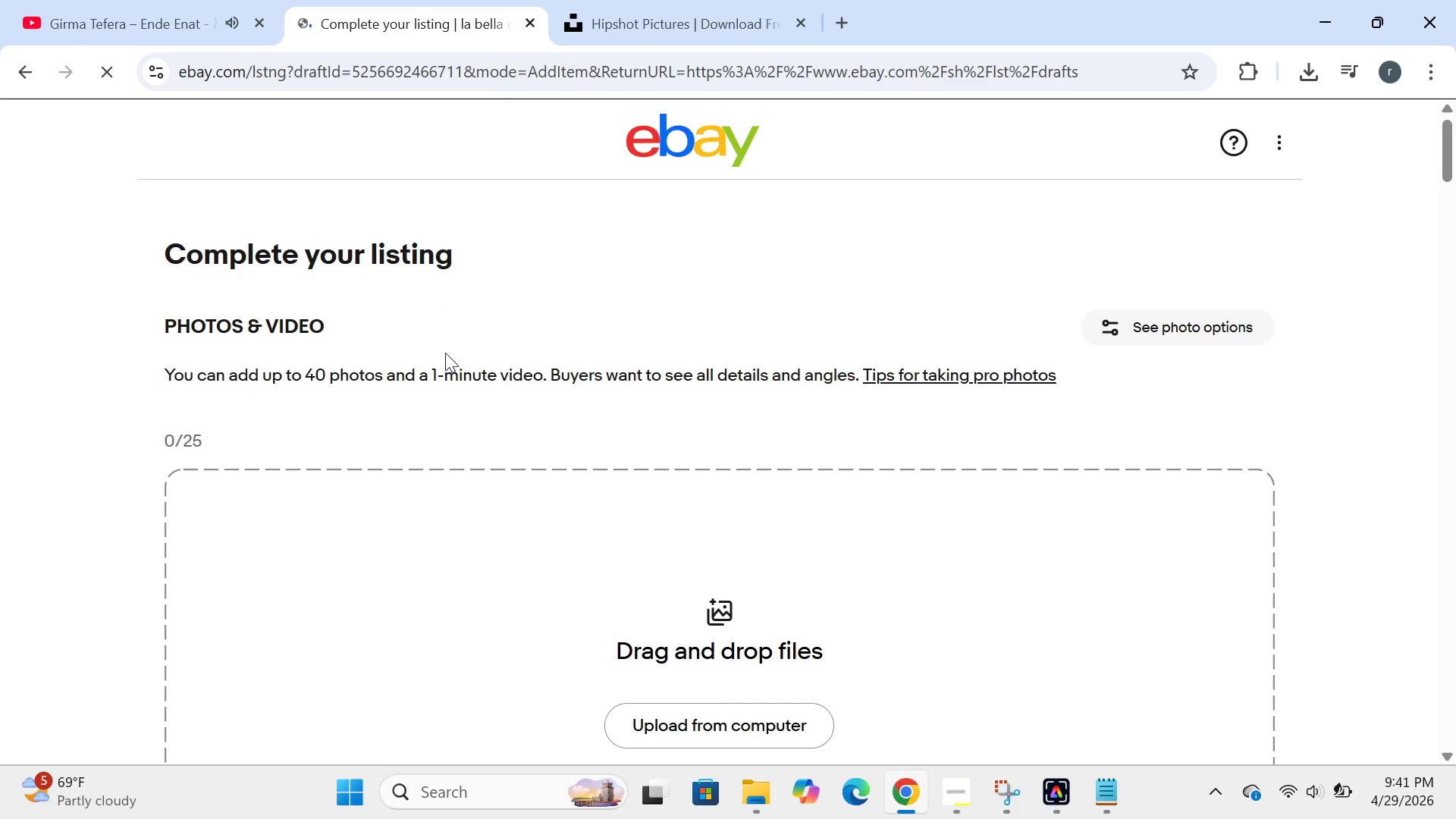 
wait(10.47)
 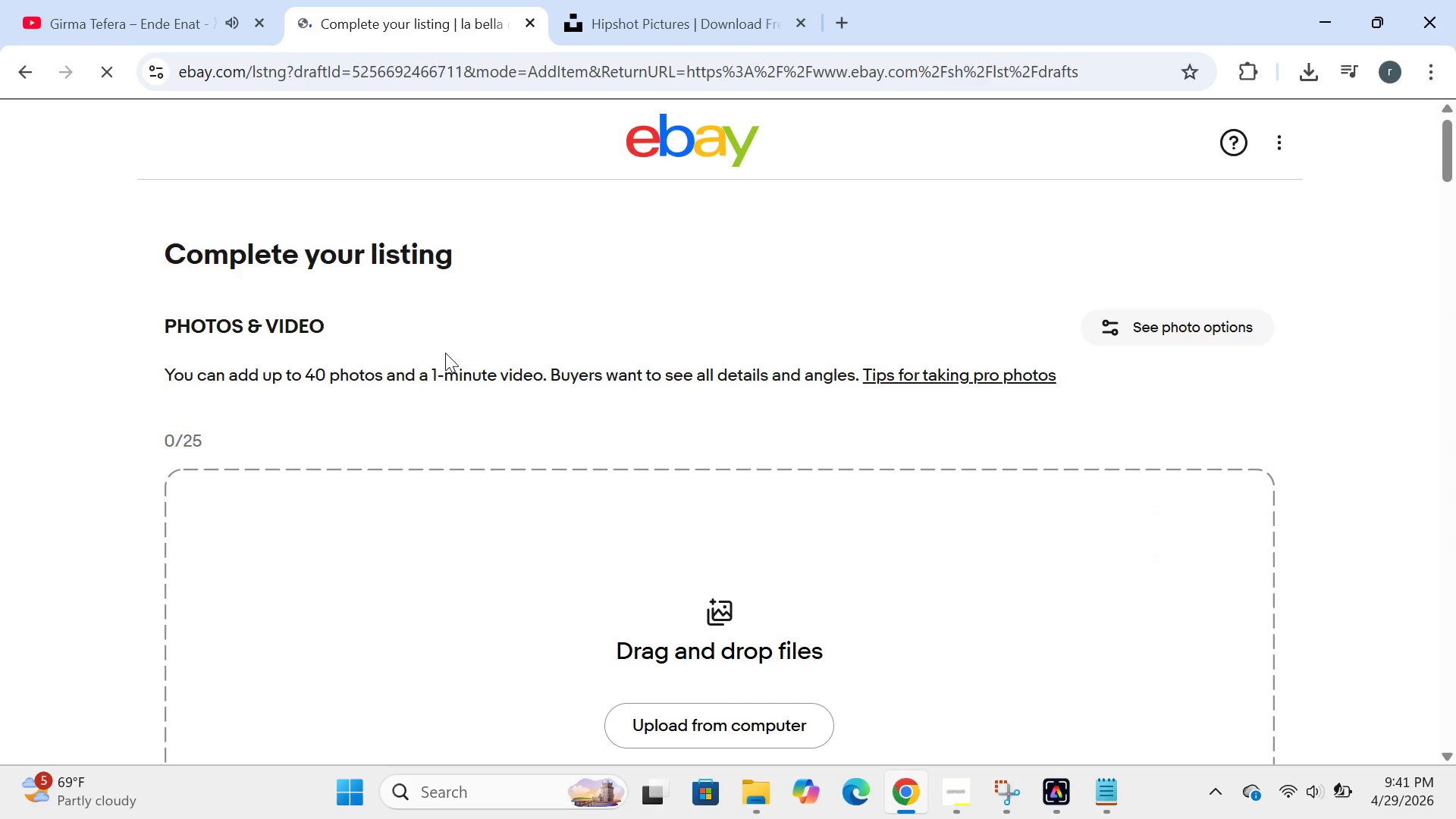 
left_click([445, 353])
 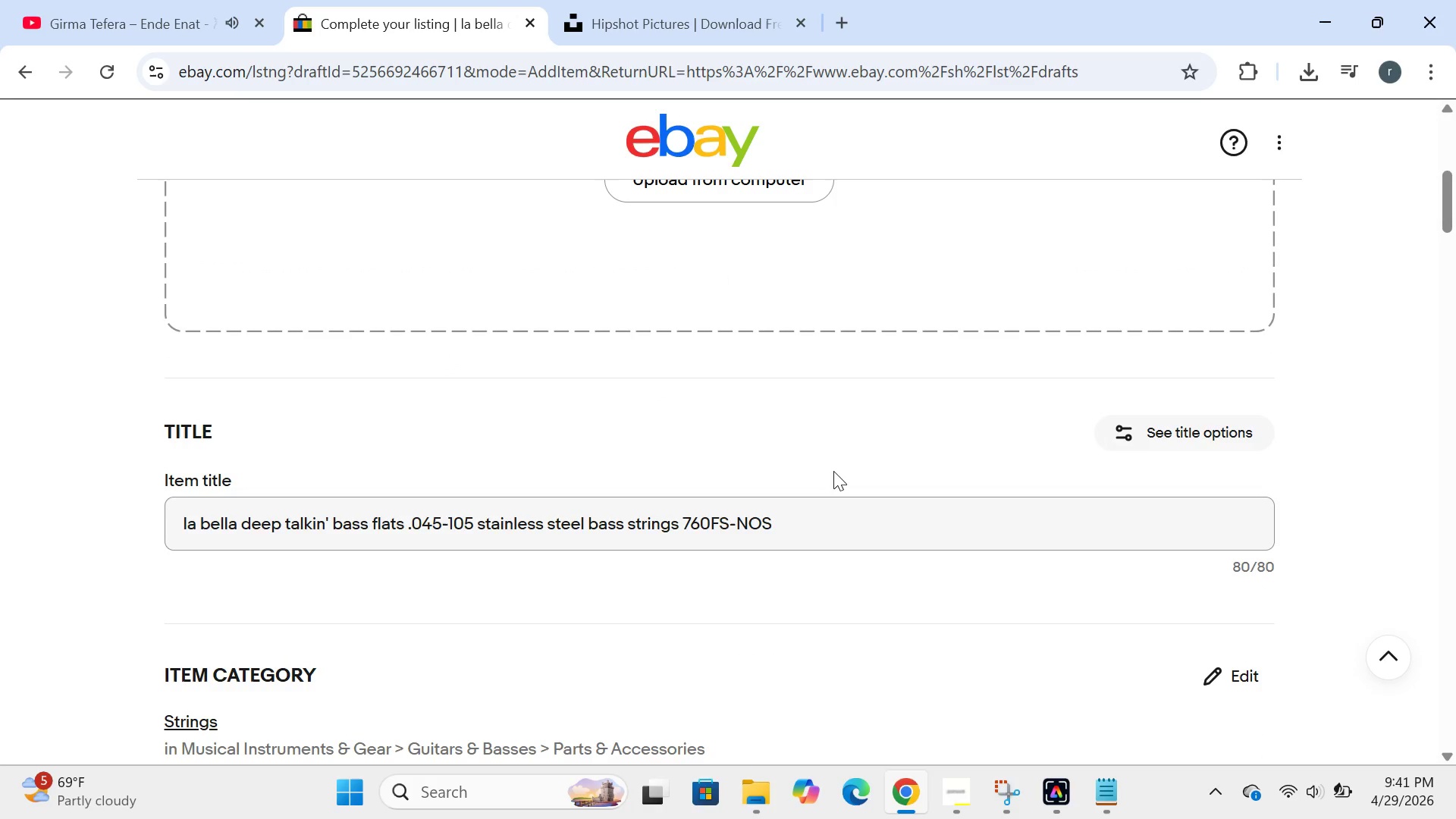 
left_click([833, 472])
 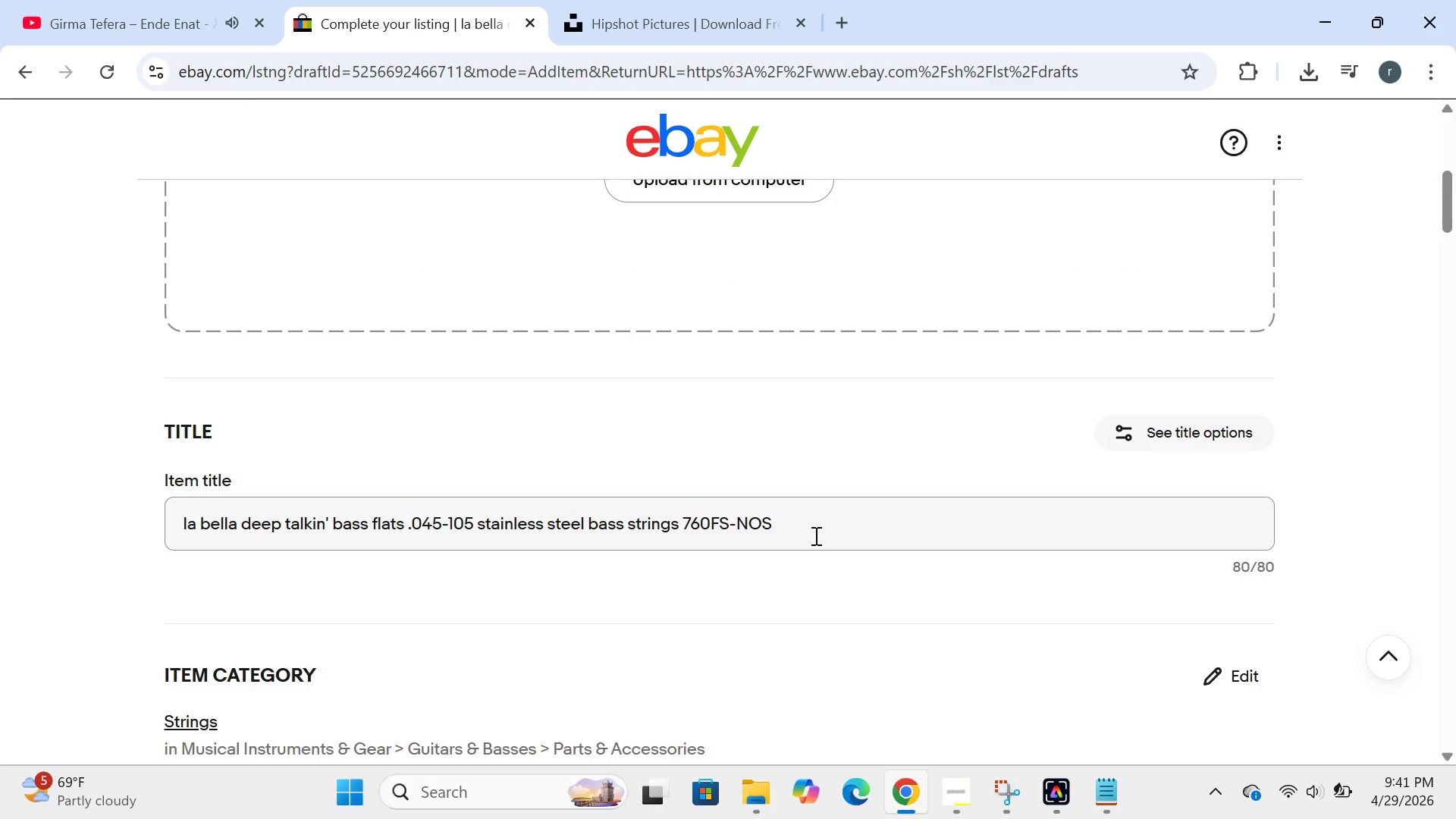 
left_click([814, 535])
 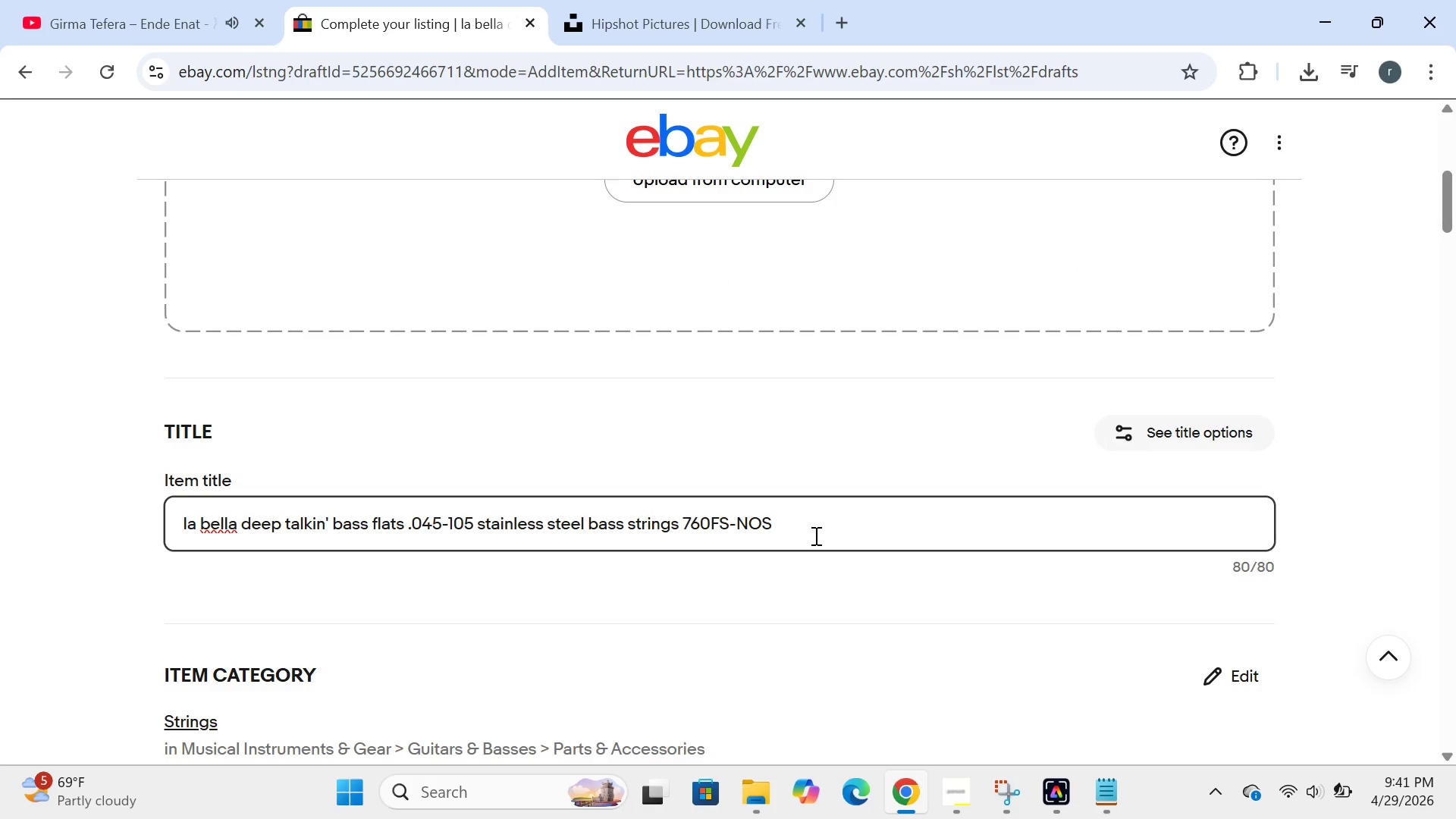 
key(Control+ControlLeft)
 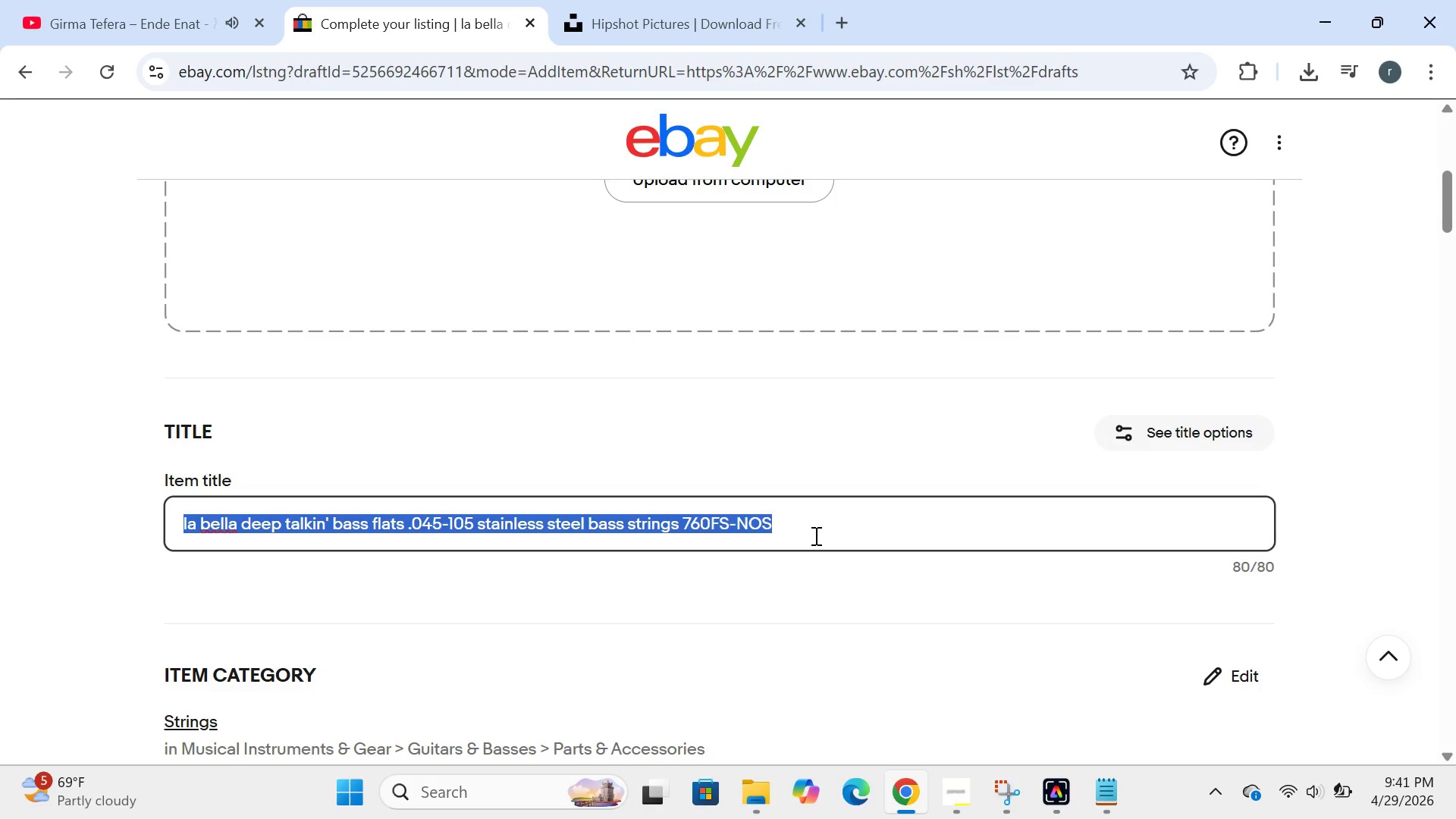 
key(Control+A)
 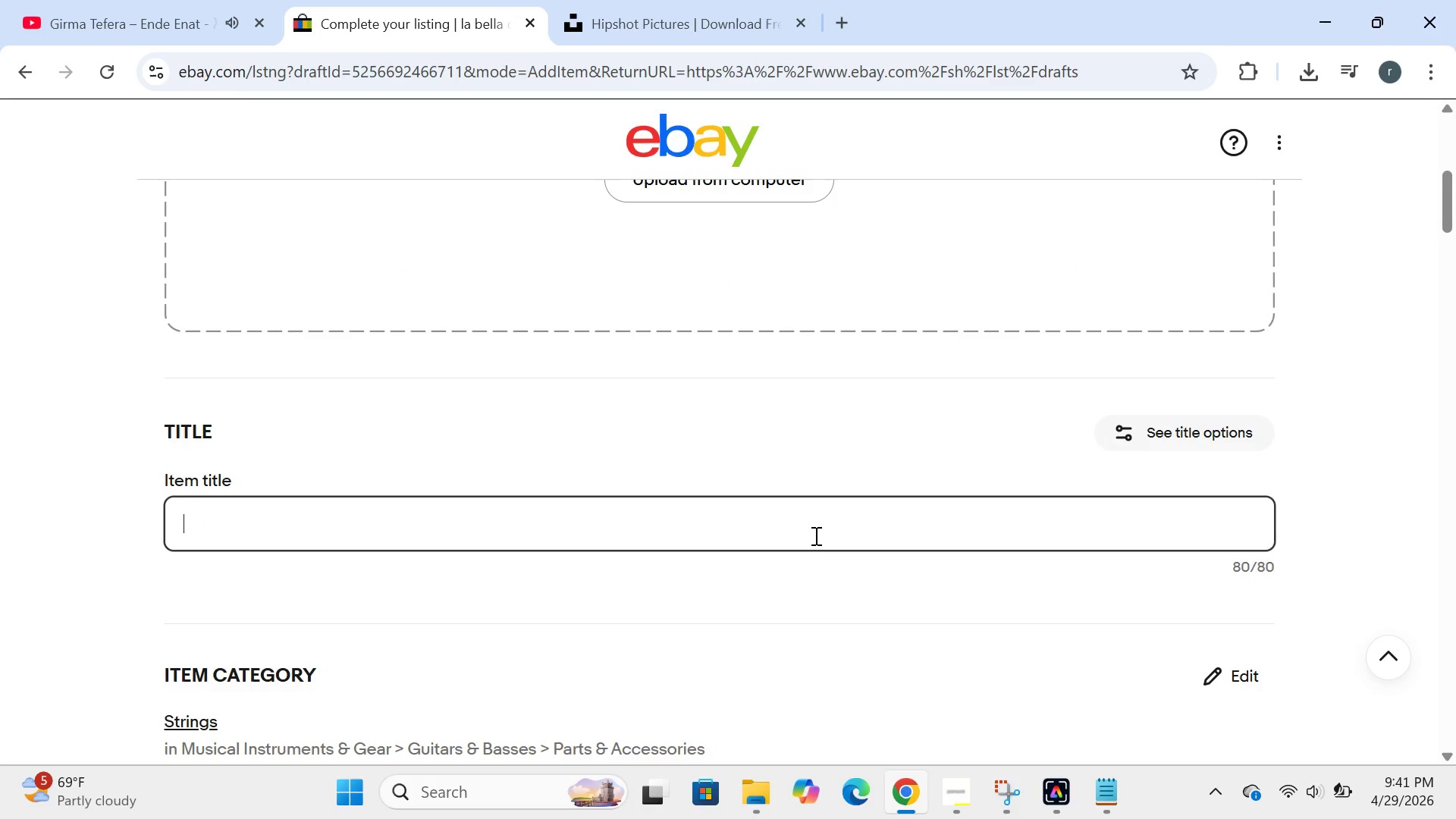 
key(Backspace)
 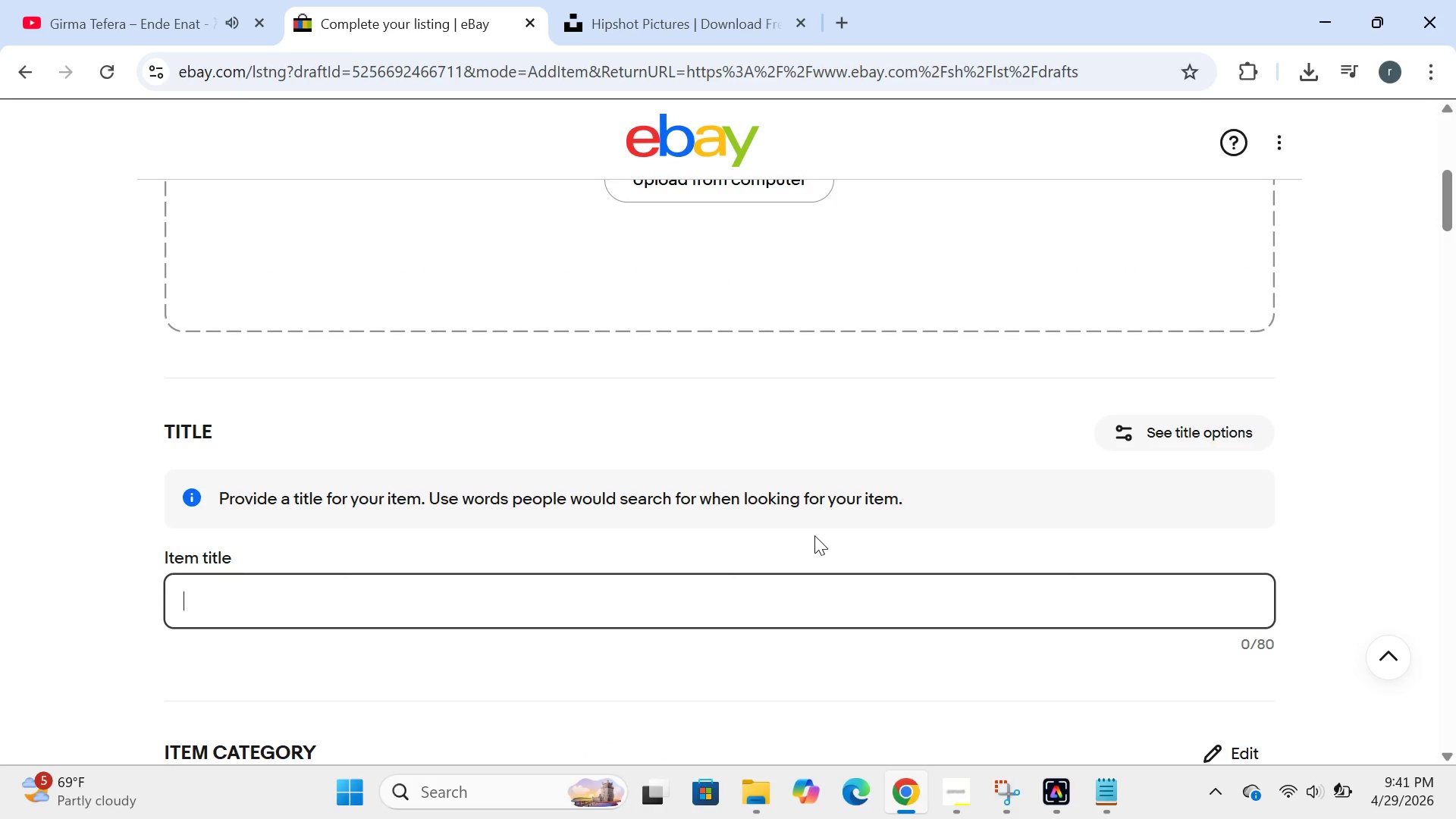 
wait(8.33)
 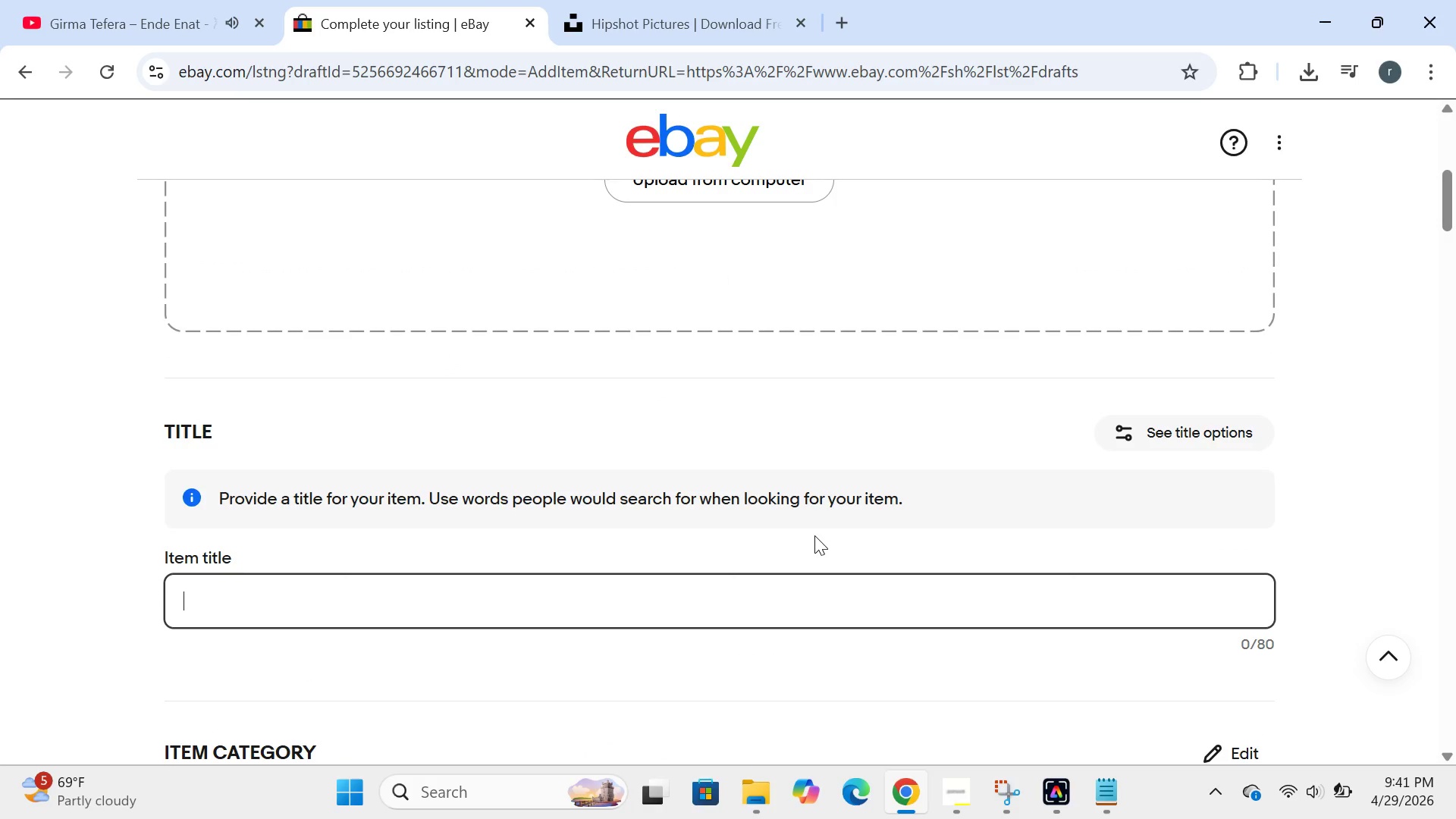 
type(thomastik)
 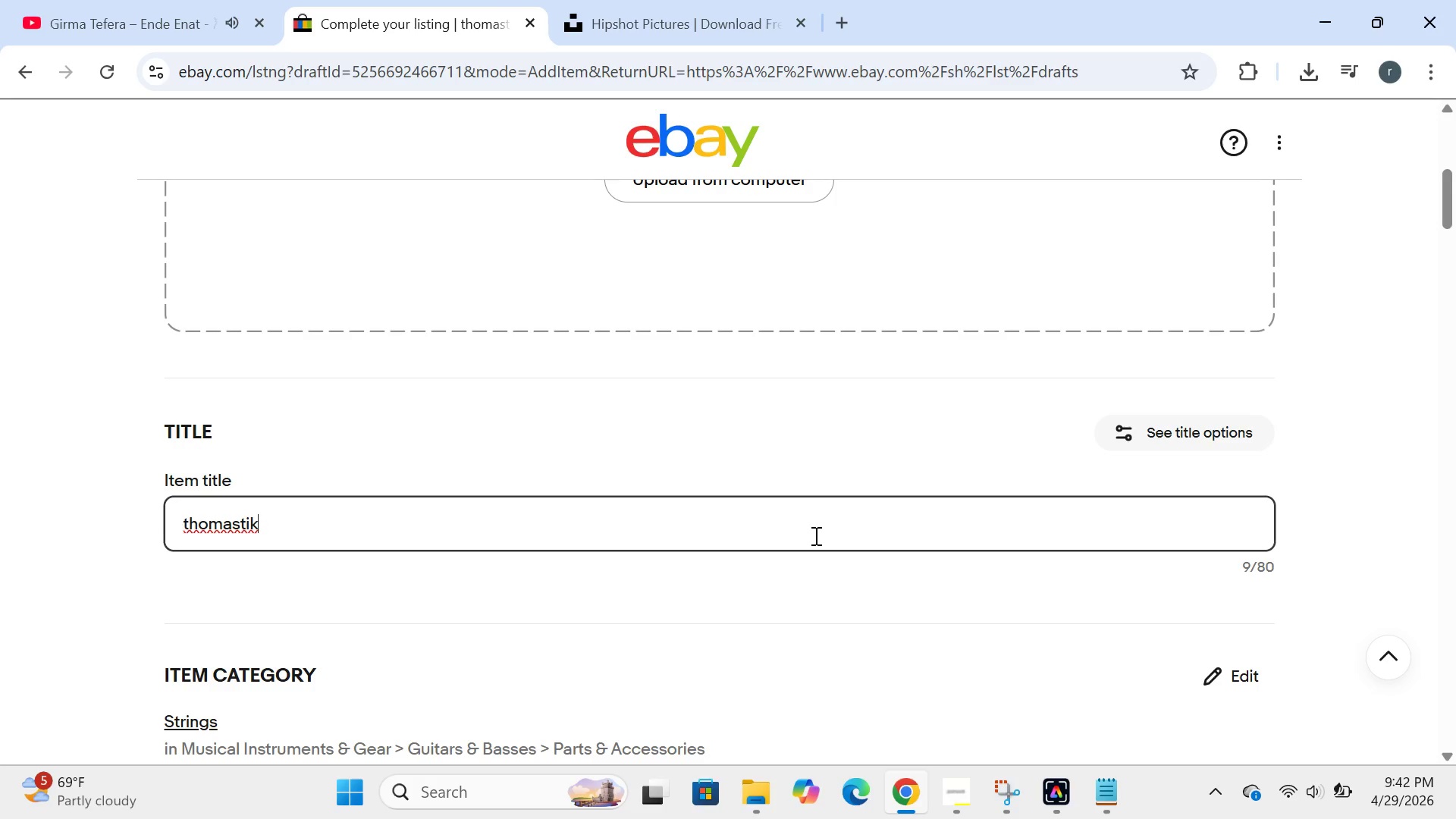 
key(ArrowLeft)
 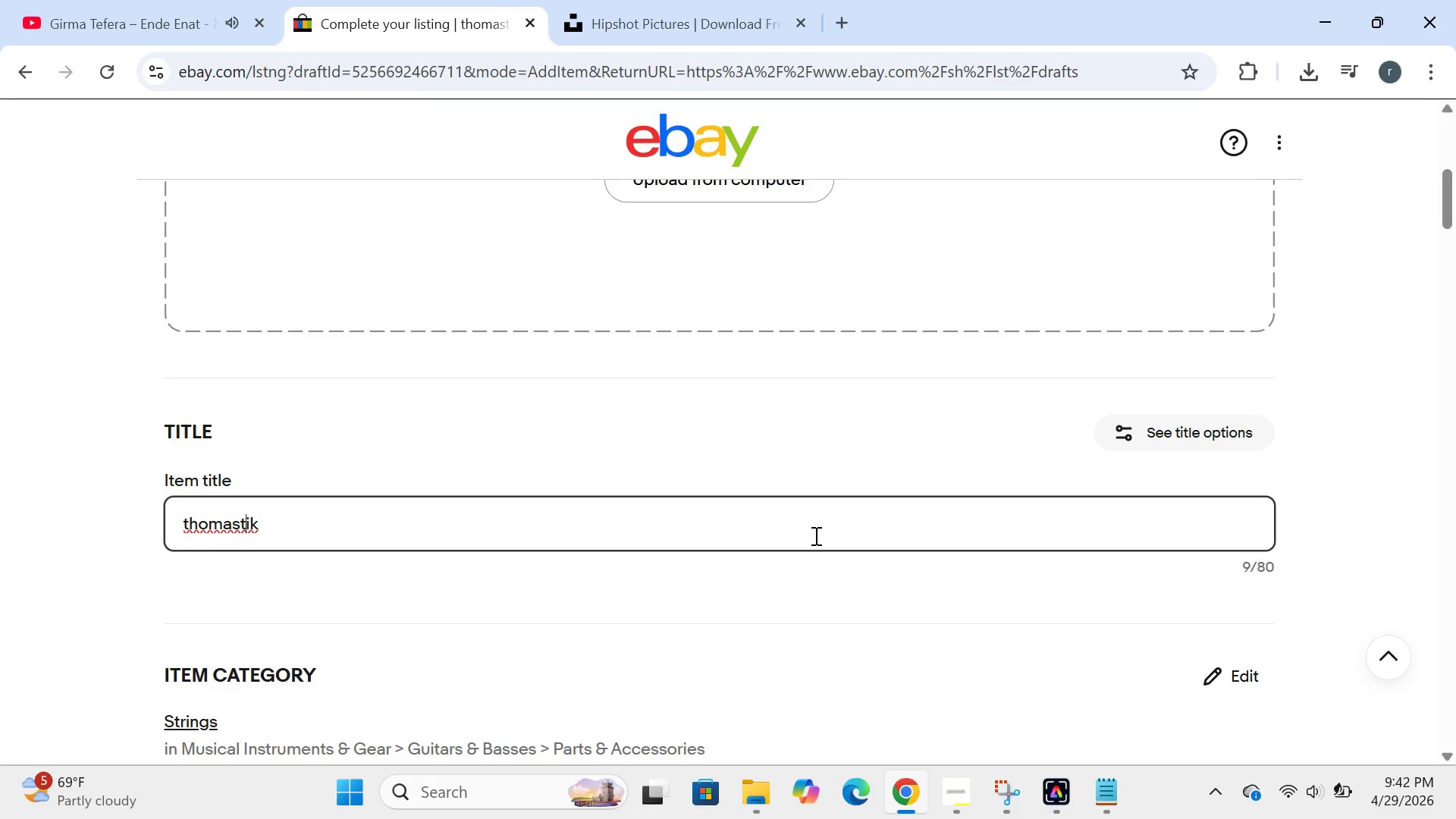 
key(ArrowLeft)
 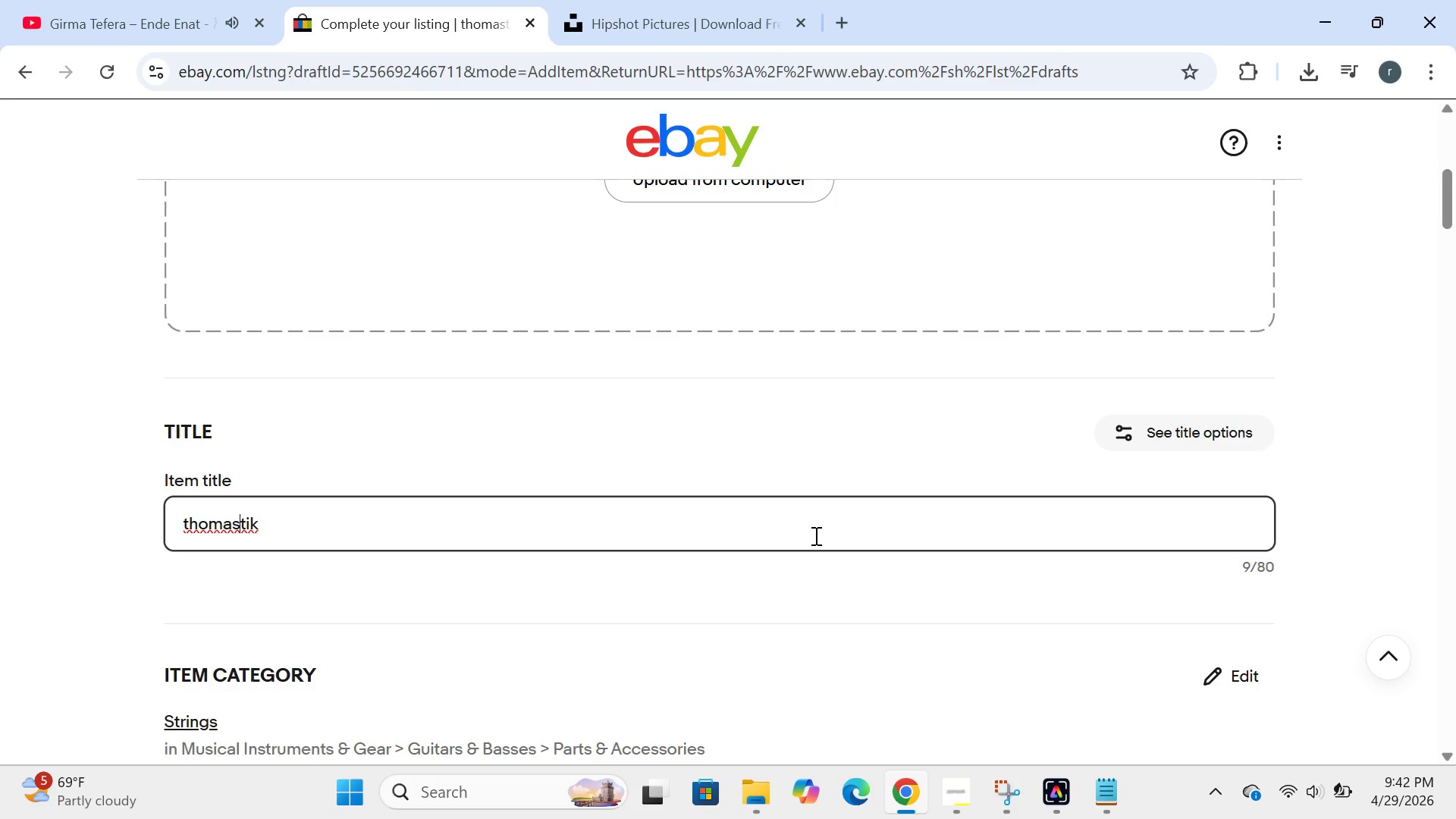 
key(ArrowLeft)
 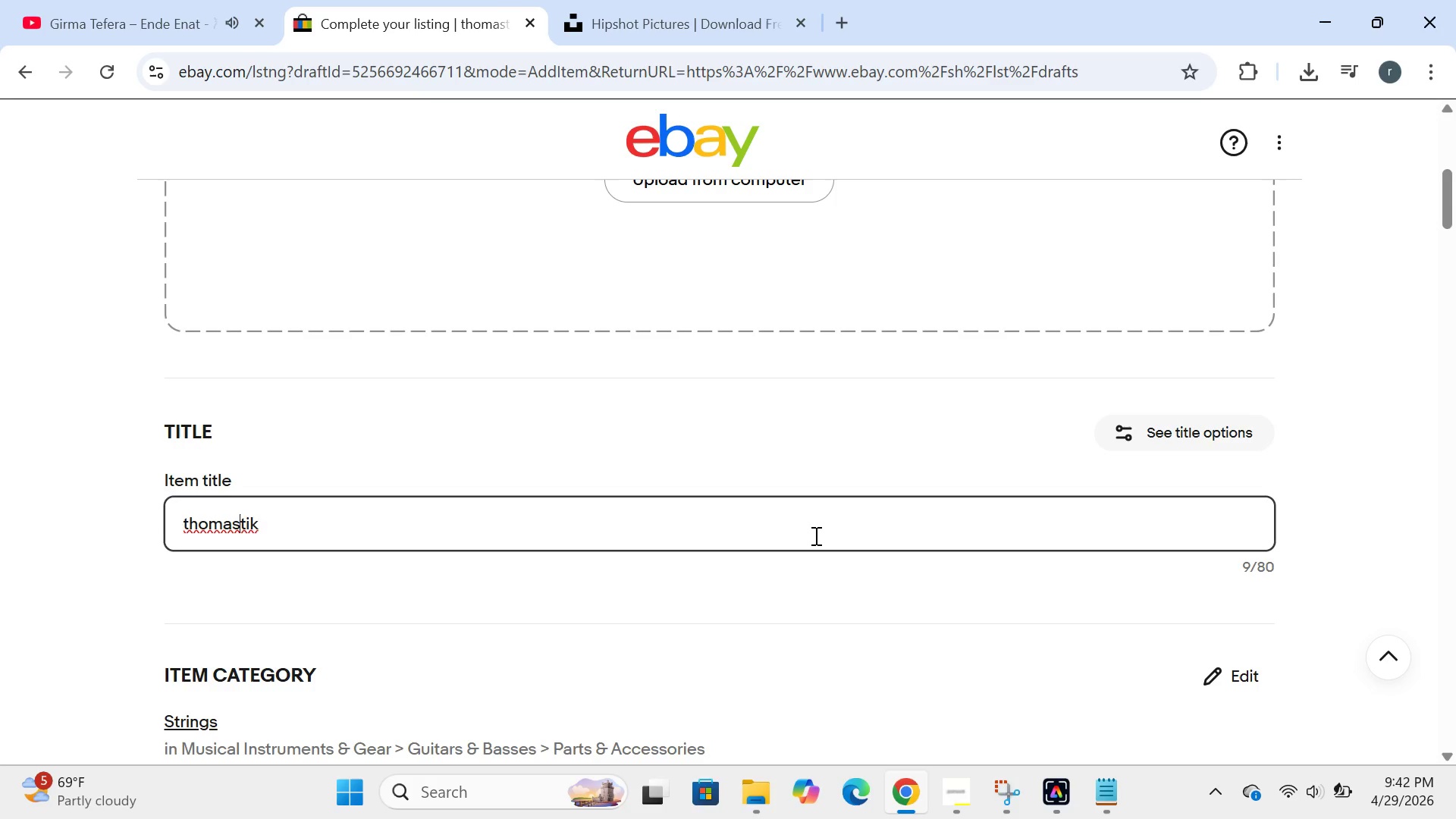 
wait(13.67)
 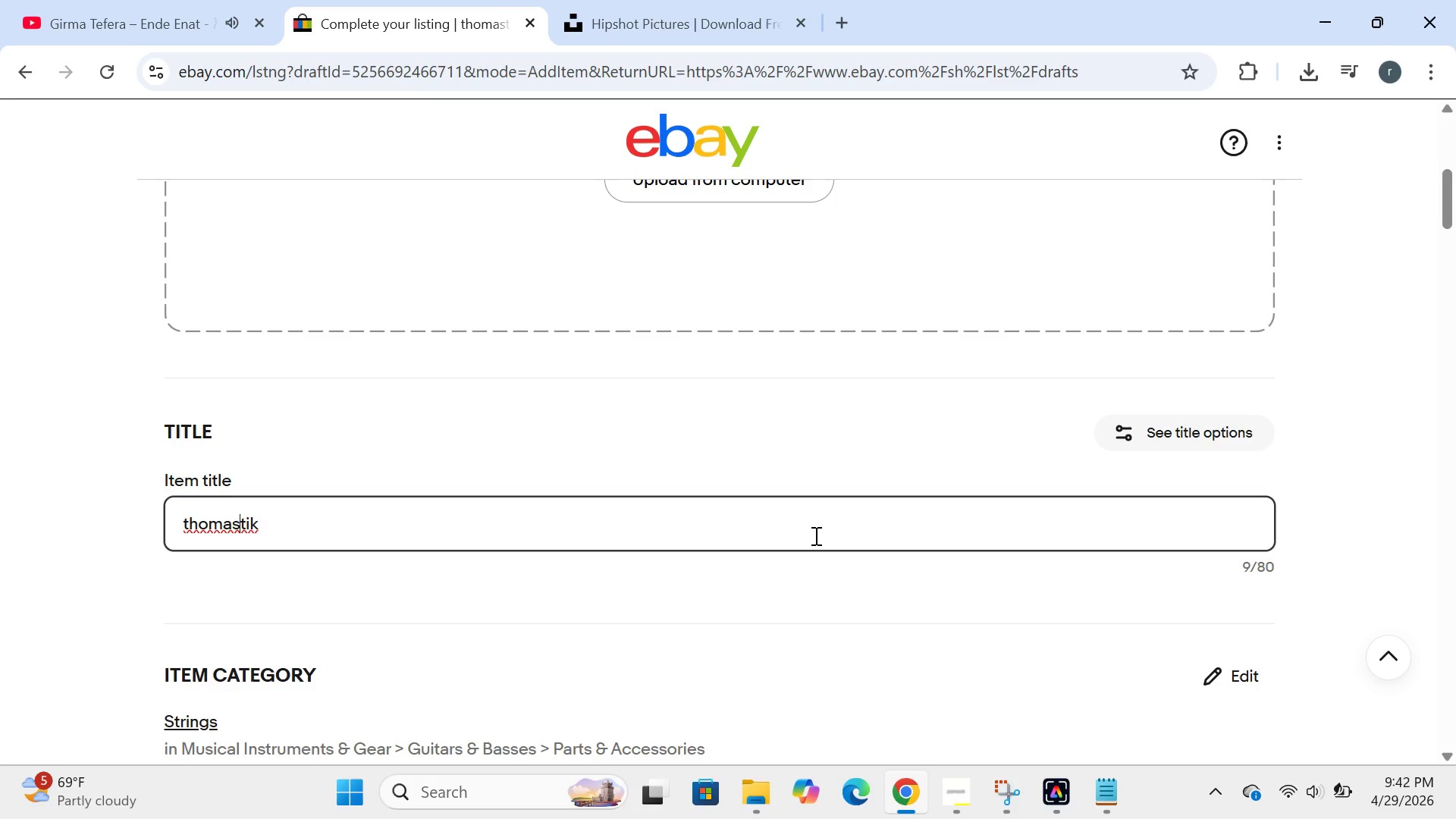 
key(ArrowLeft)
 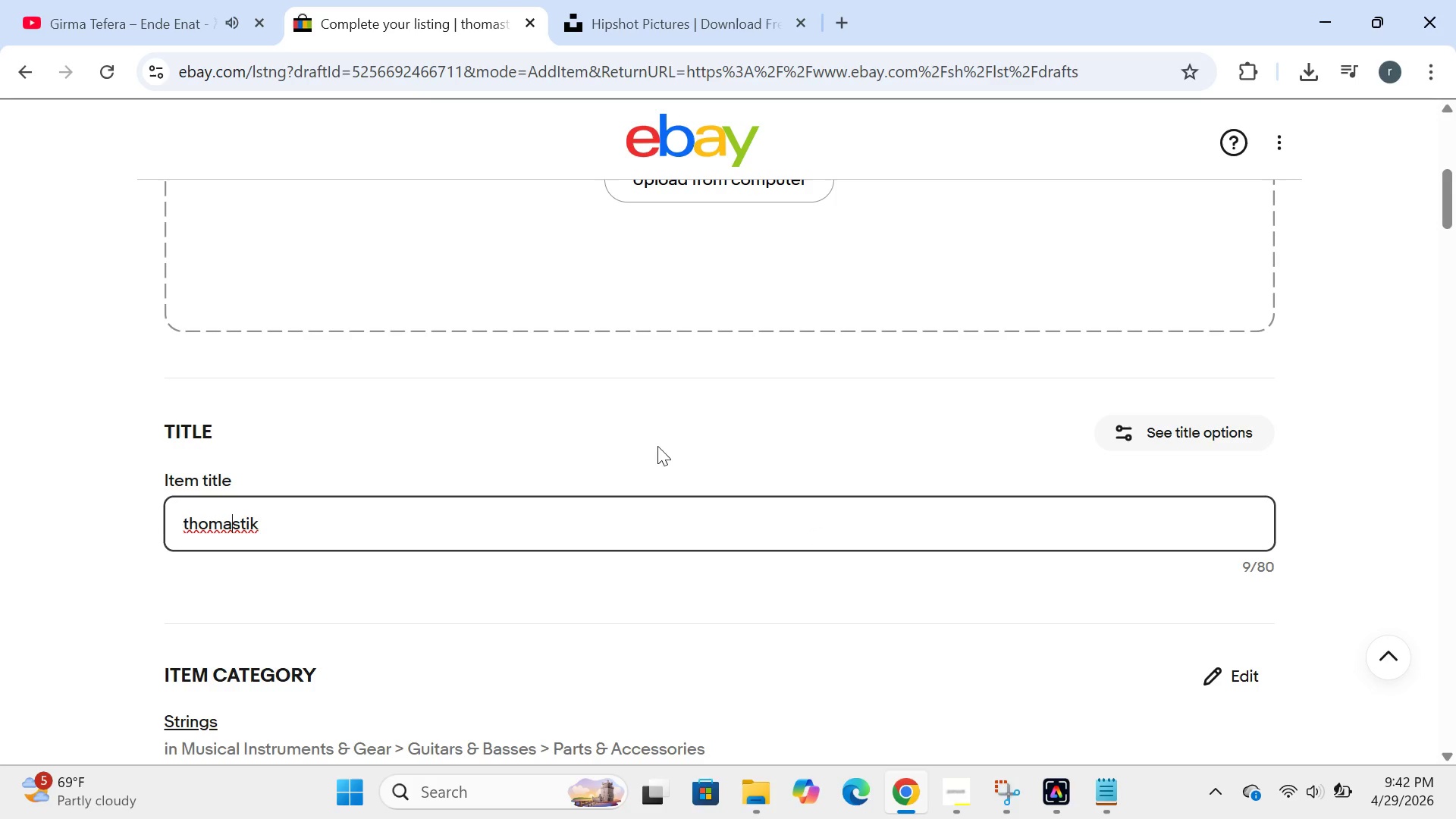 
wait(6.89)
 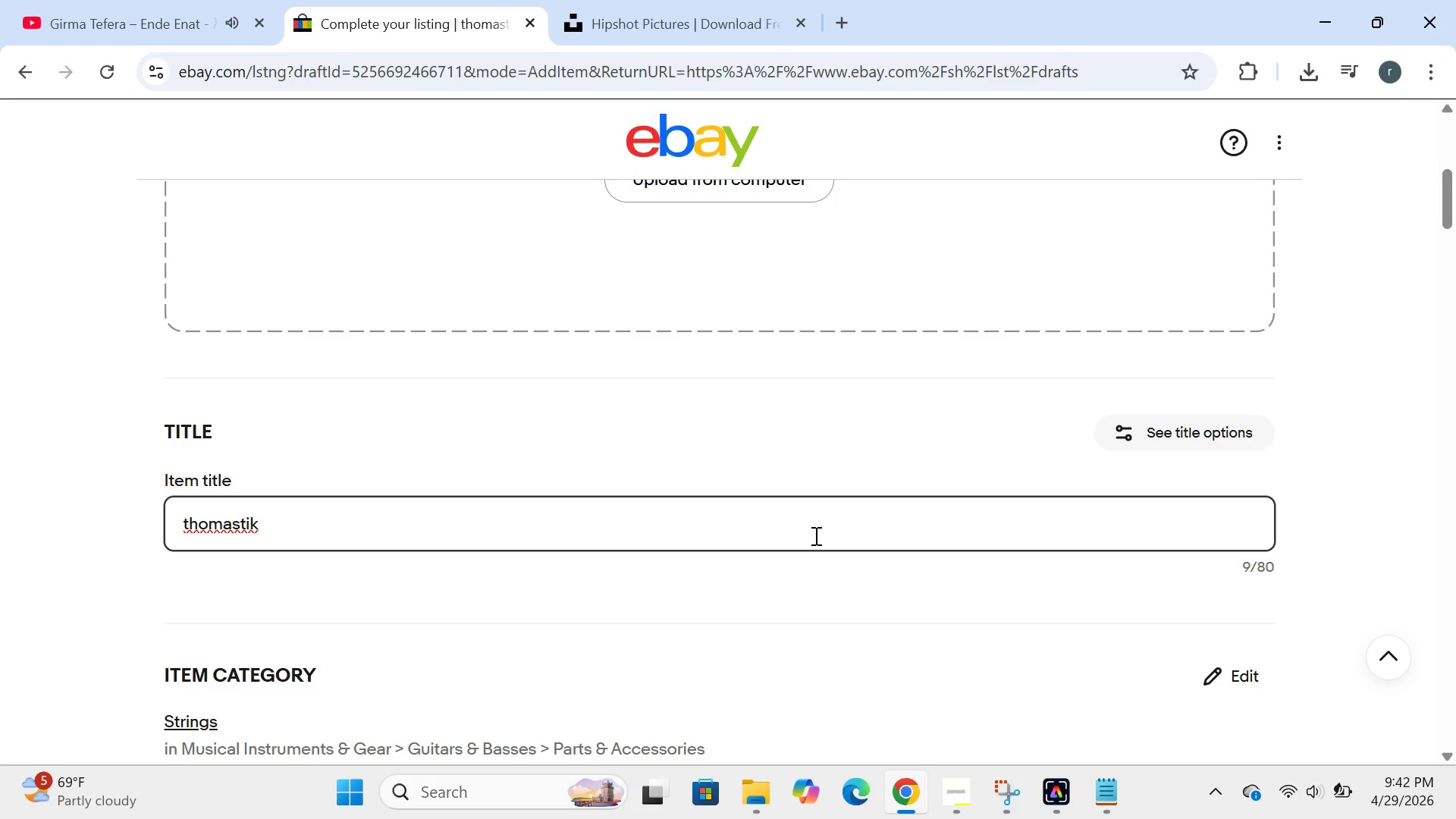 
left_click([190, 516])
 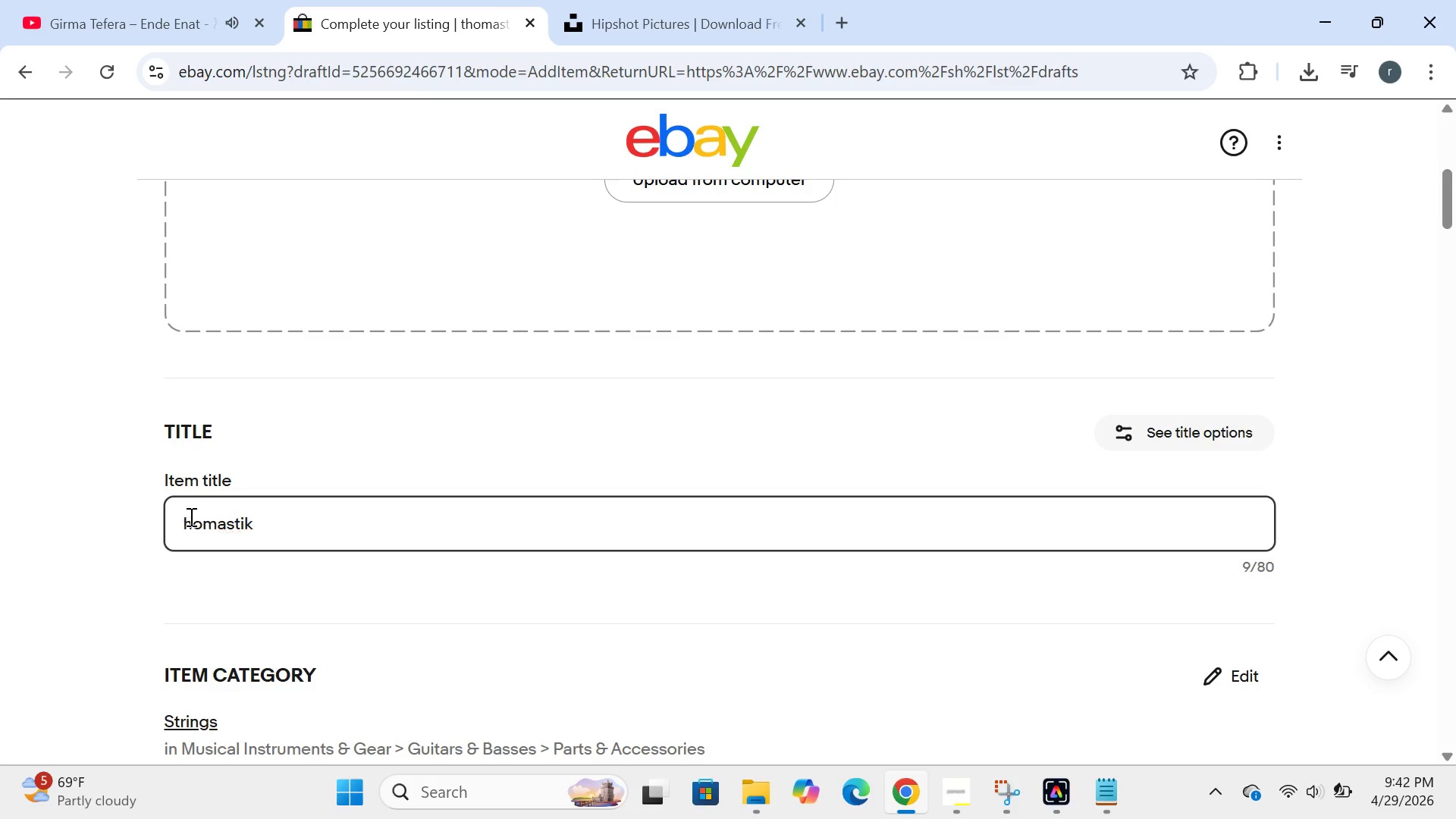 
key(Backspace)
 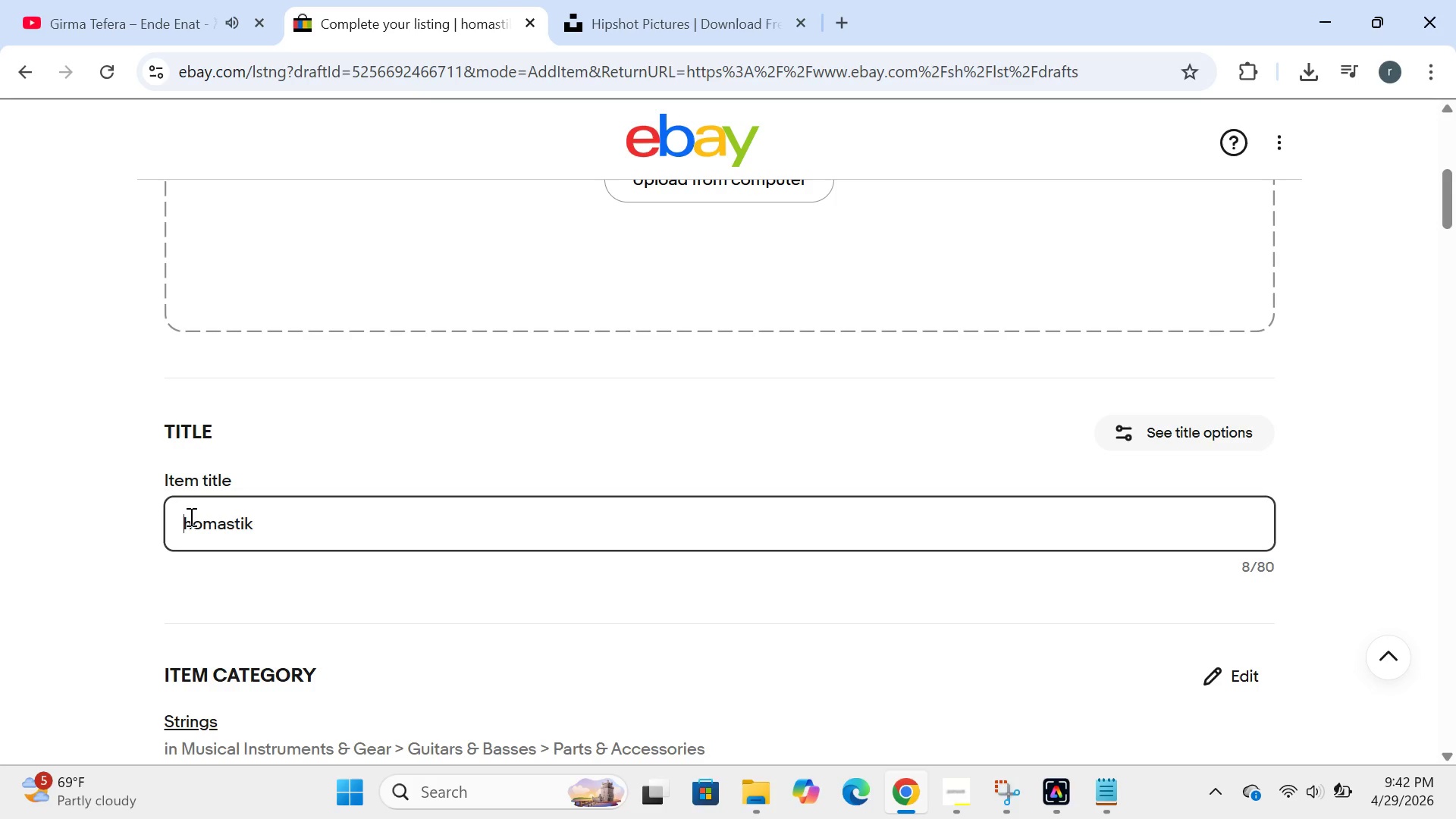 
key(CapsLock)
 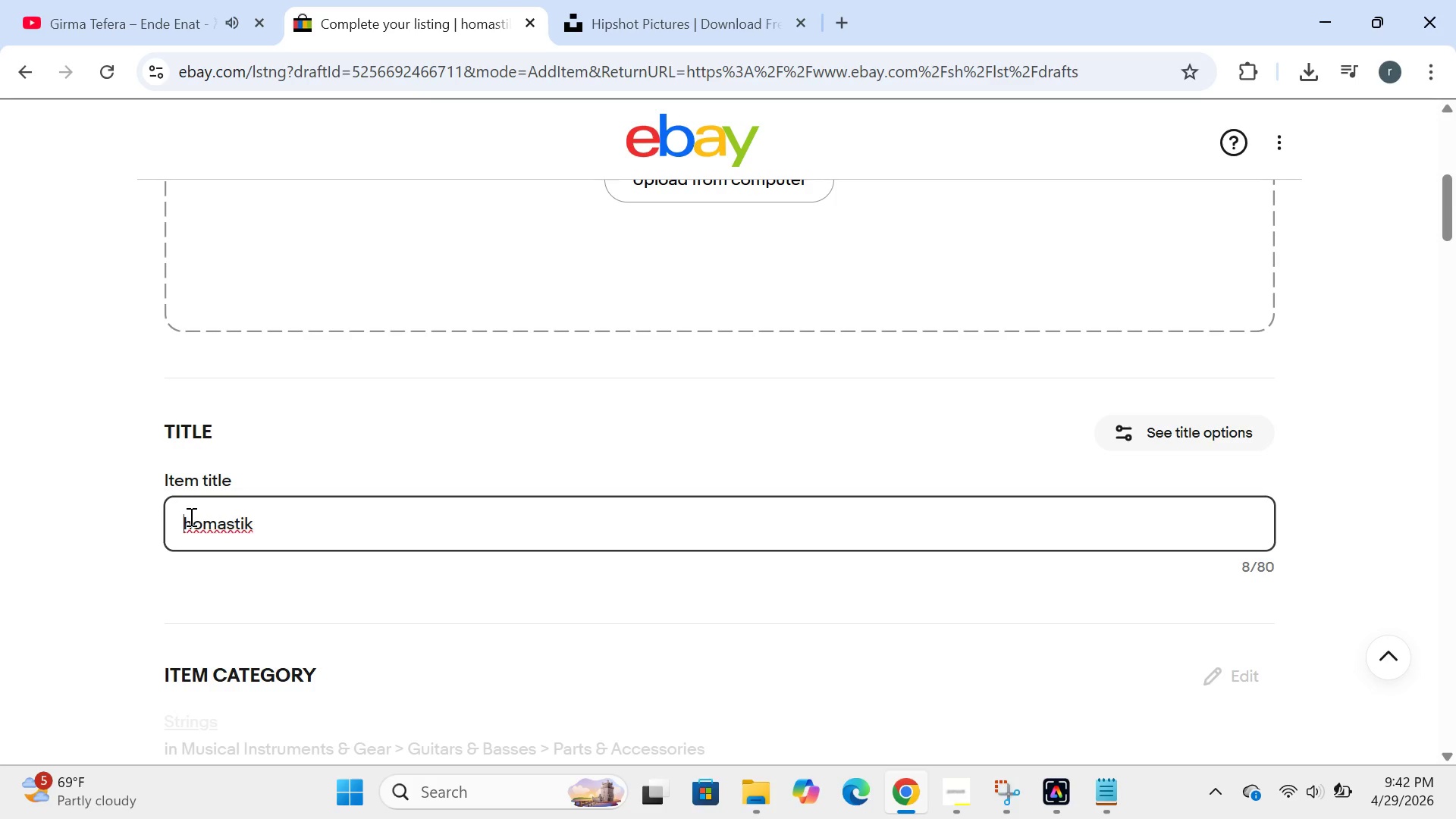 
key(T)
 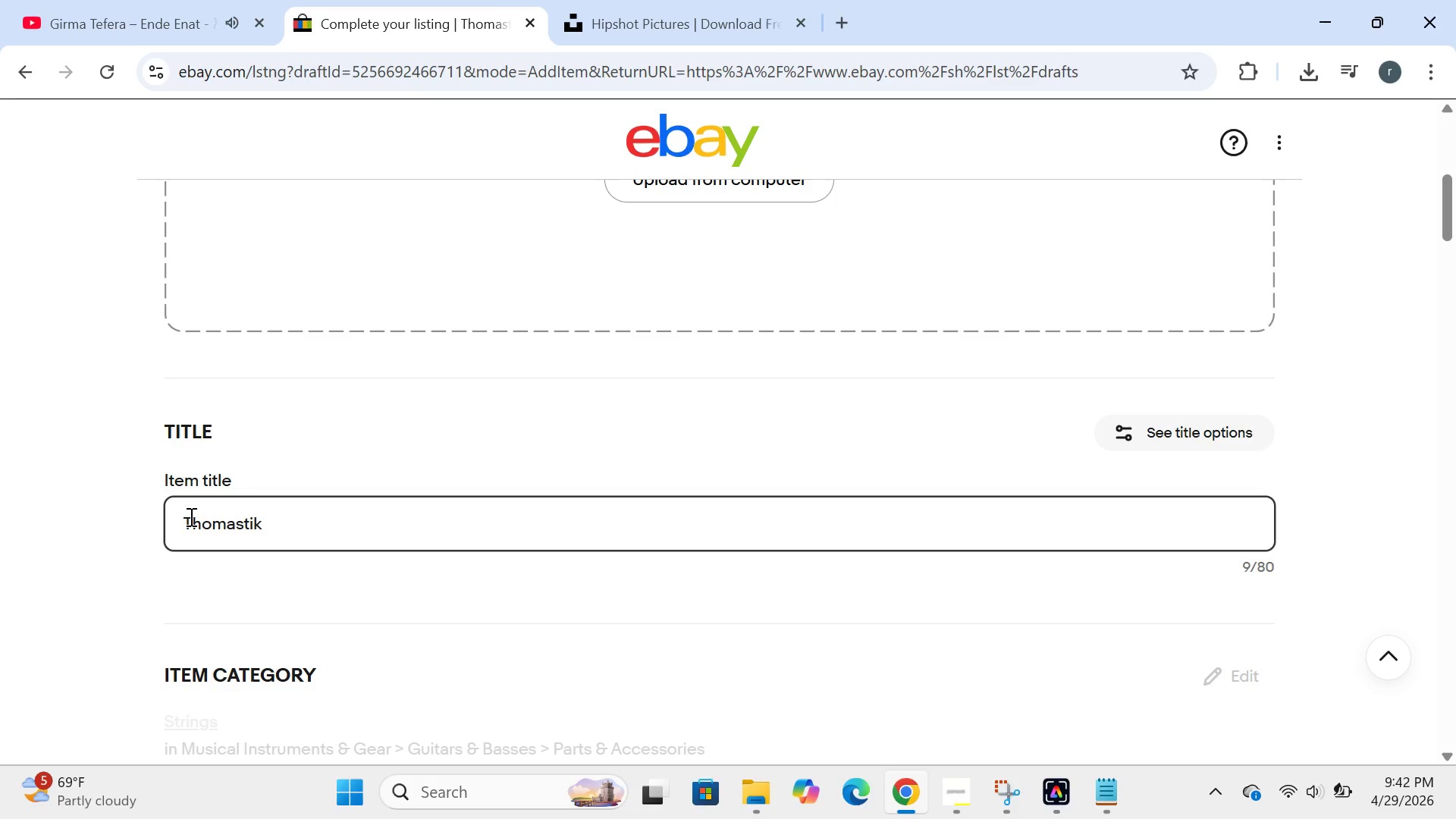 
key(CapsLock)
 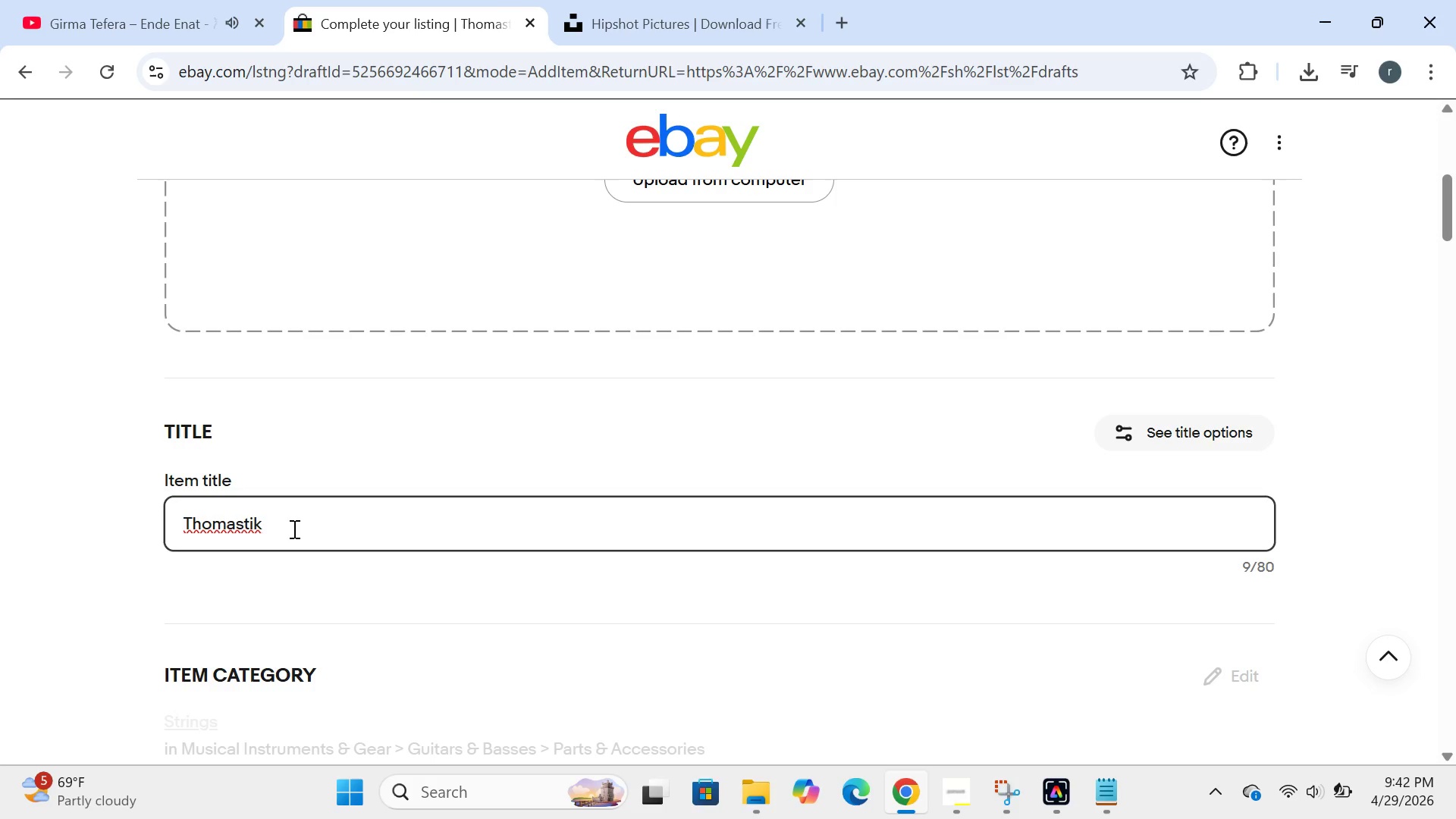 
left_click_drag(start_coordinate=[290, 523], to_coordinate=[224, 532])
 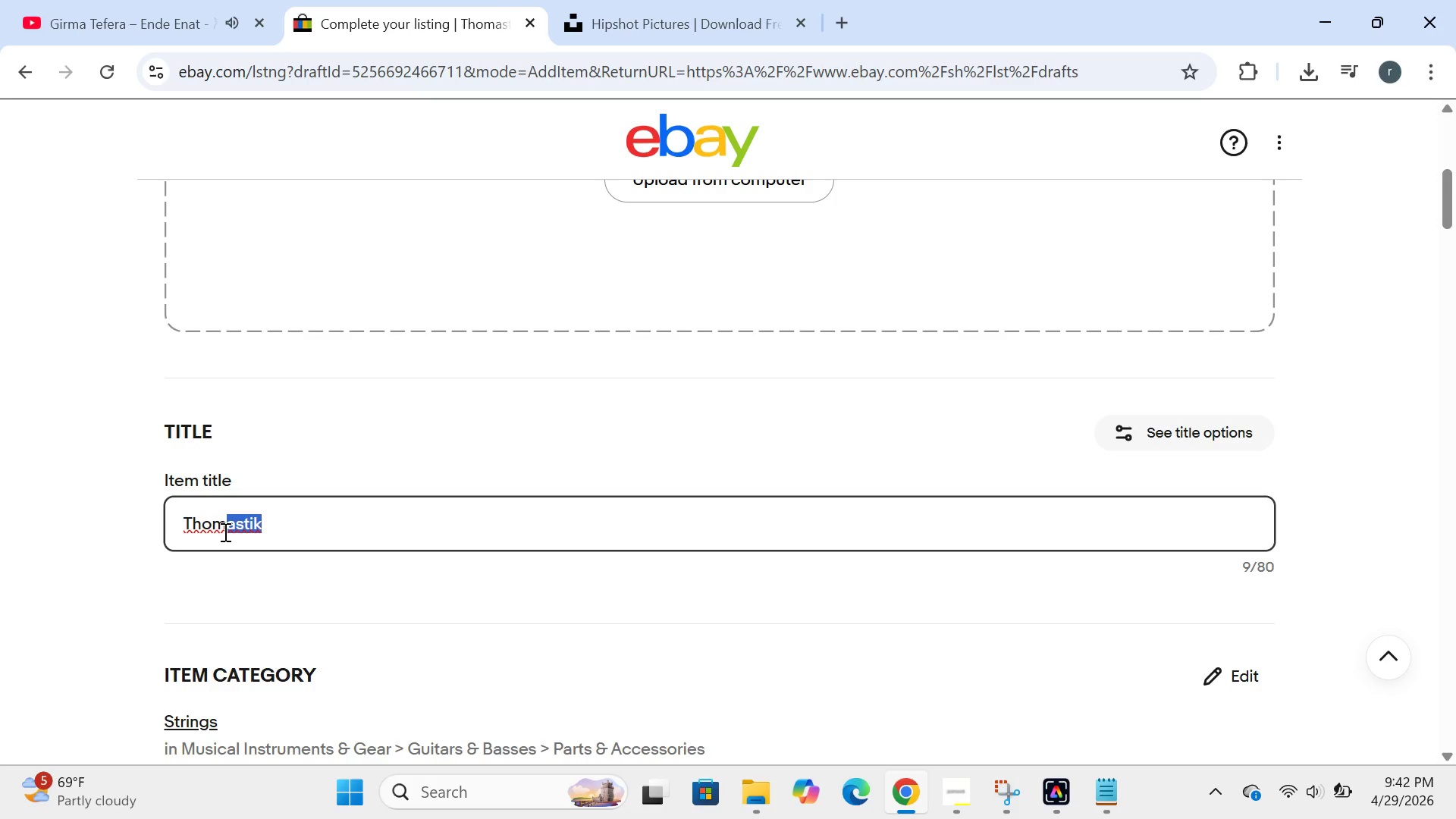 
left_click([224, 532])
 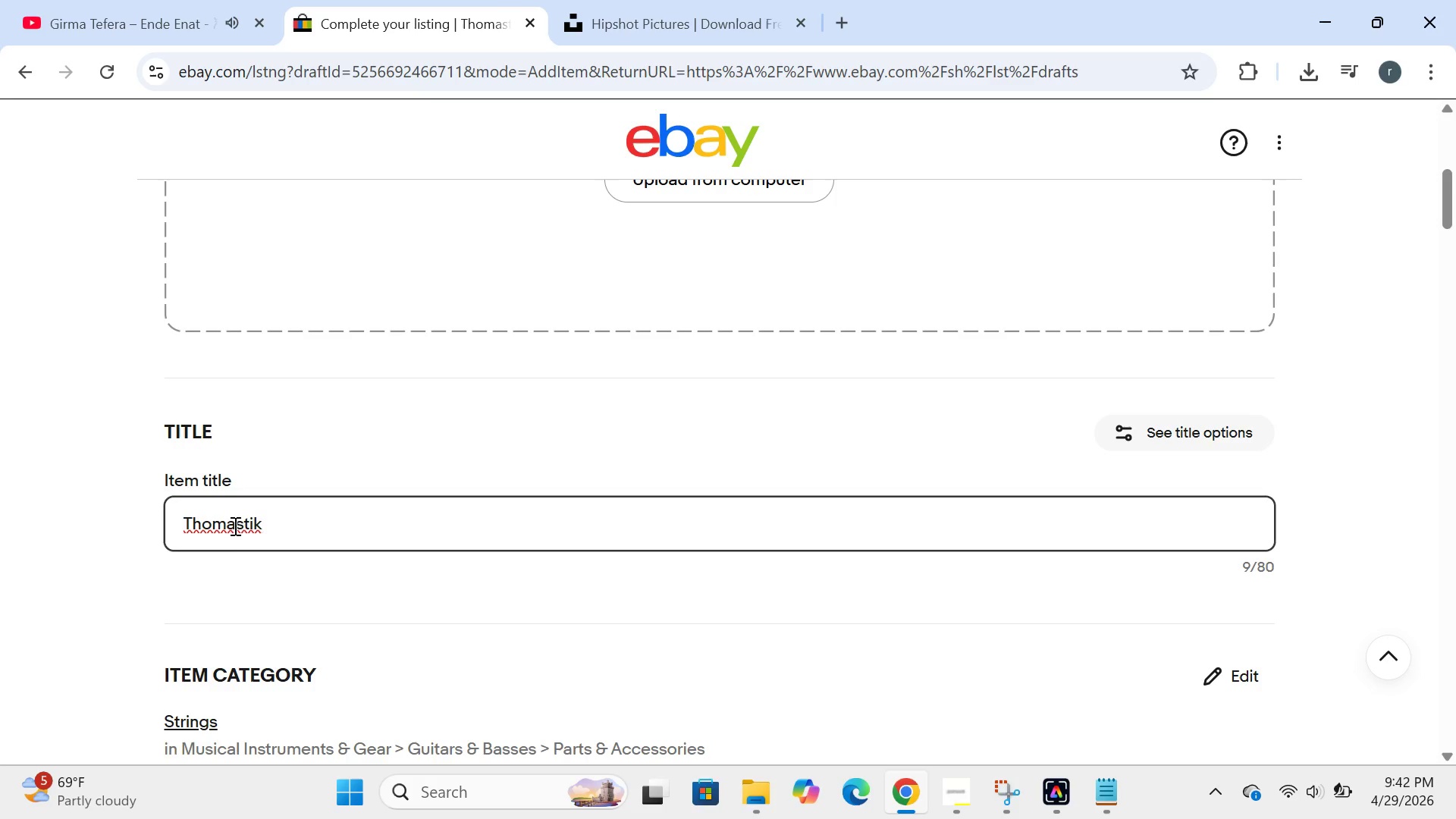 
left_click([234, 525])
 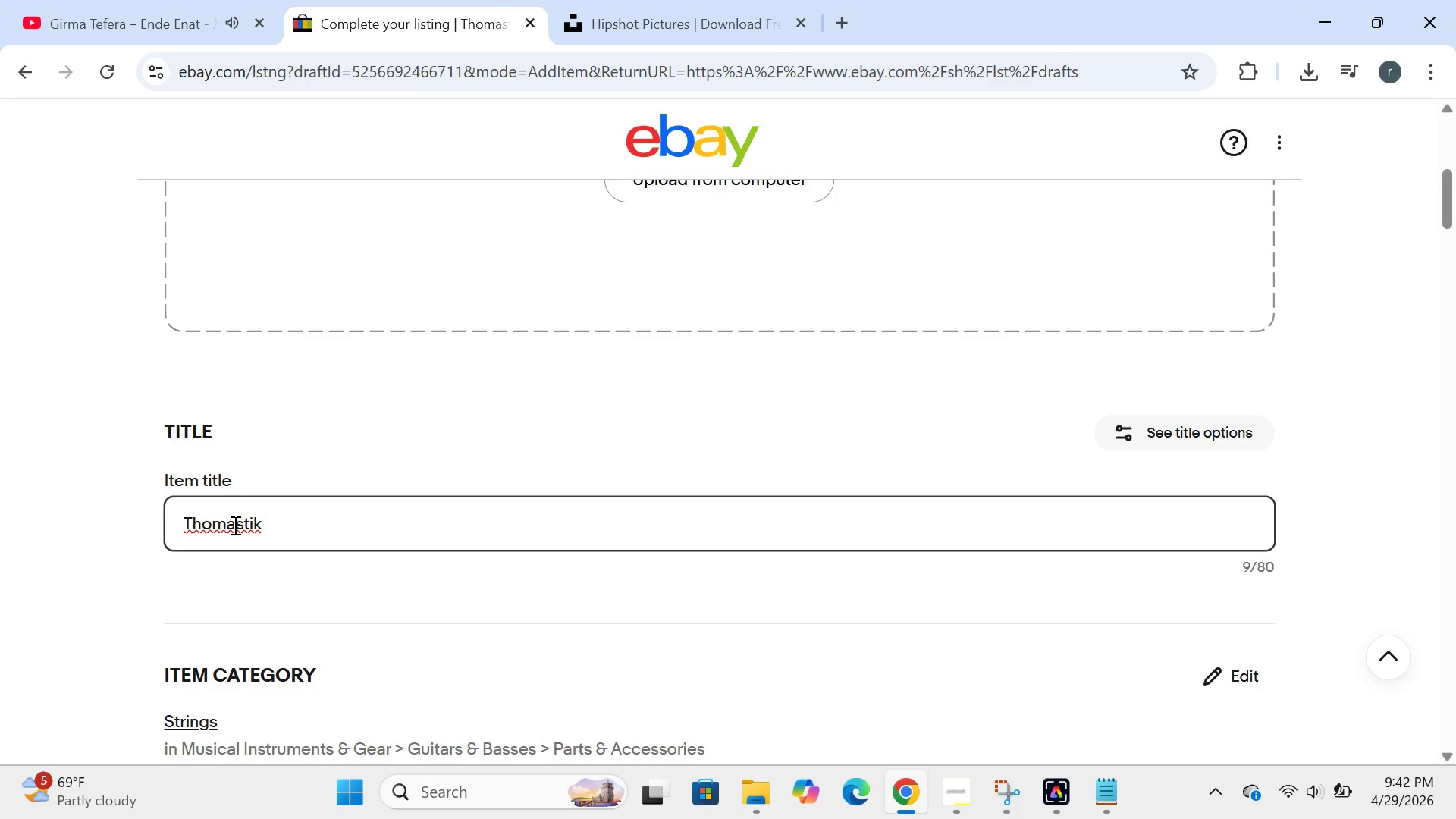 
key(Space)
 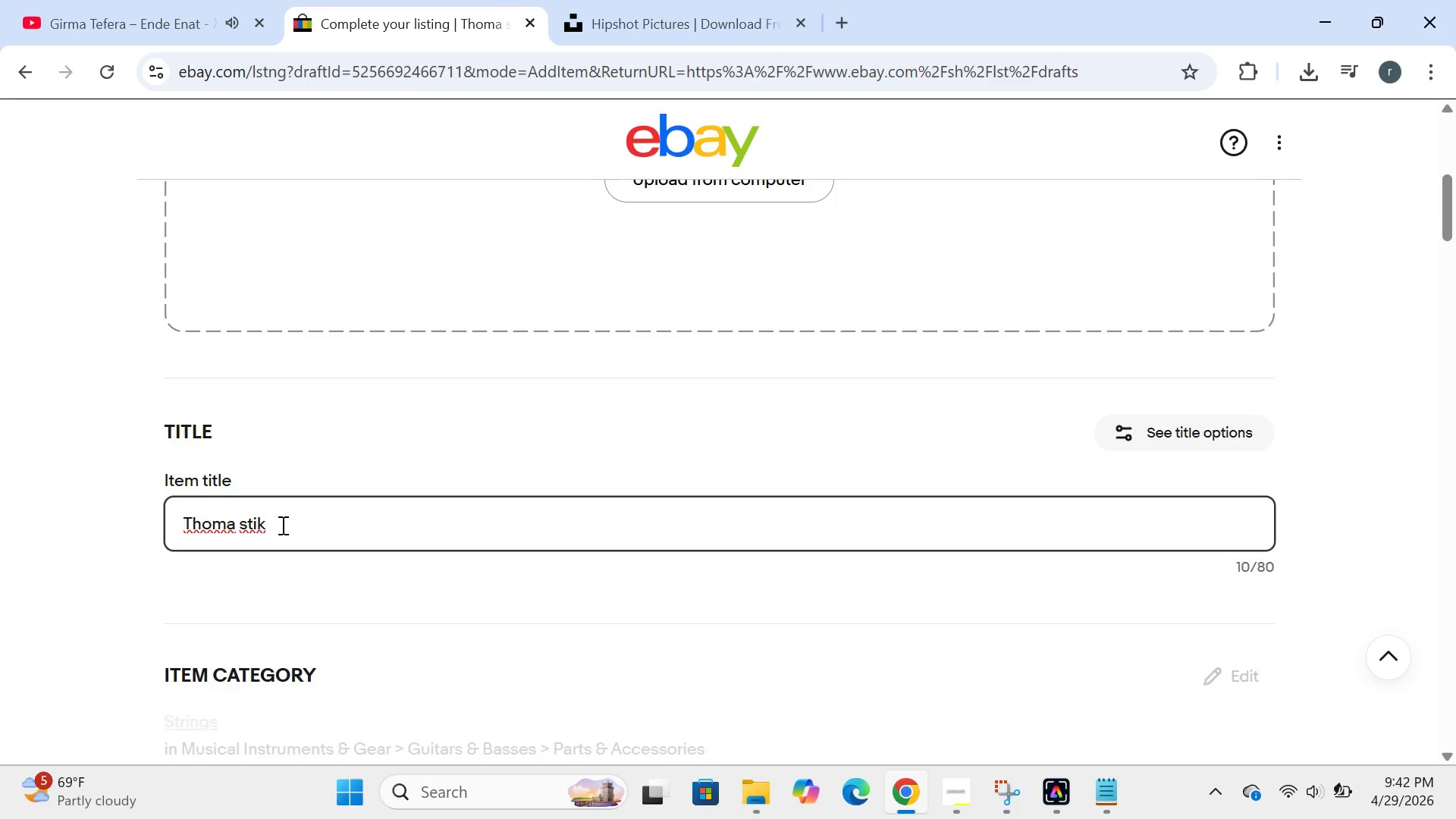 
left_click([281, 525])
 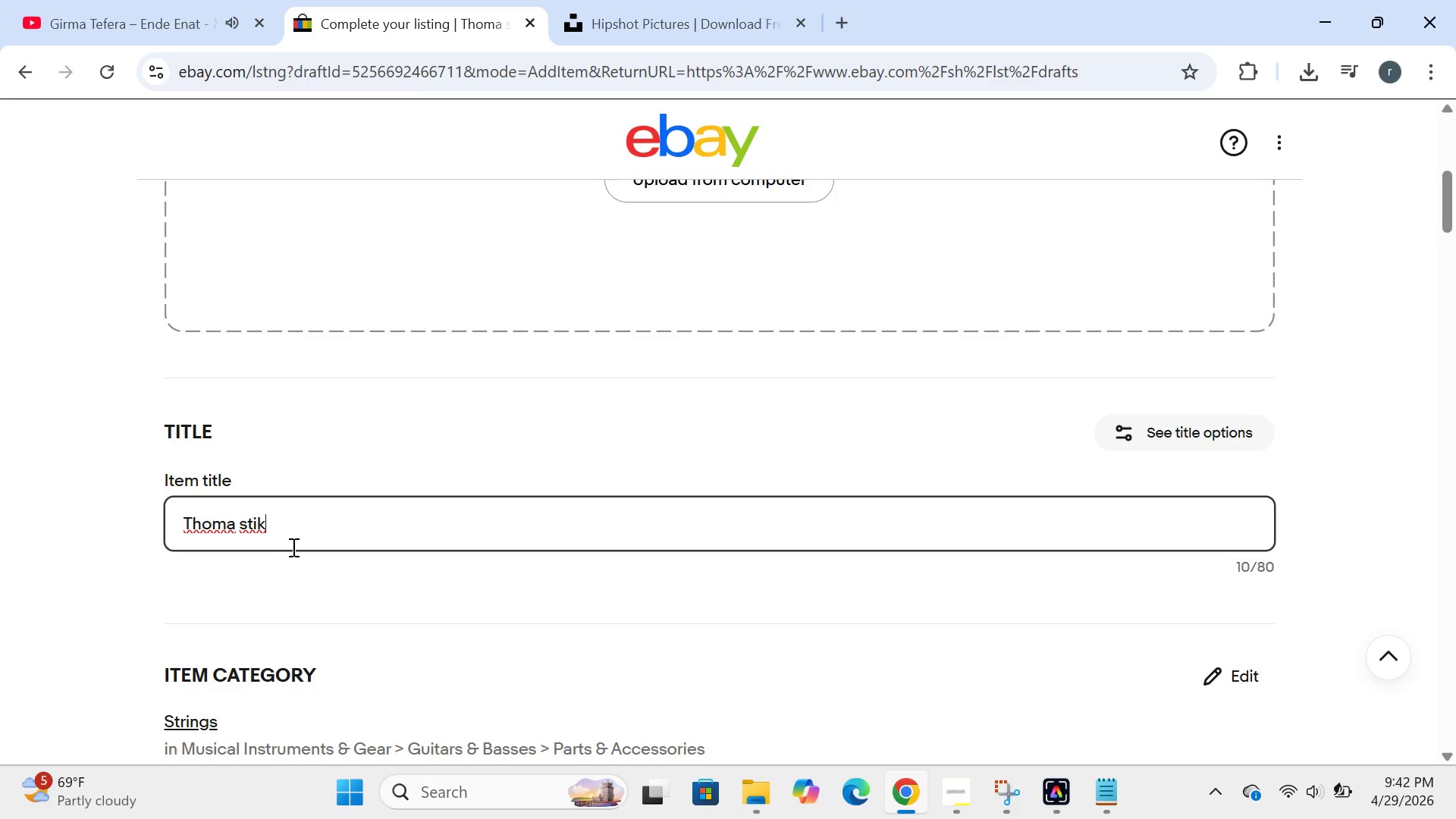 
wait(7.16)
 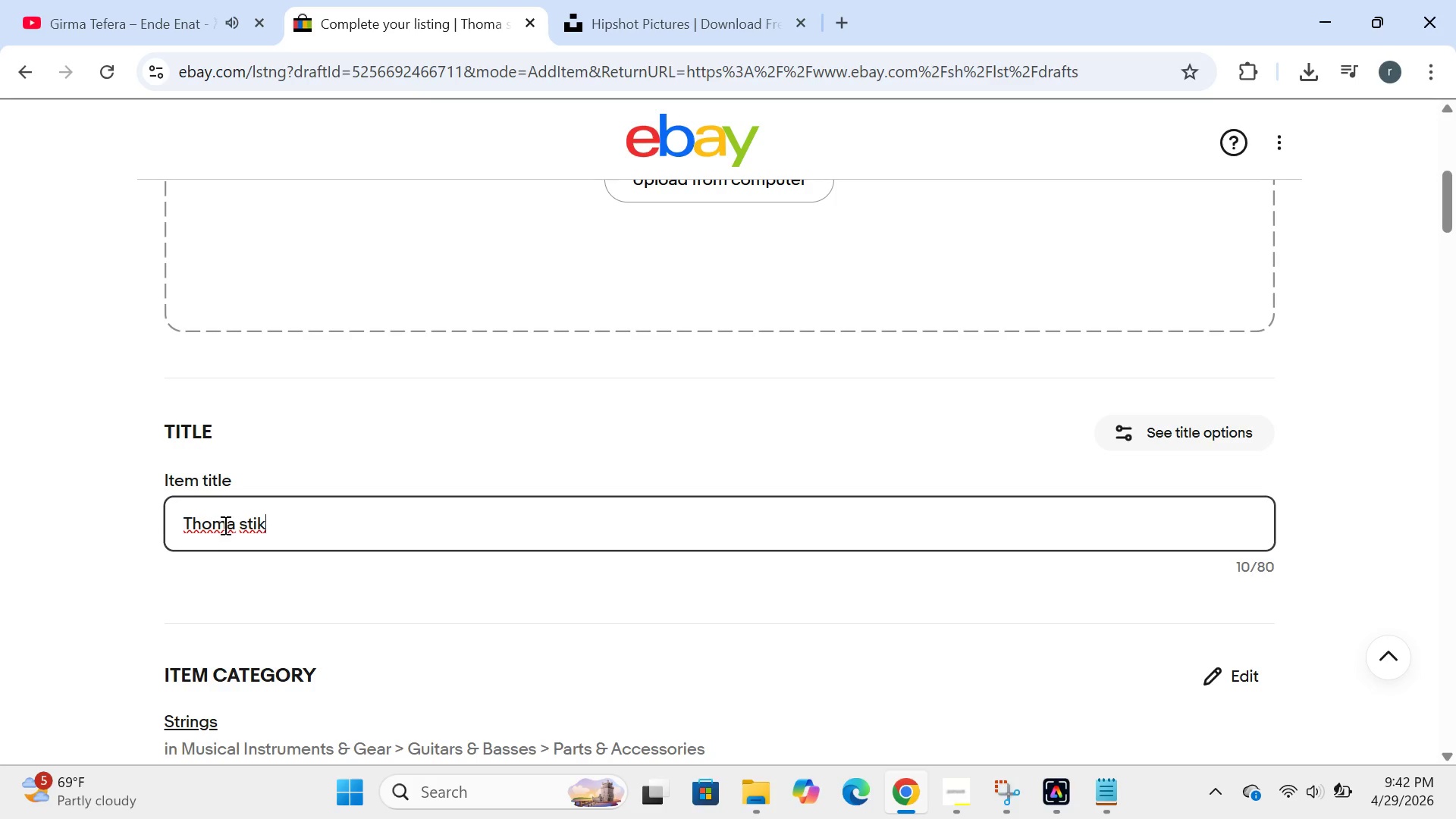 
left_click([240, 532])
 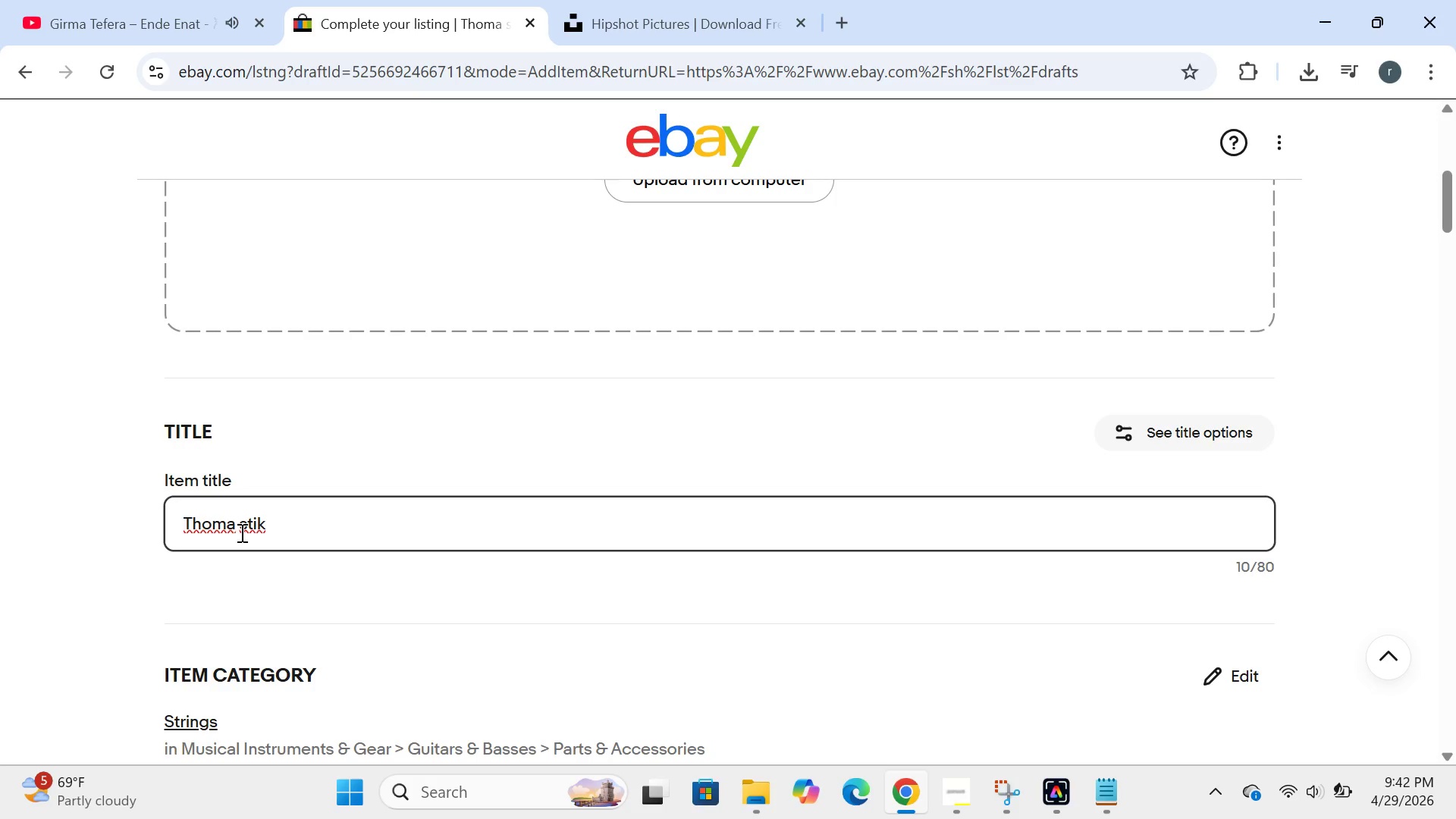 
key(Backspace)
 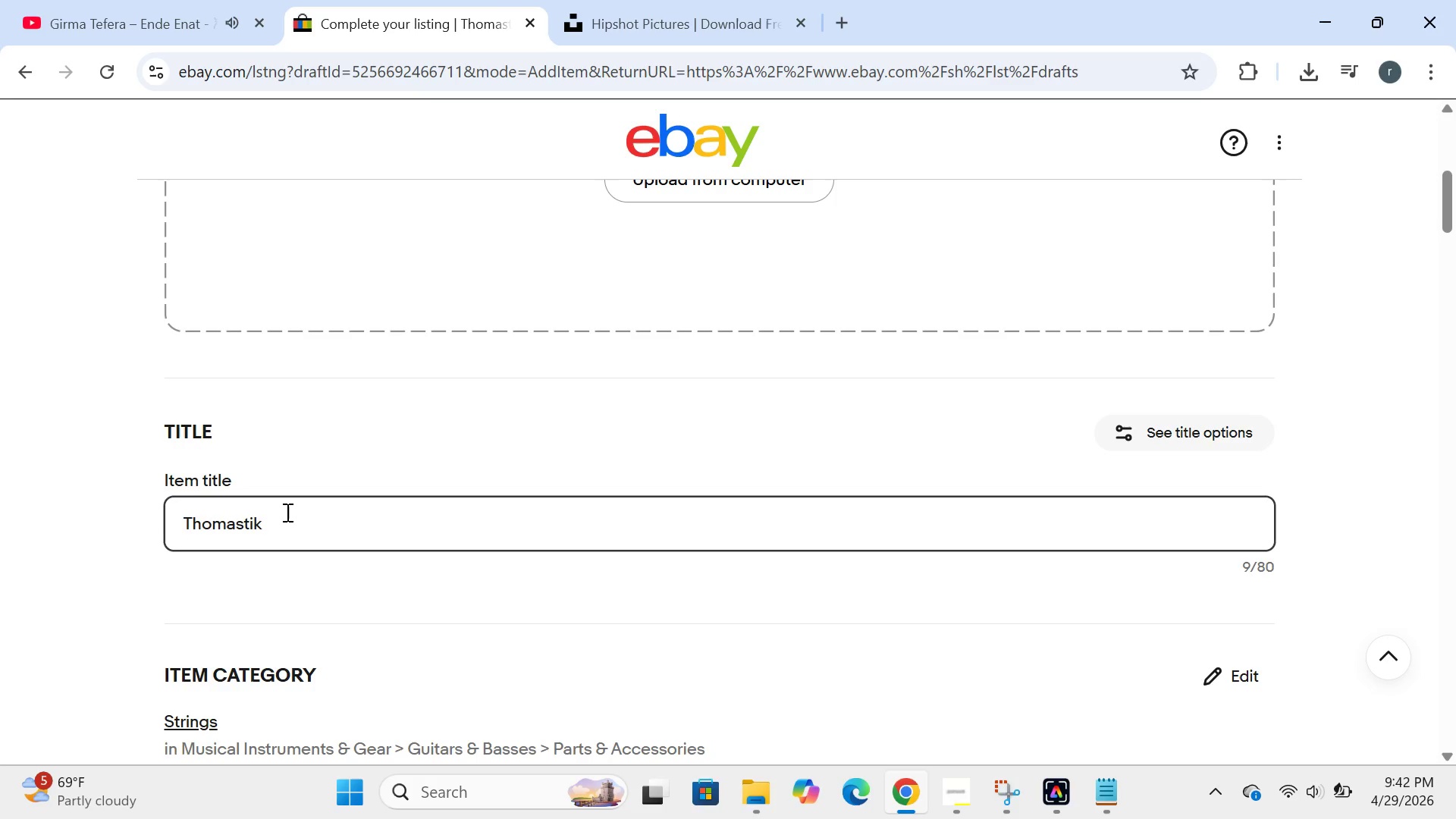 
left_click([286, 512])
 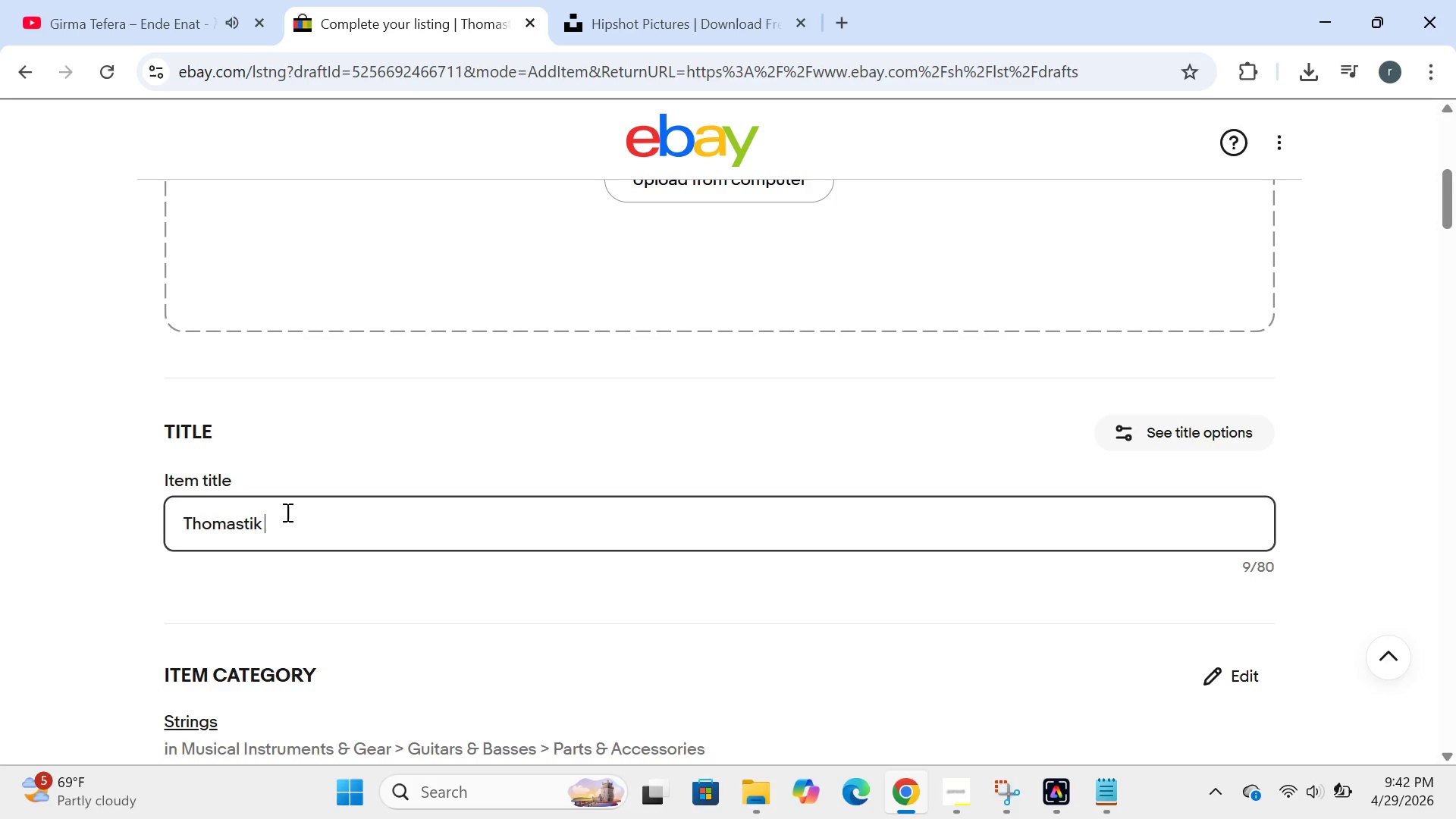 
type( )
key(Backspace)
type(-infeled)
 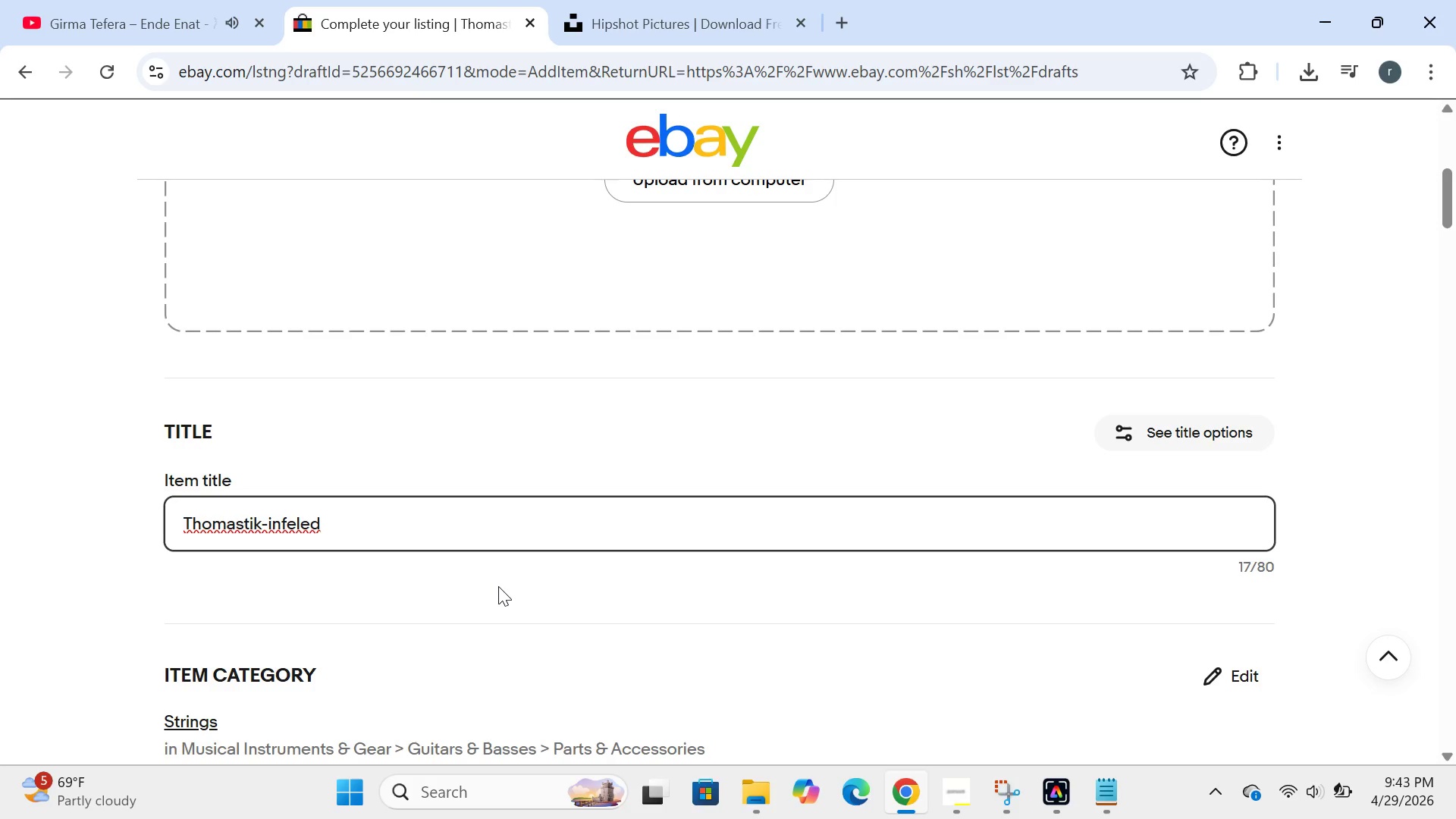 
wait(5.34)
 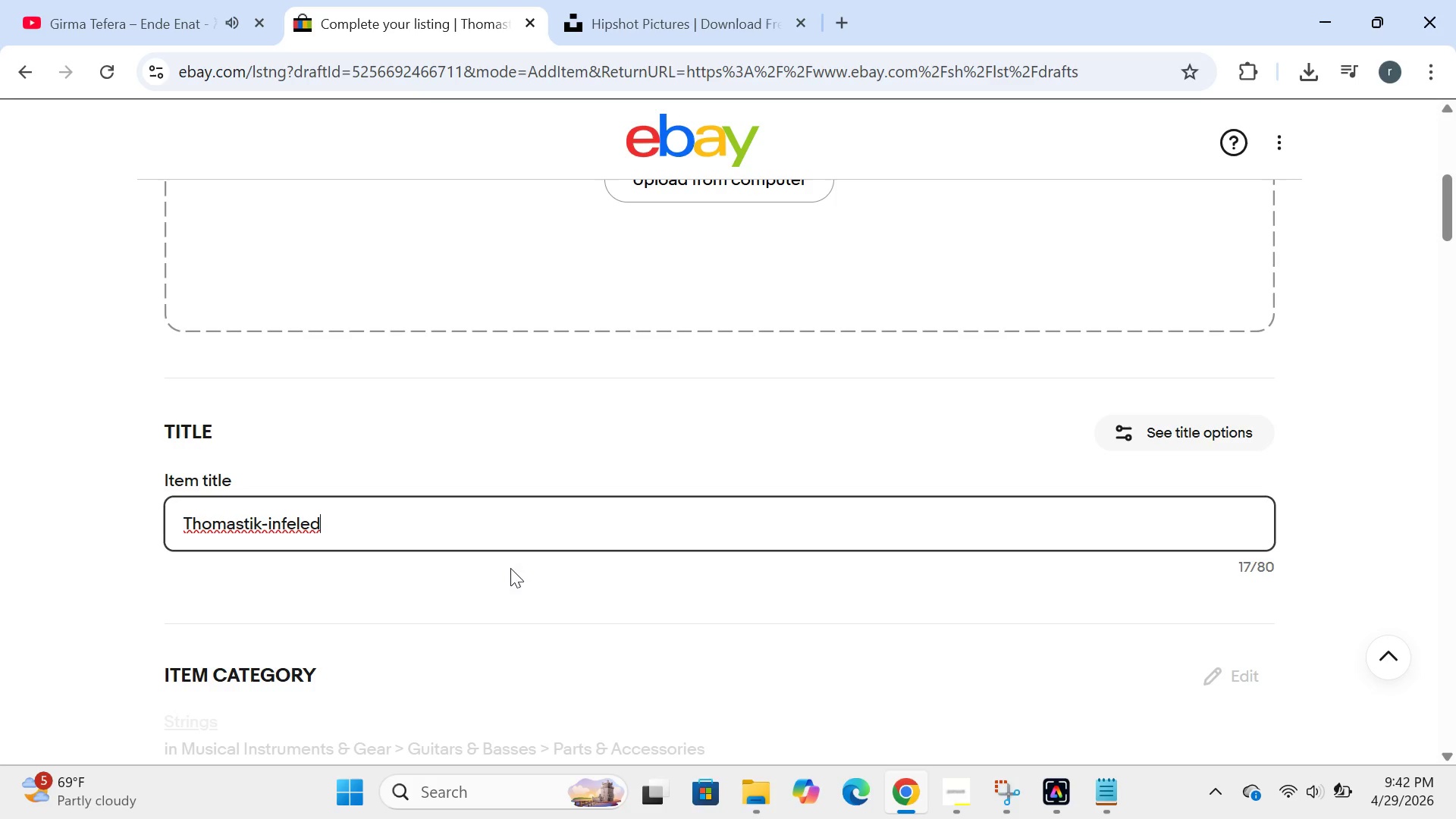 
key(ArrowLeft)
 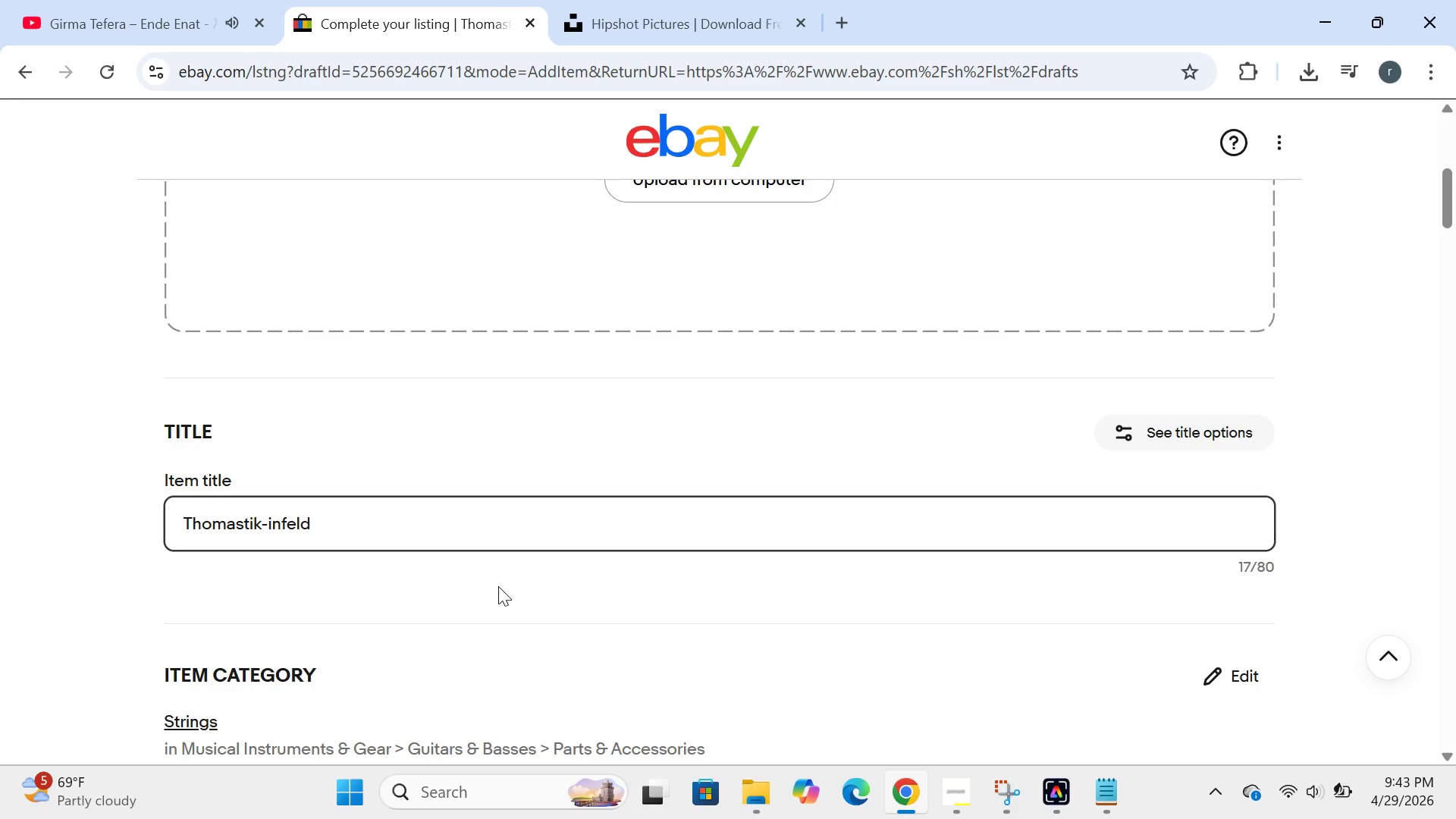 
key(Backspace)
 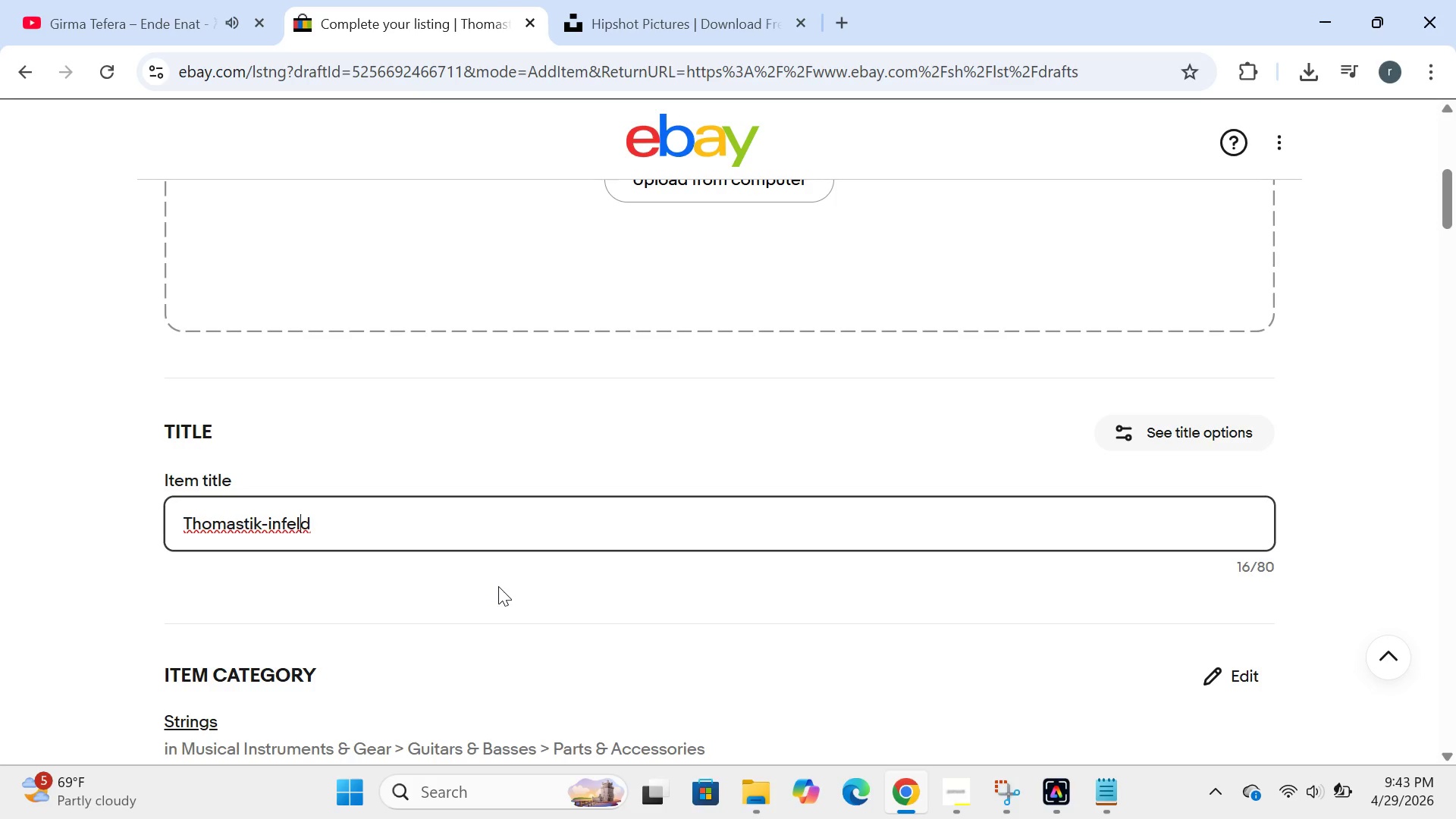 
wait(8.48)
 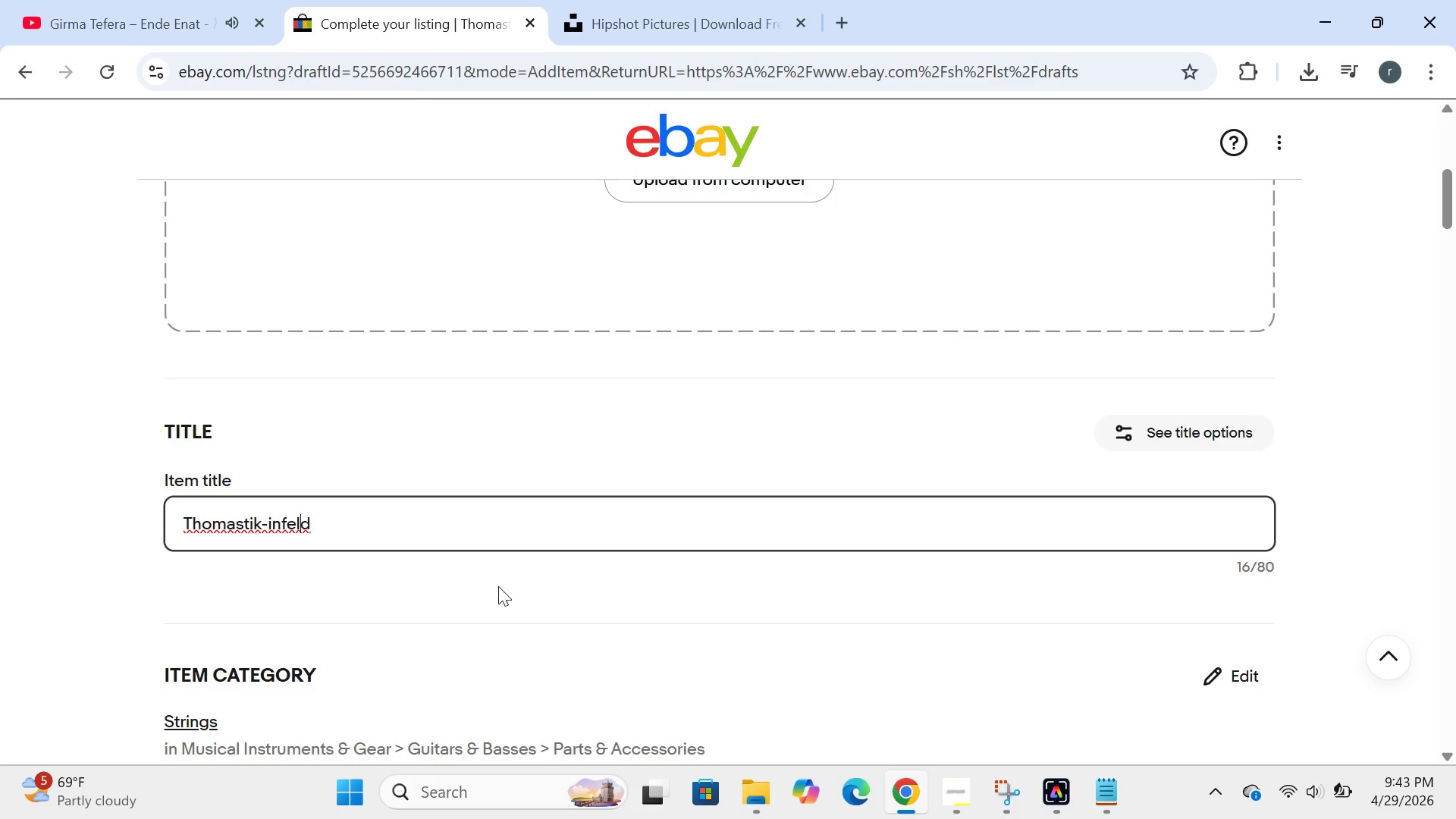 
key(Space)
 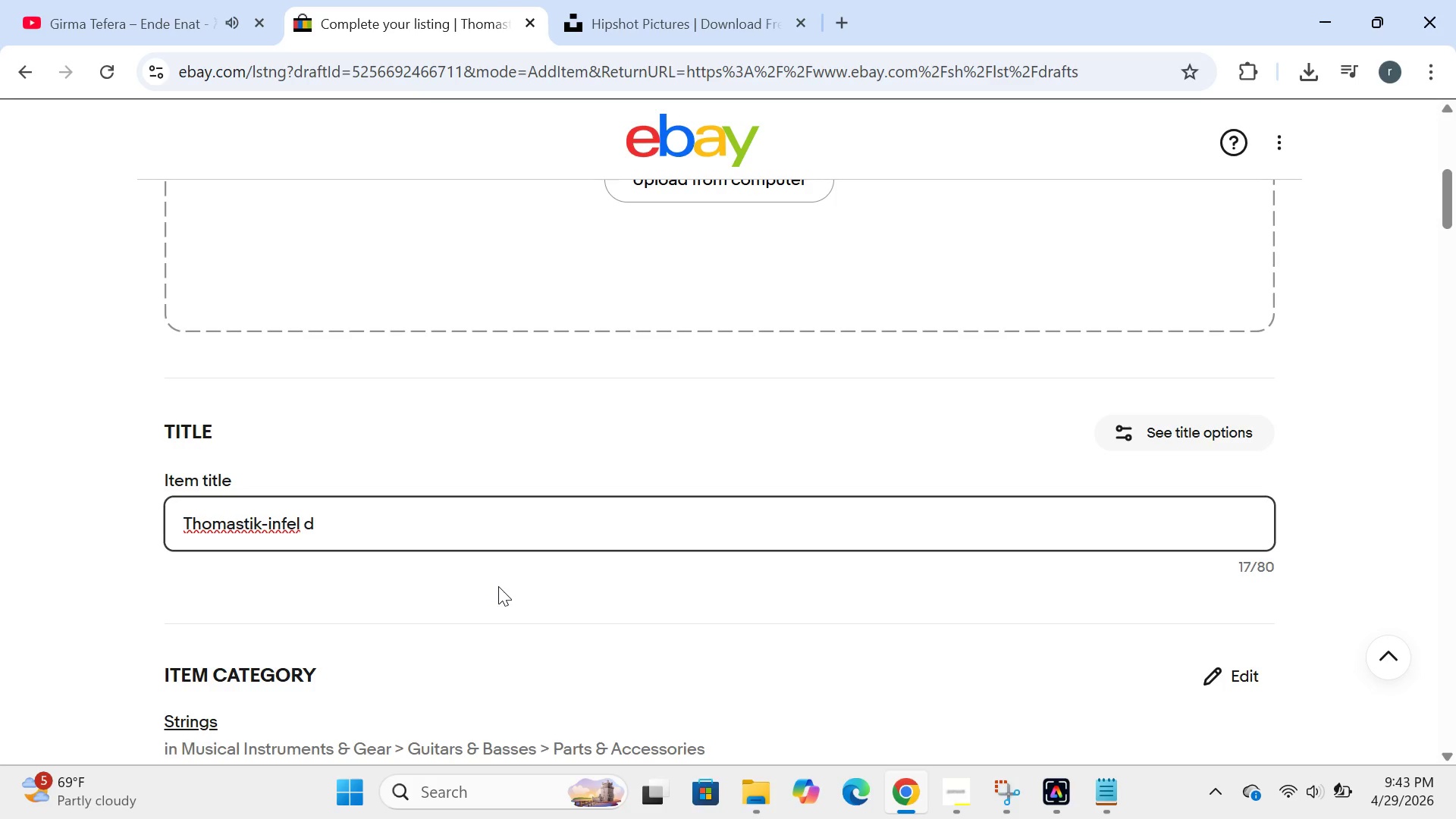 
key(Backspace)
 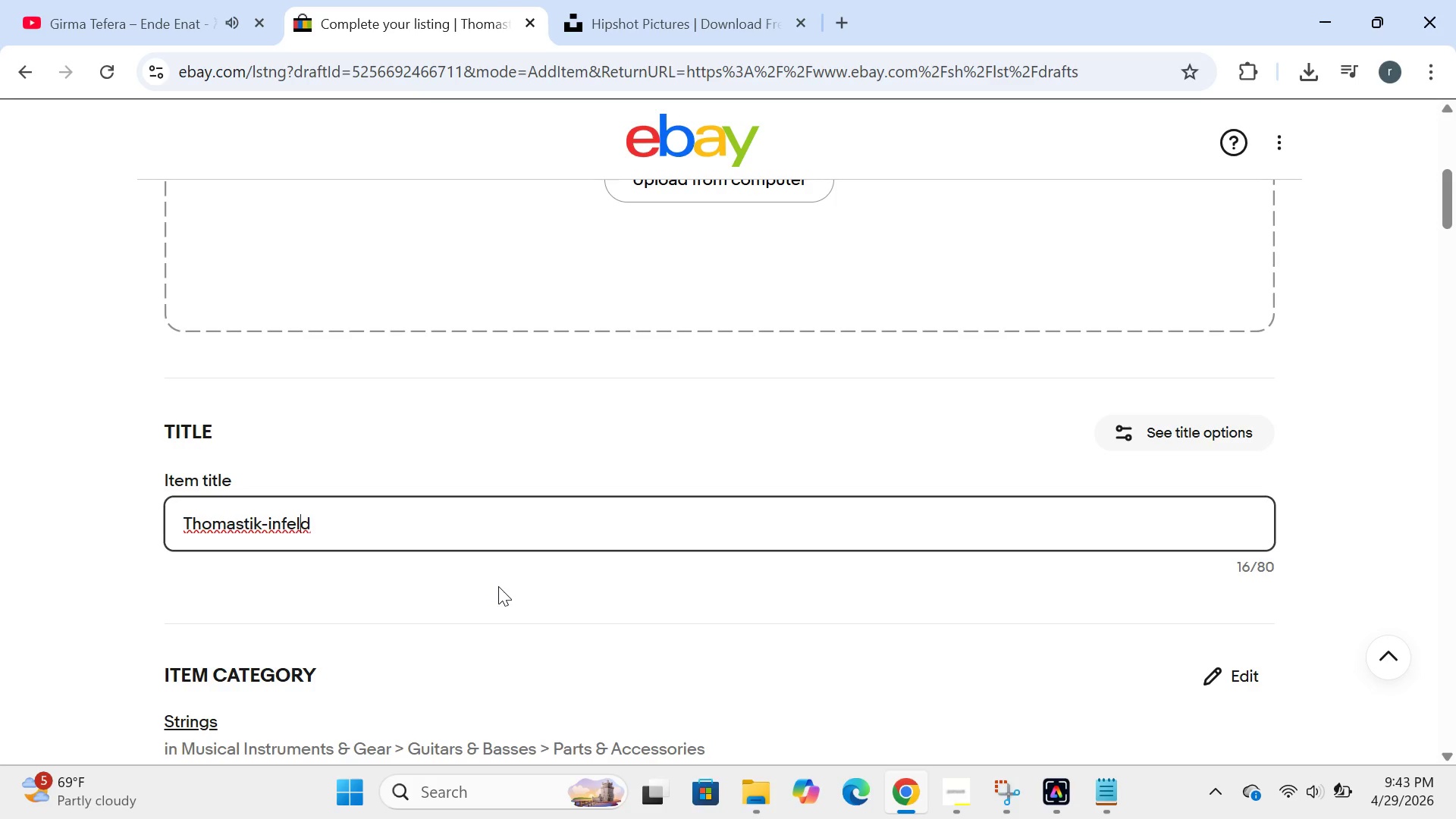 
key(ArrowRight)
 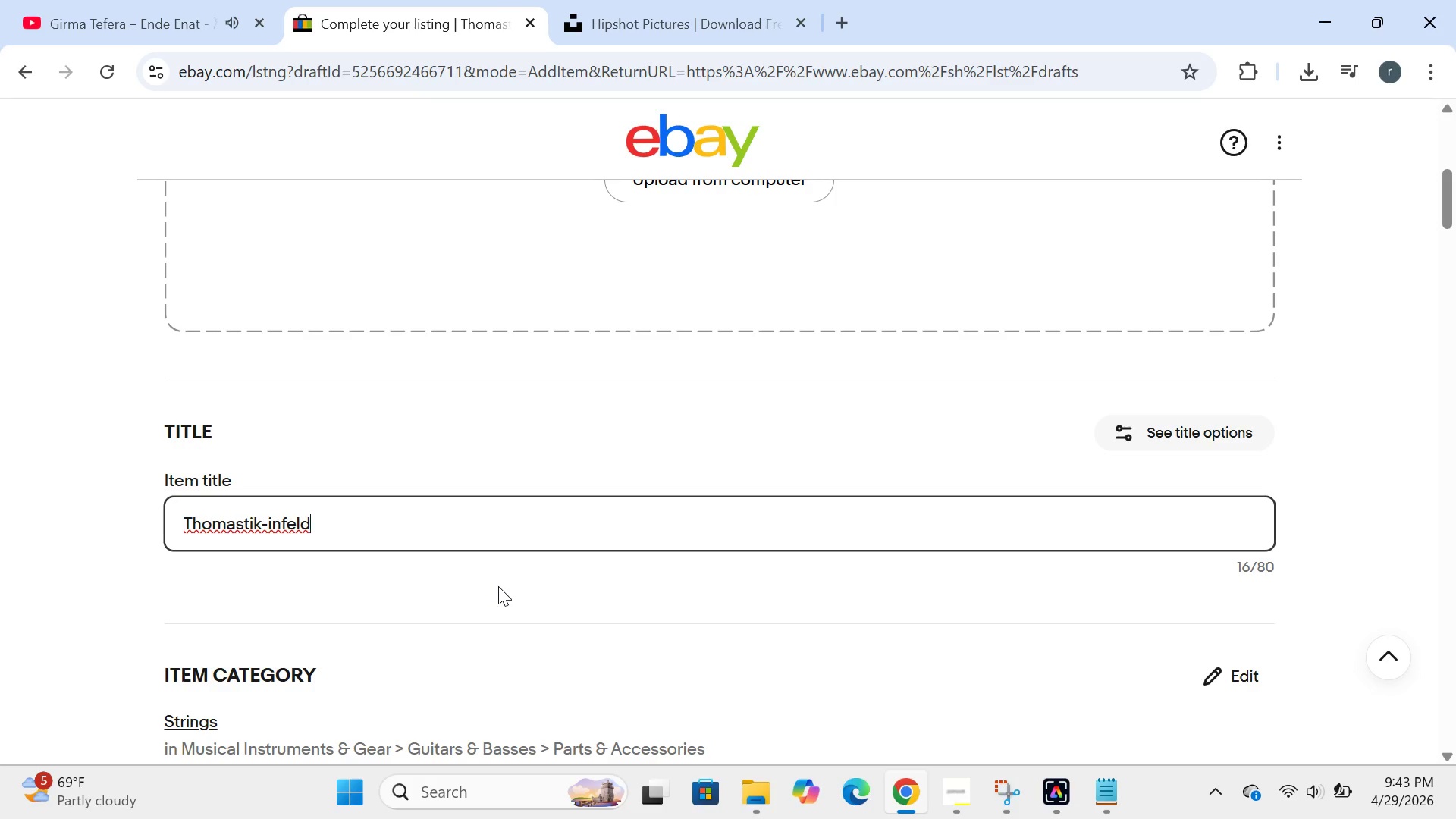 
type( h)
key(Backspace)
type(jazz bass rounds 0.43-)
key(Backspace)
key(Backspace)
key(Backspace)
key(Backspace)
key(Backspace)
type(.043-)
 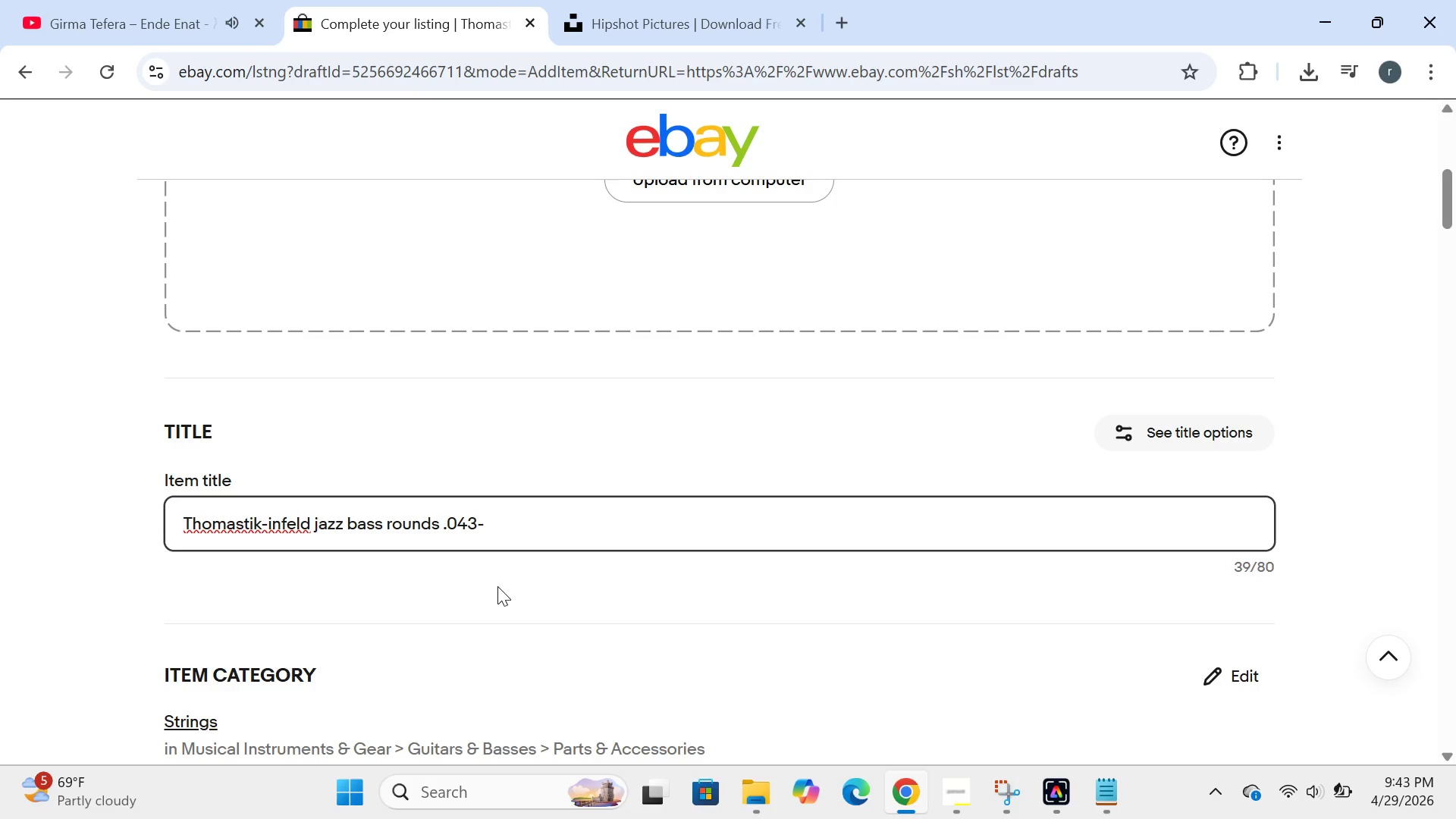 
wait(5.34)
 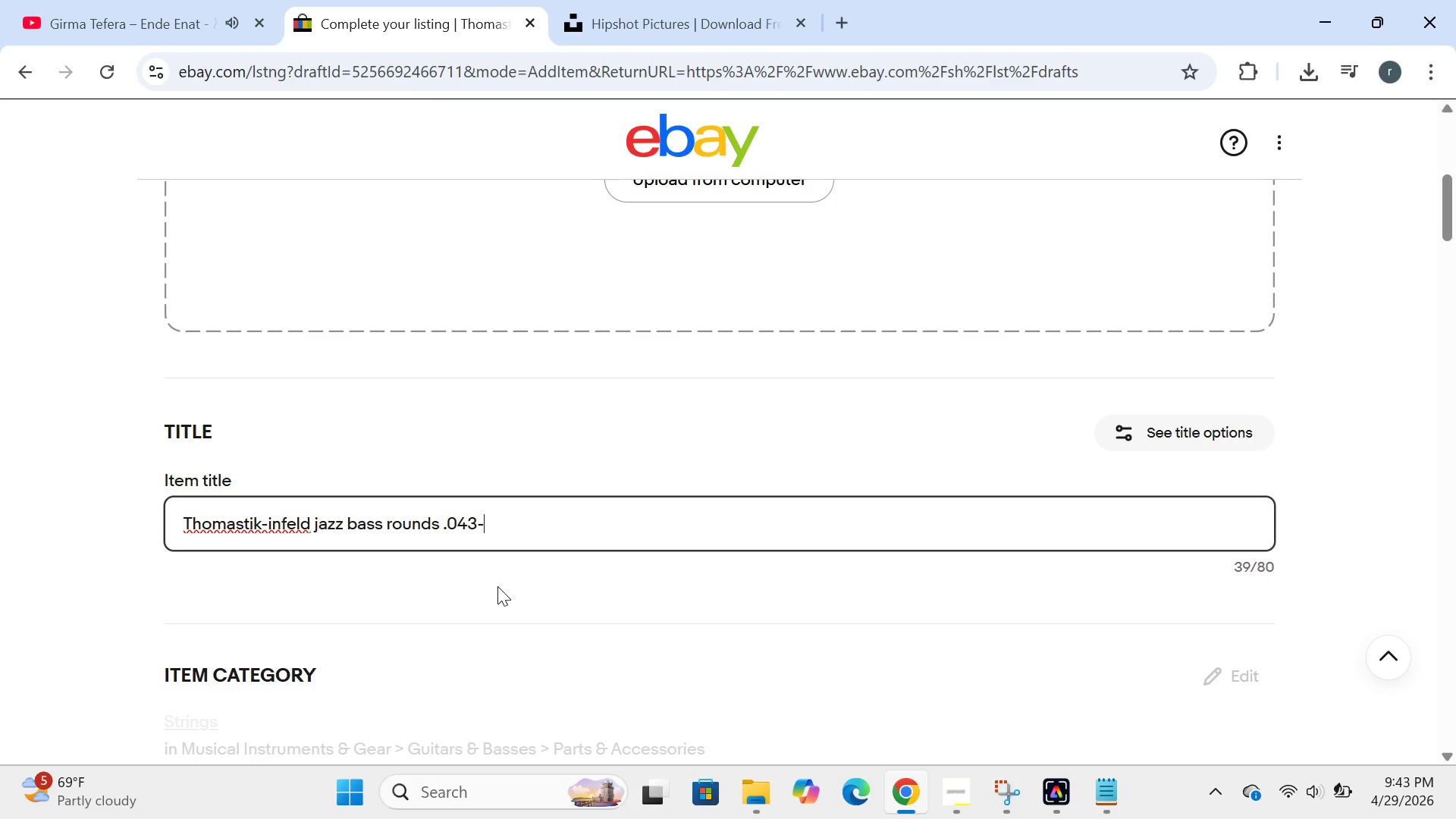 
type(,)
key(Backspace)
type(.0)
key(Backspace)
type(101 pure nickel bass strings JR344-n)
key(Backspace)
type(NOS)
 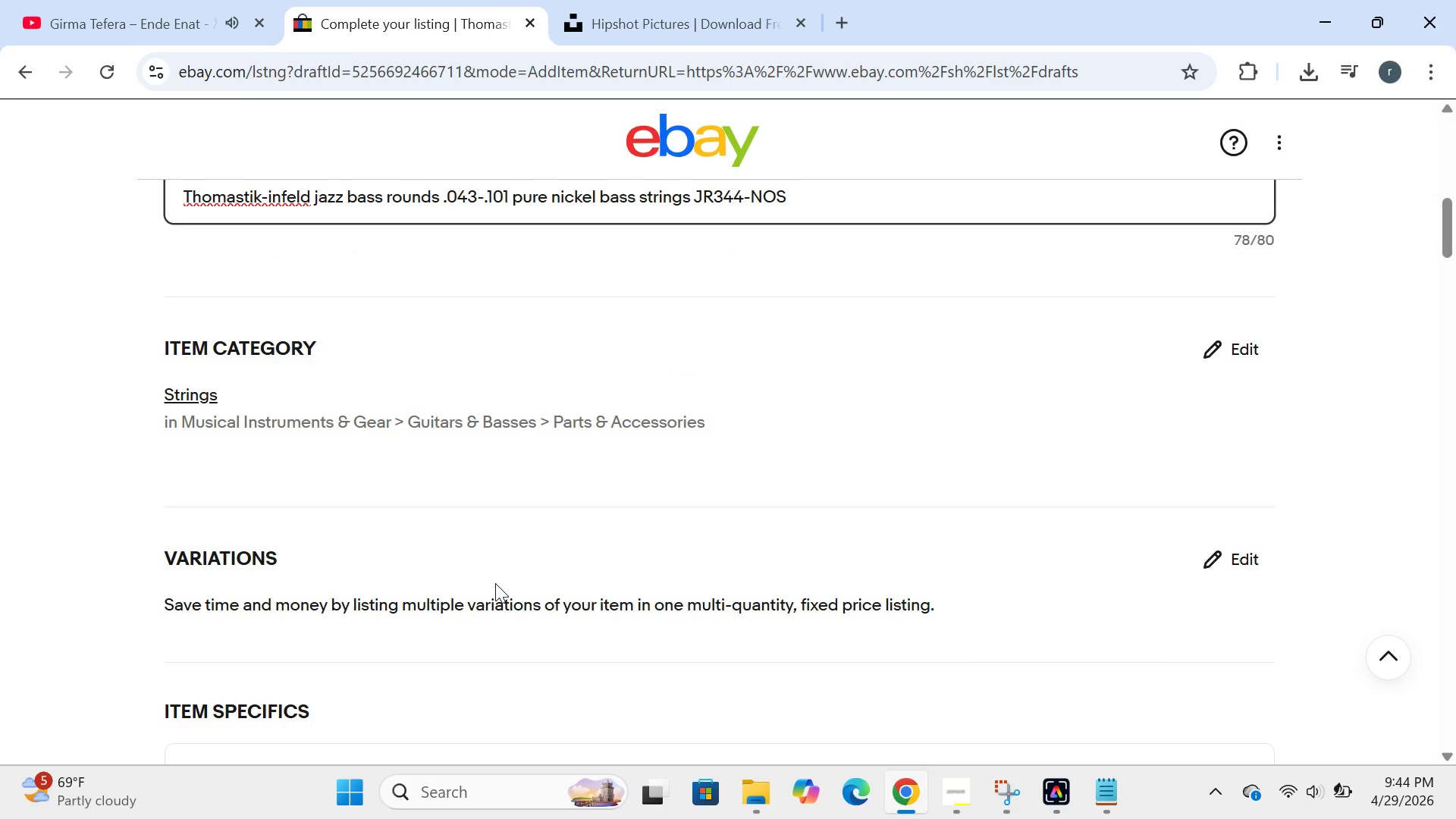 
wait(10.36)
 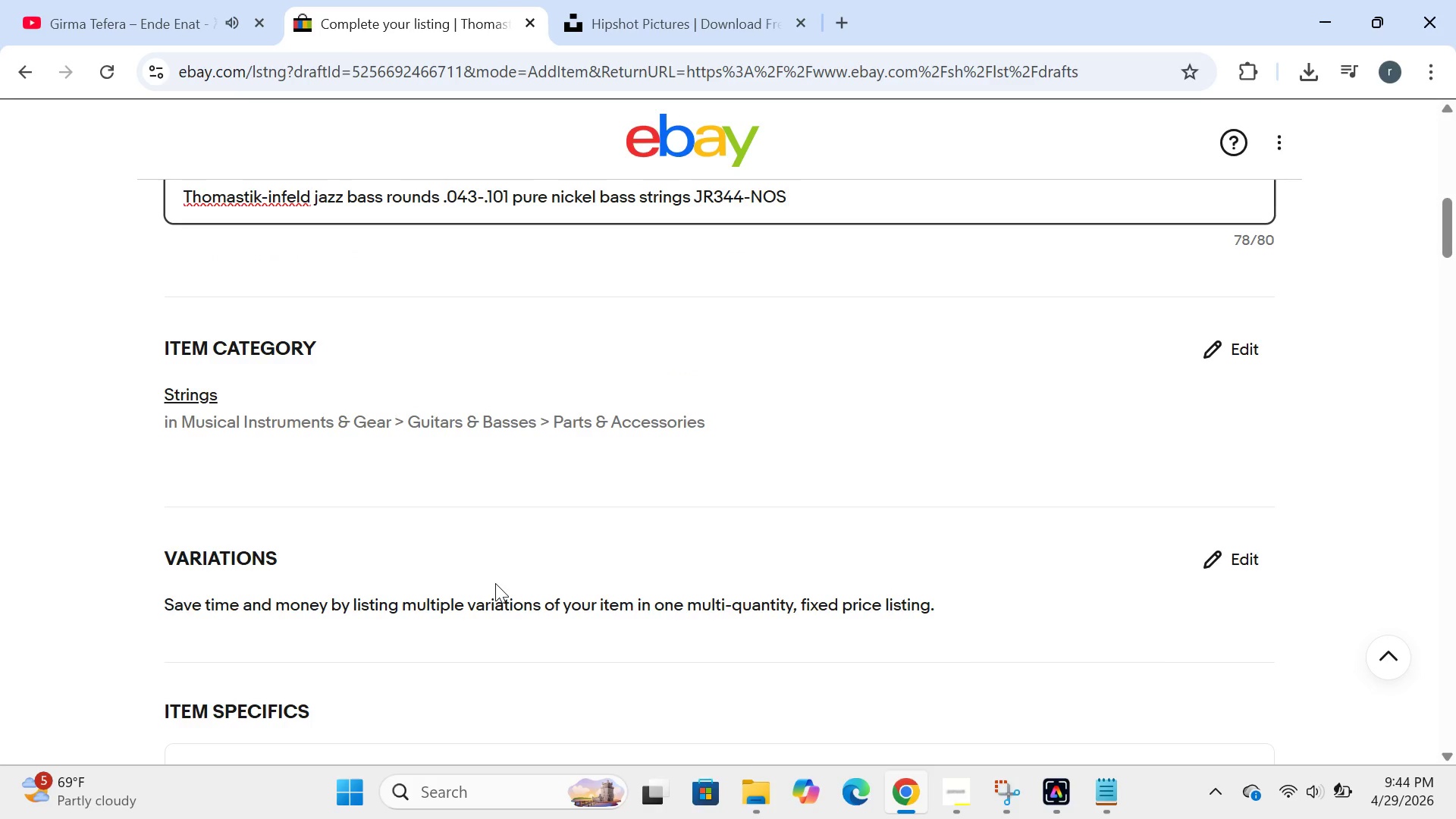 
left_click([287, 428])
 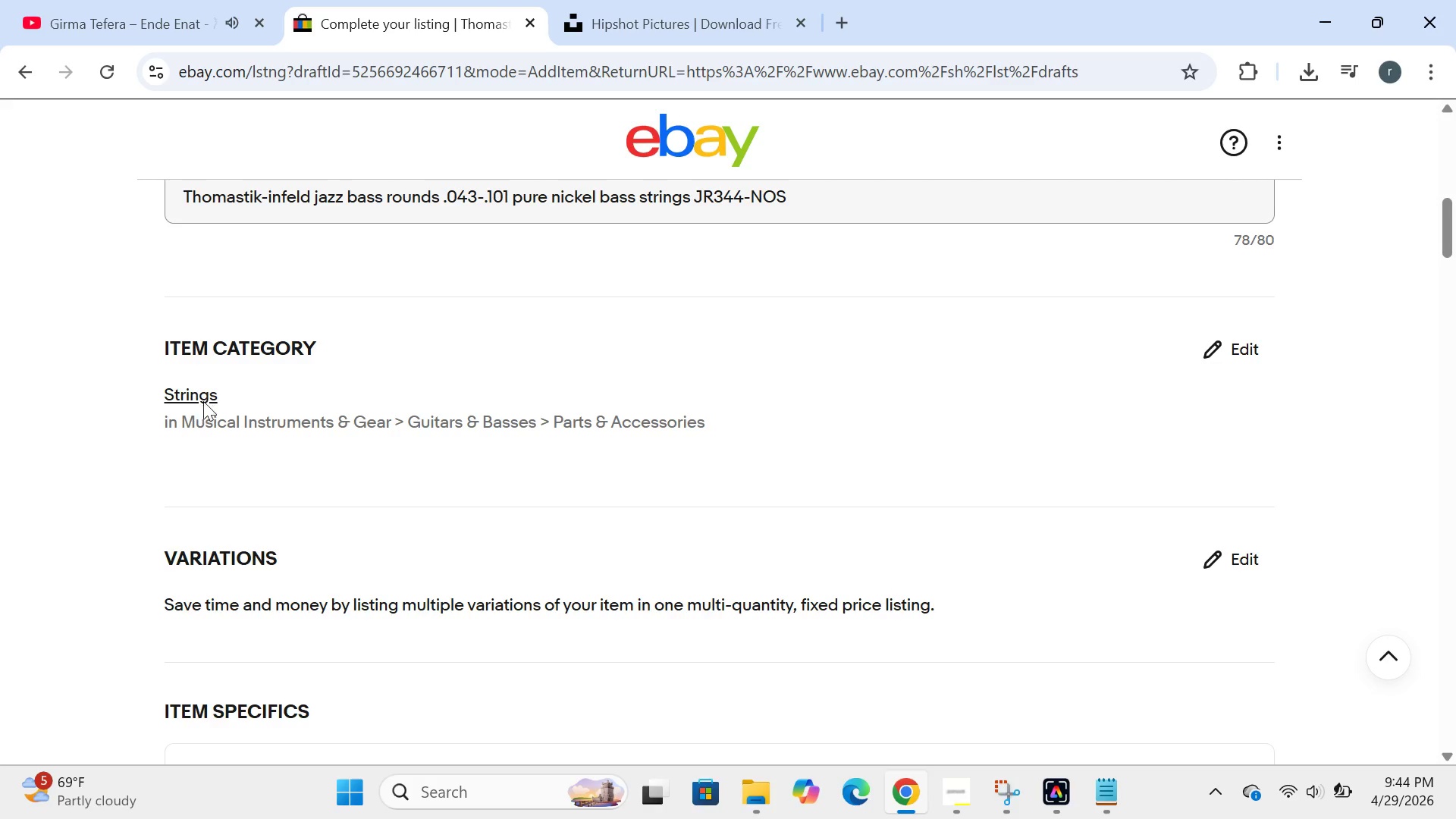 
left_click([199, 394])
 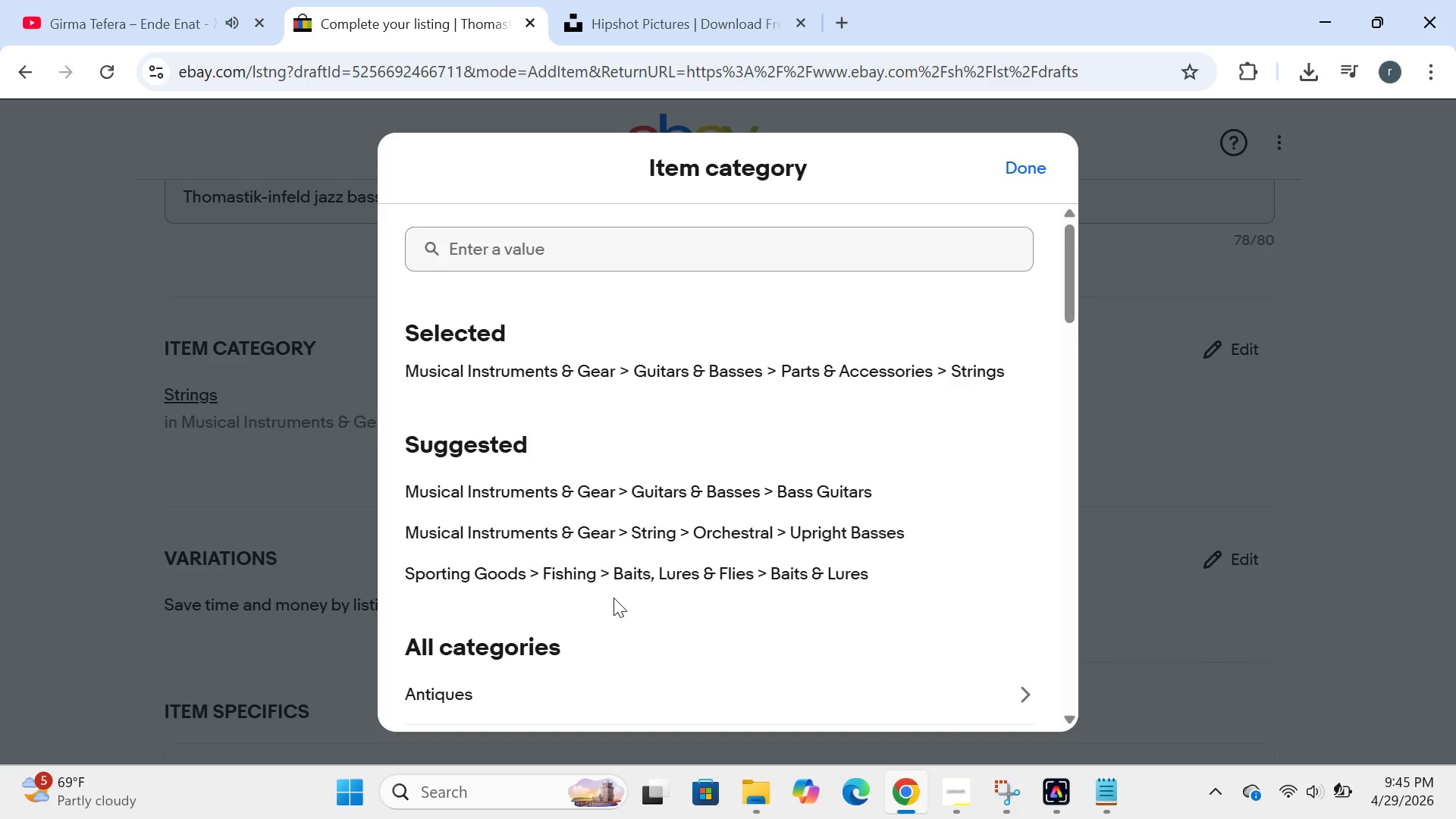 
wait(58.56)
 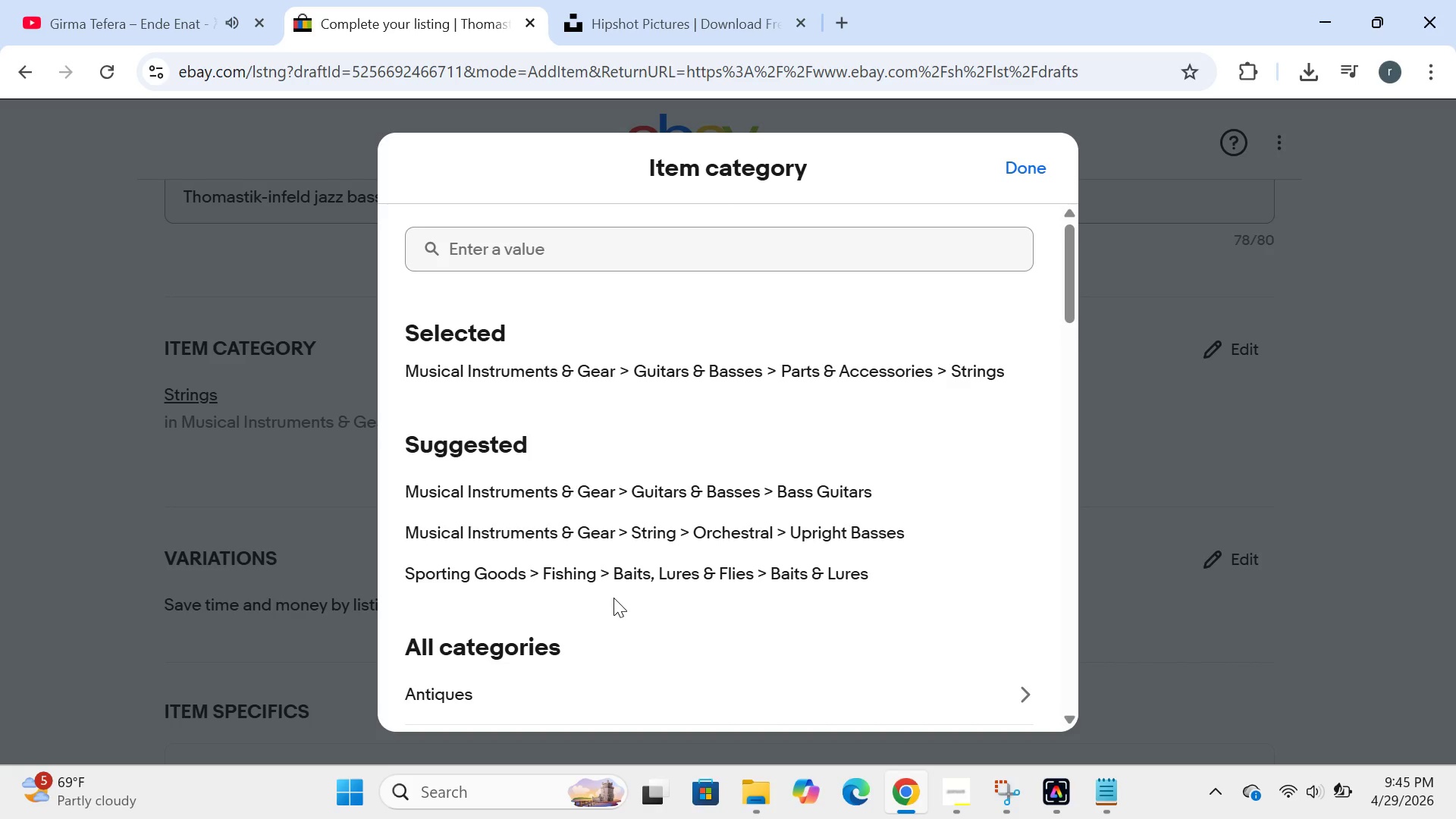 
left_click([782, 366])
 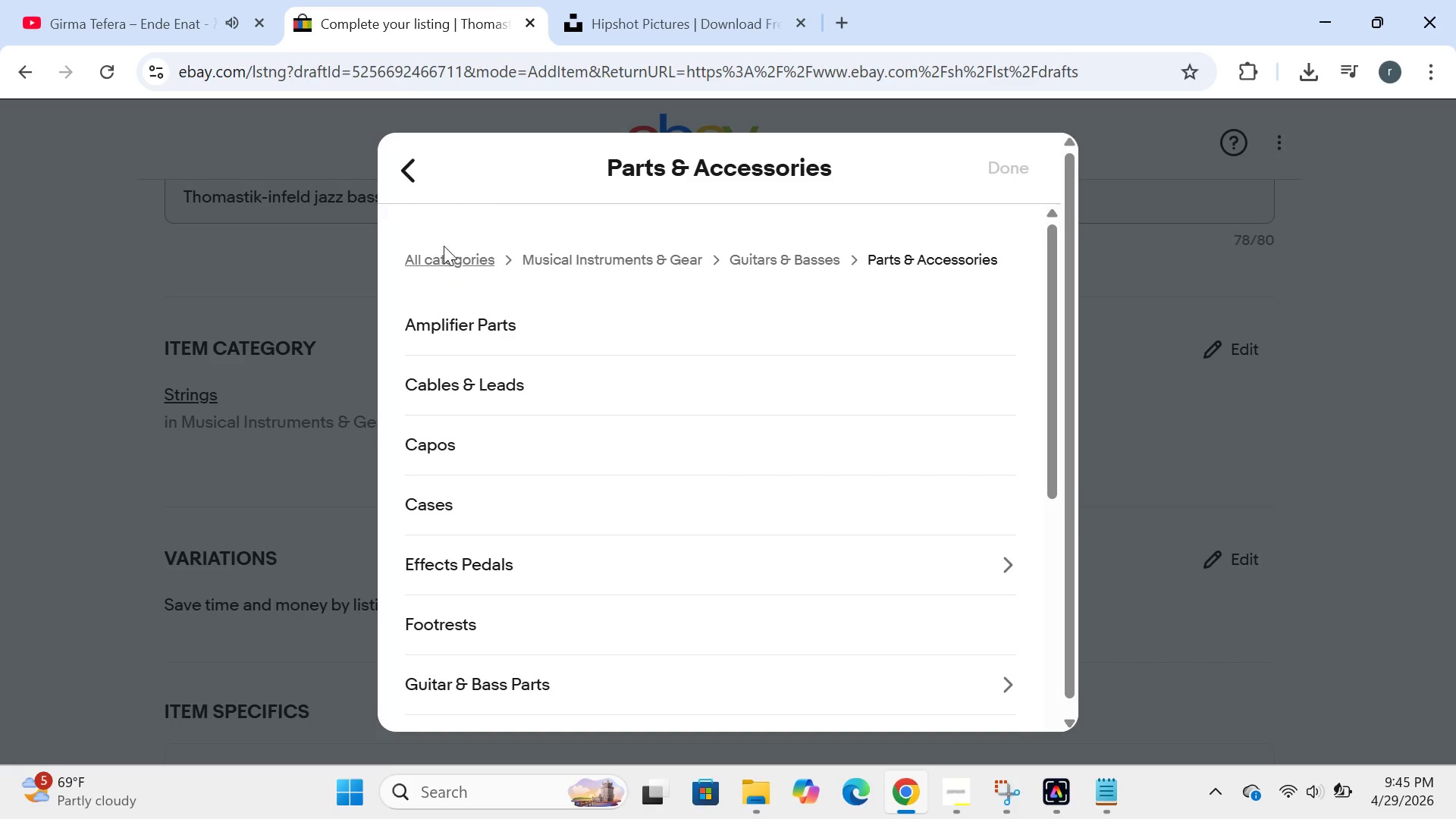 
left_click([409, 184])
 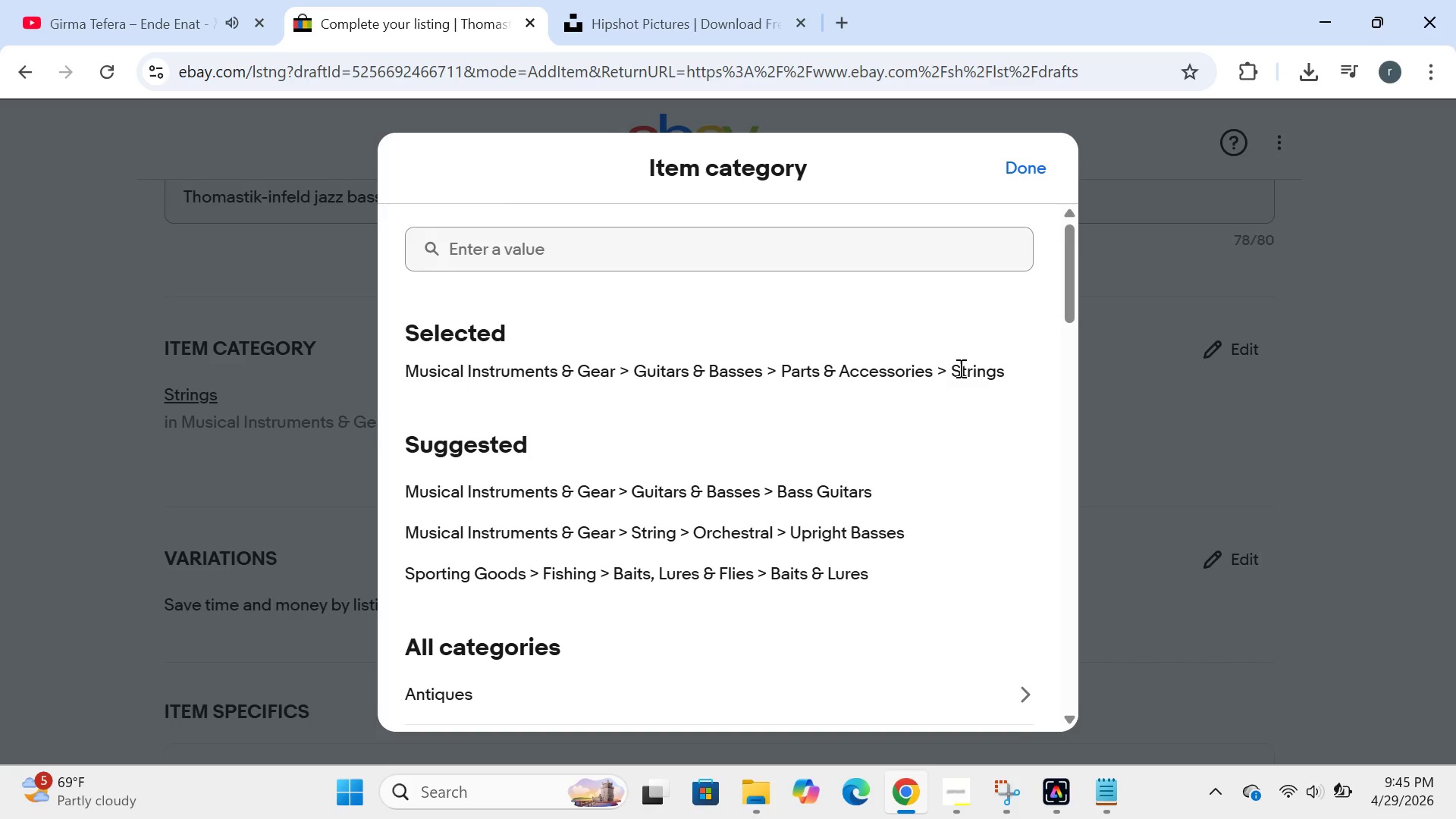 
left_click_drag(start_coordinate=[992, 363], to_coordinate=[982, 372])
 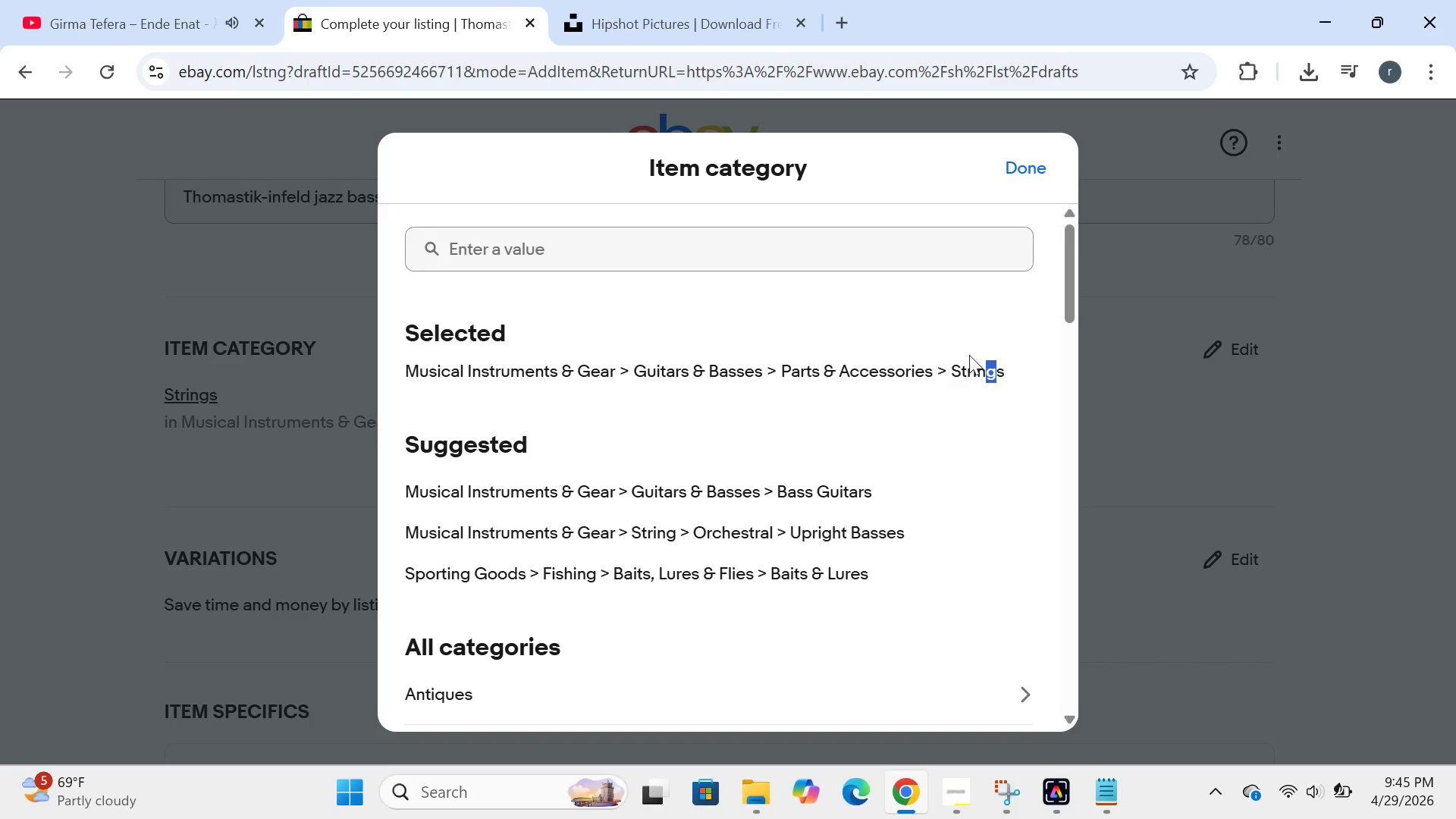 
left_click([967, 372])
 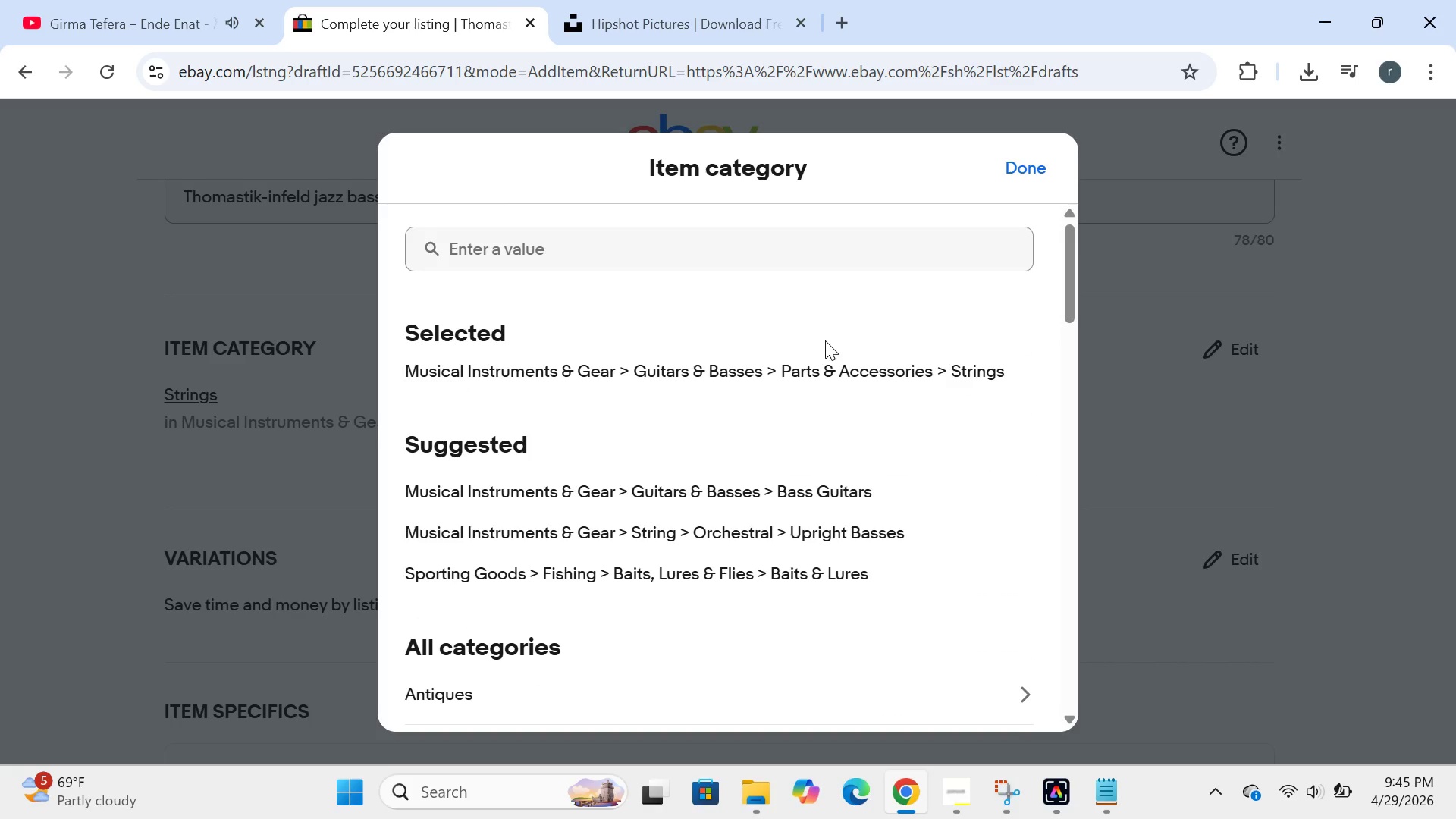 
wait(8.08)
 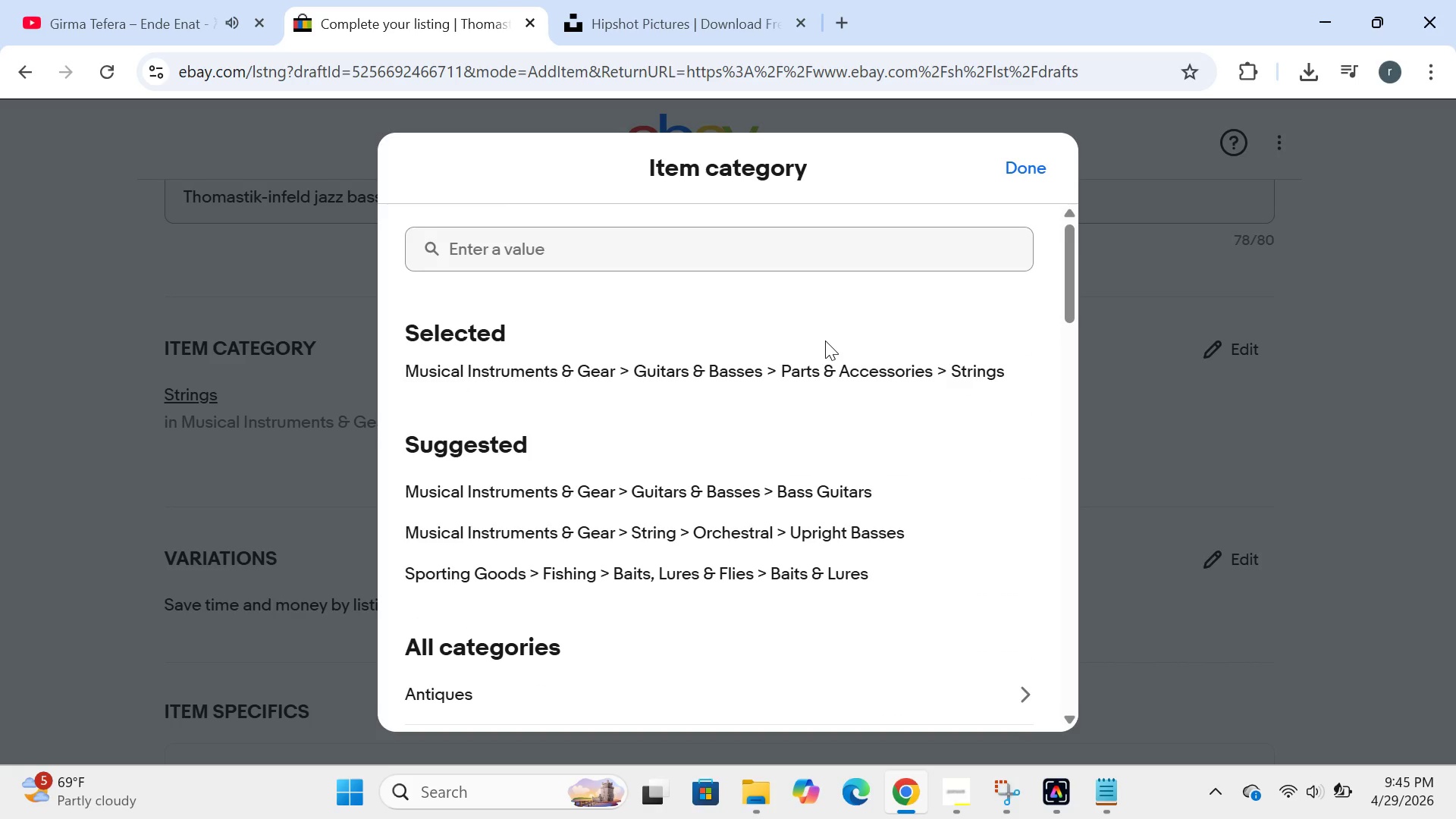 
left_click([893, 364])
 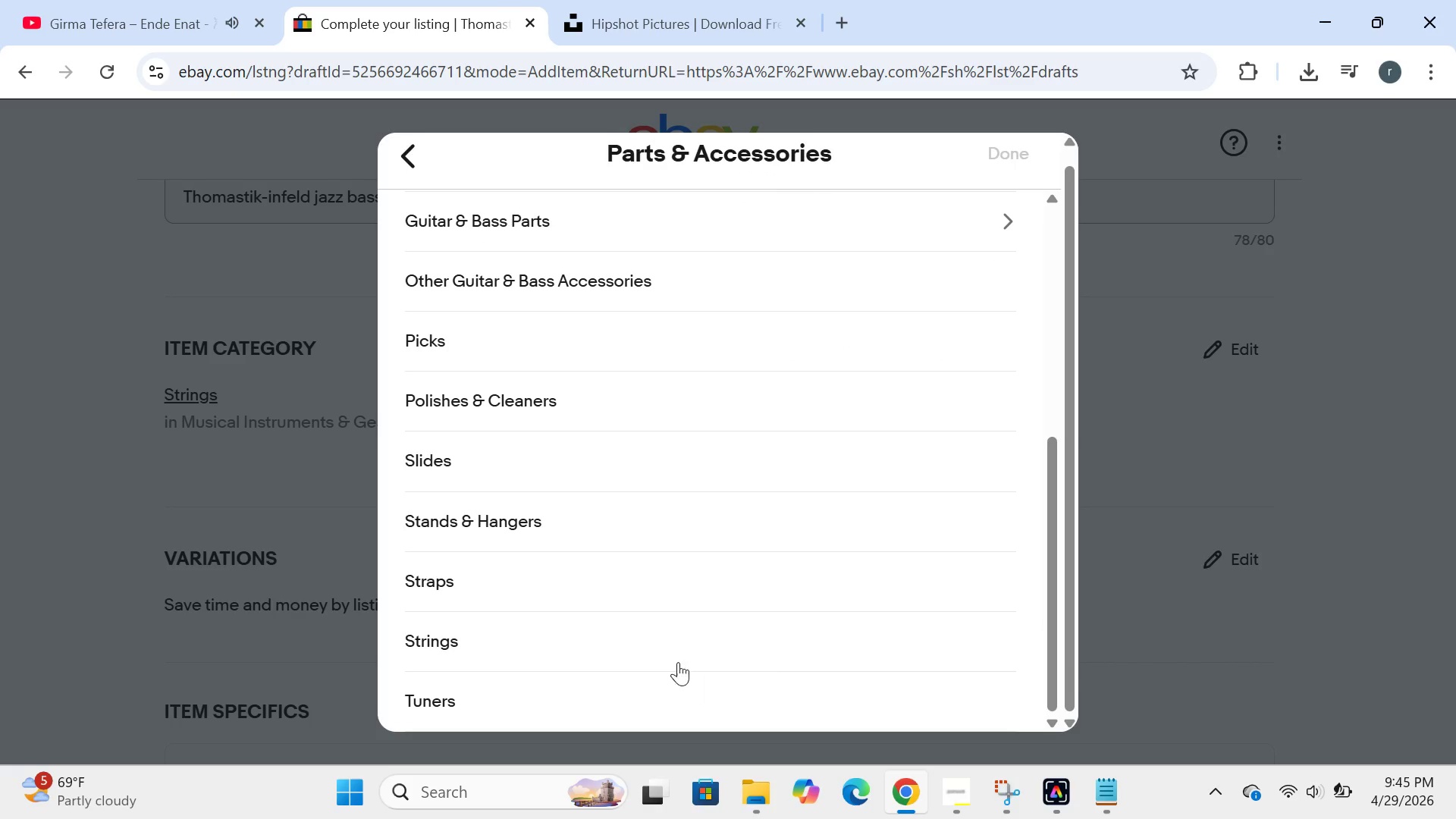 
left_click([456, 633])
 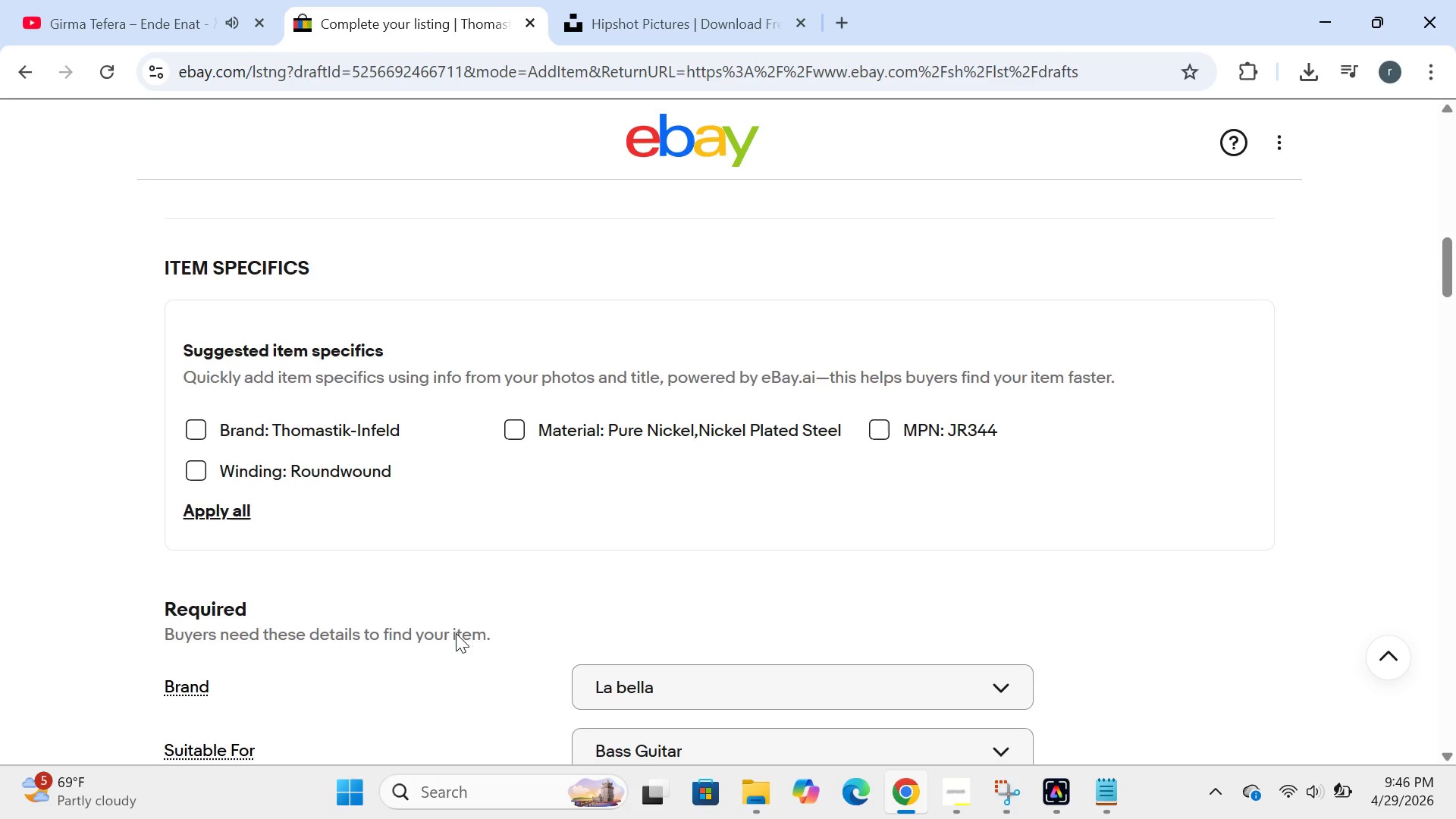 
wait(9.88)
 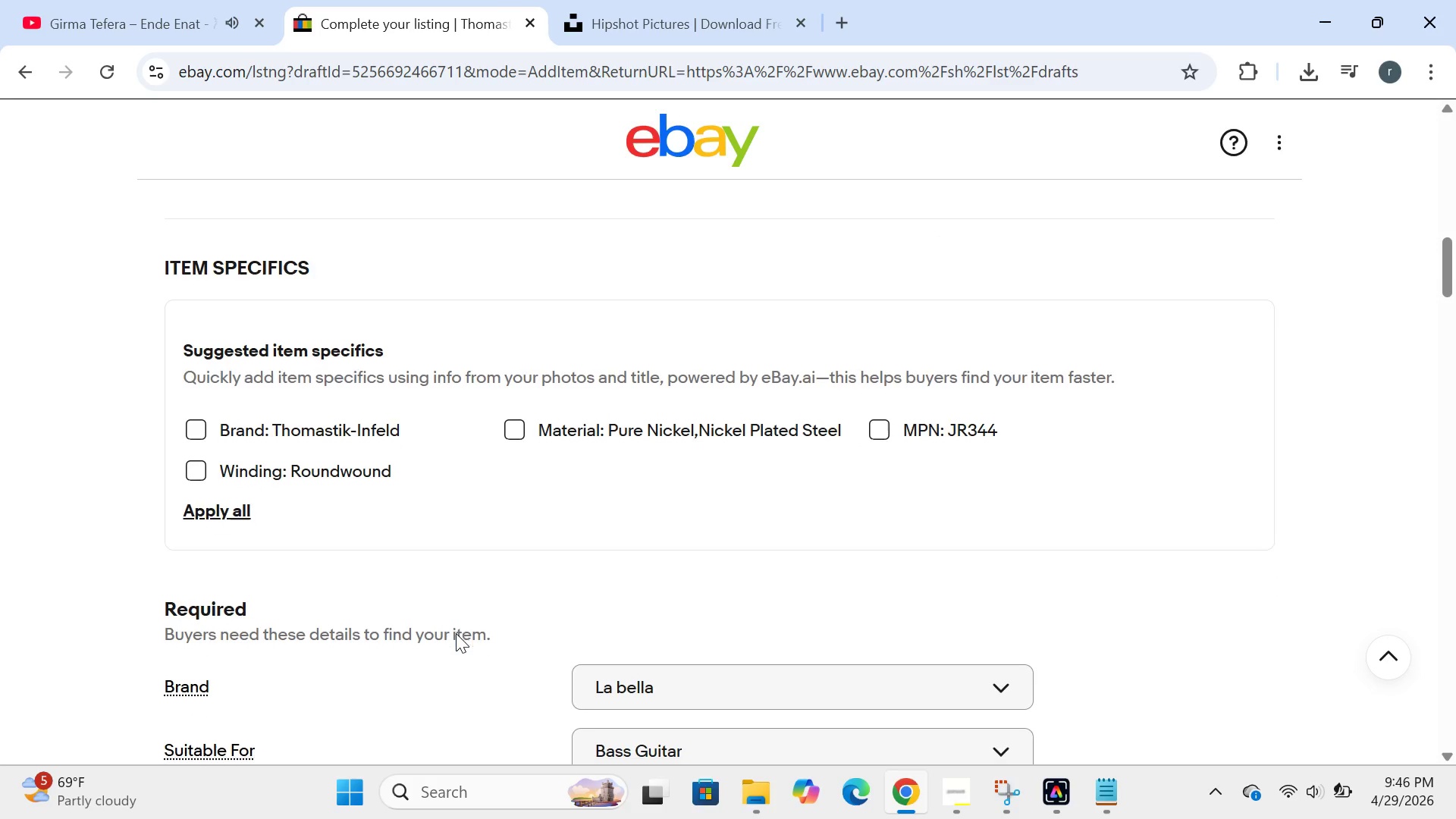 
left_click([752, 522])
 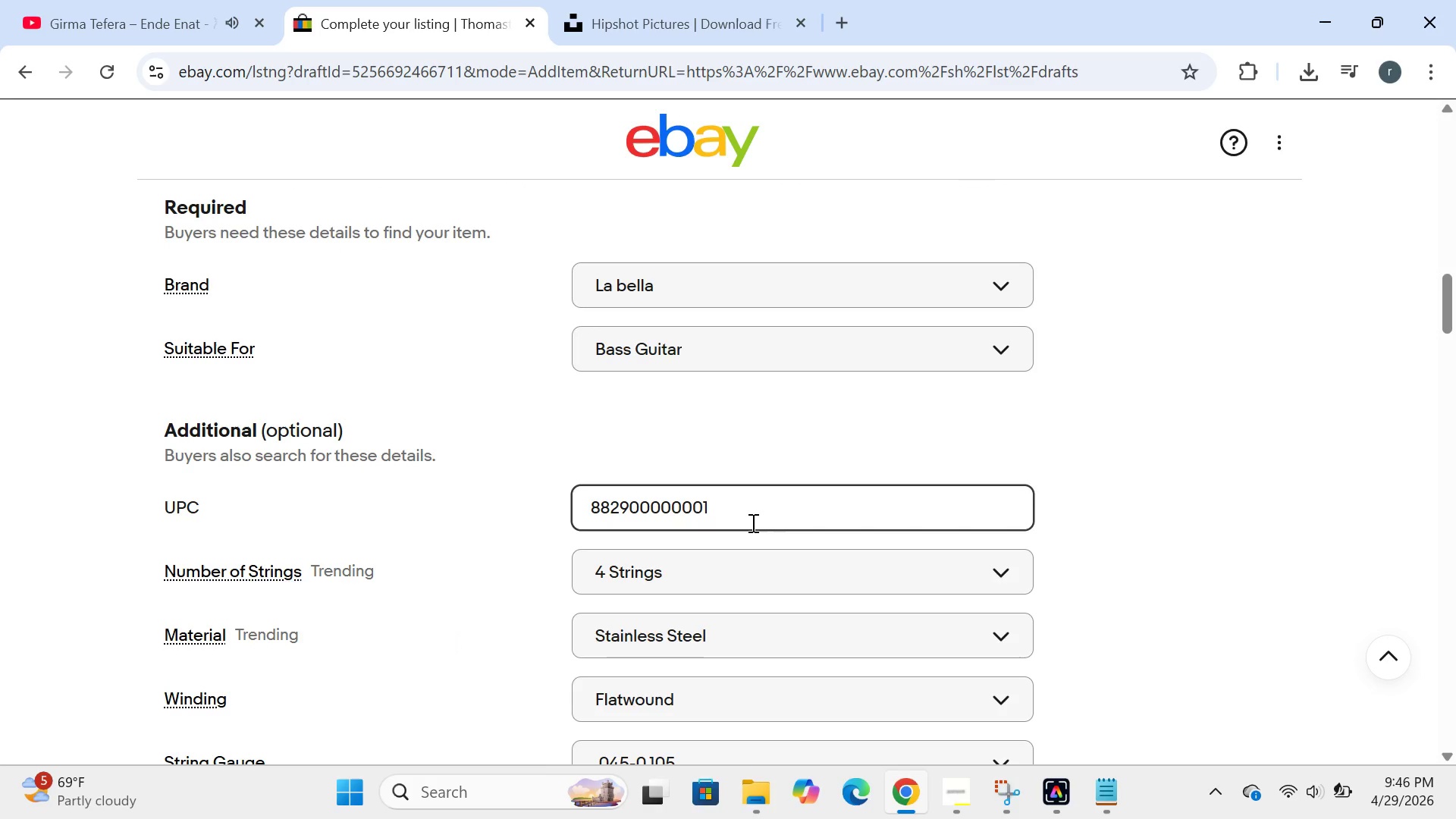 
key(Control+ControlLeft)
 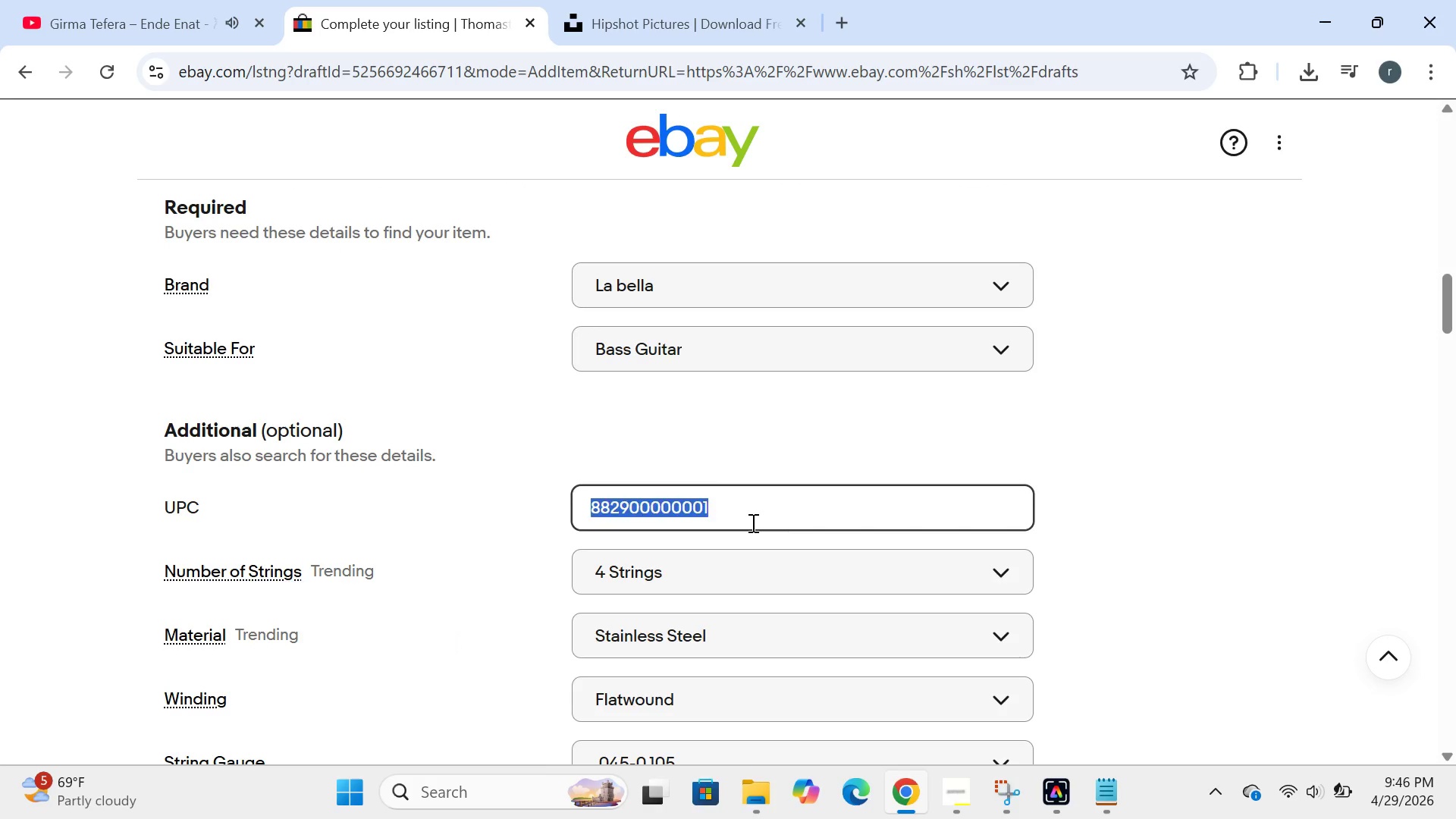 
key(Control+A)
 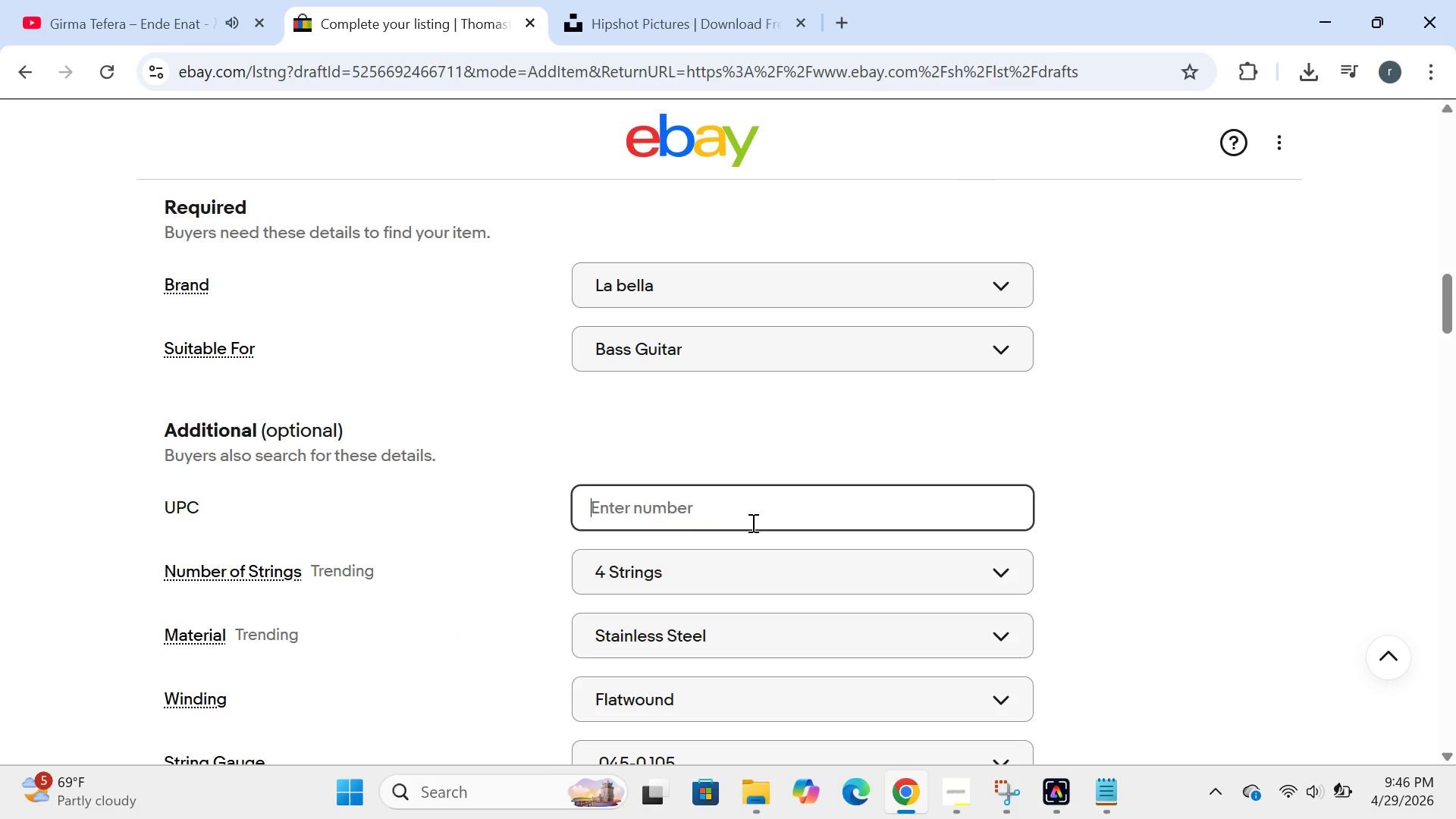 
key(Backspace)
 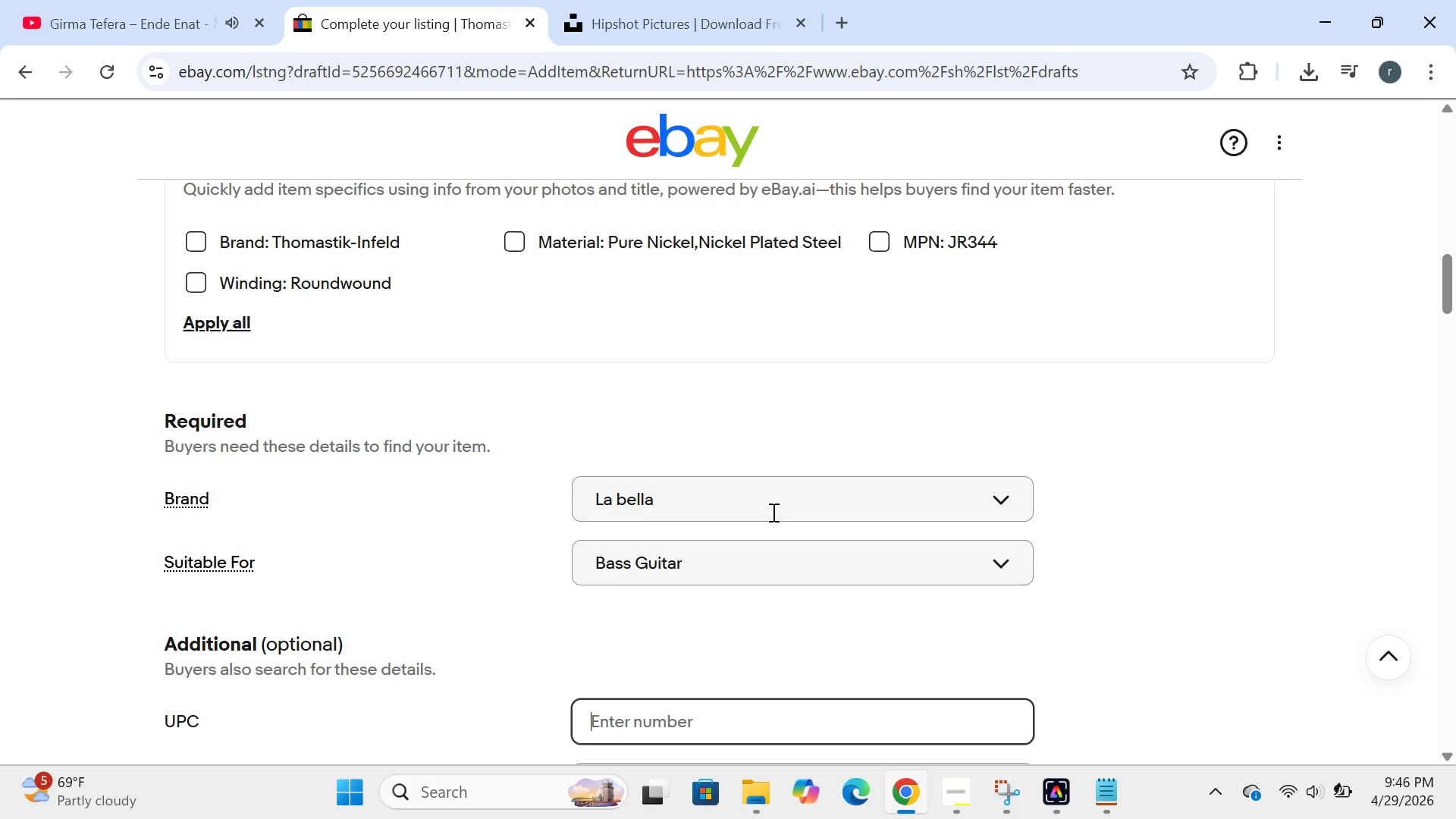 
wait(30.47)
 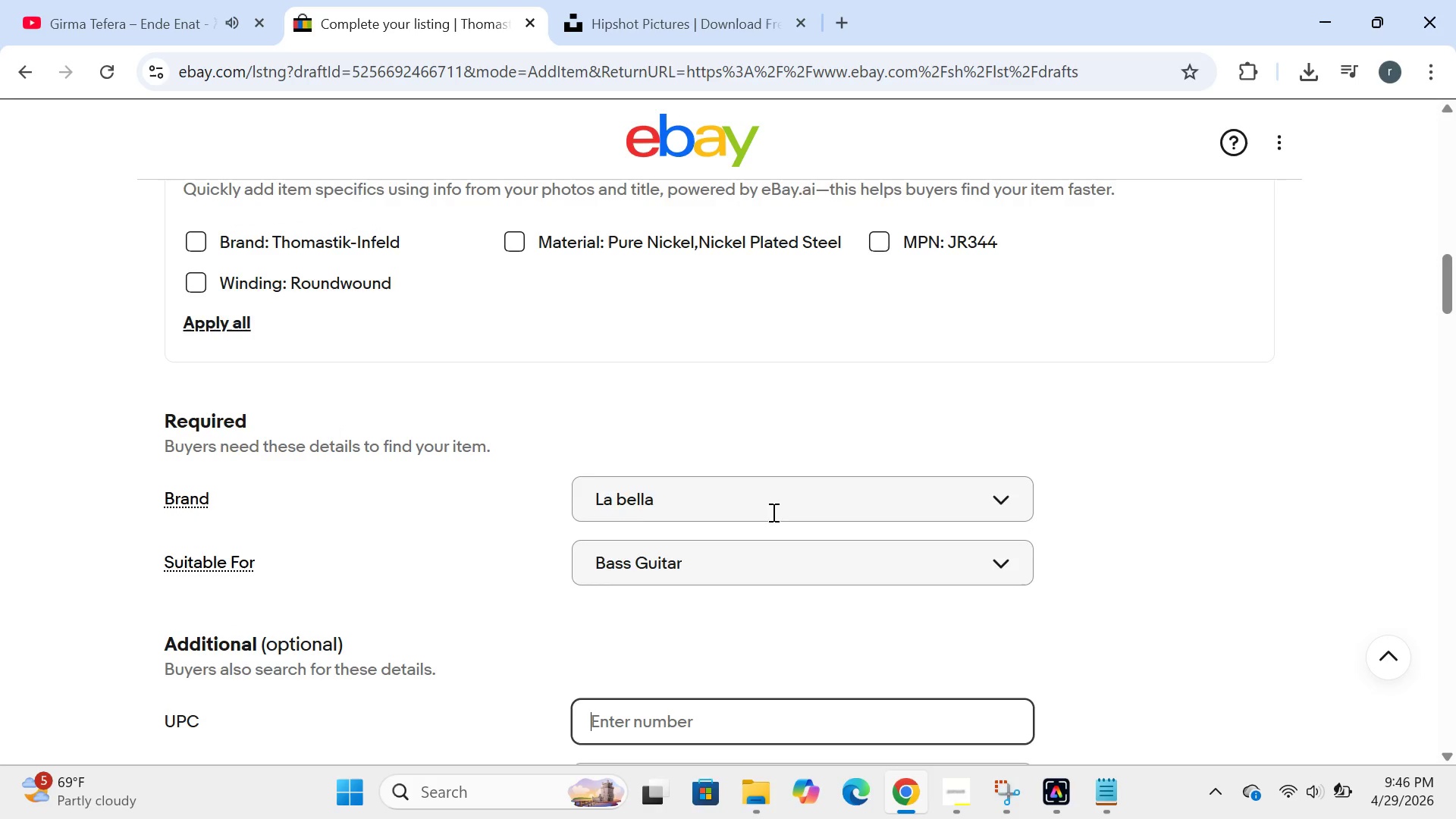 
left_click([738, 284])
 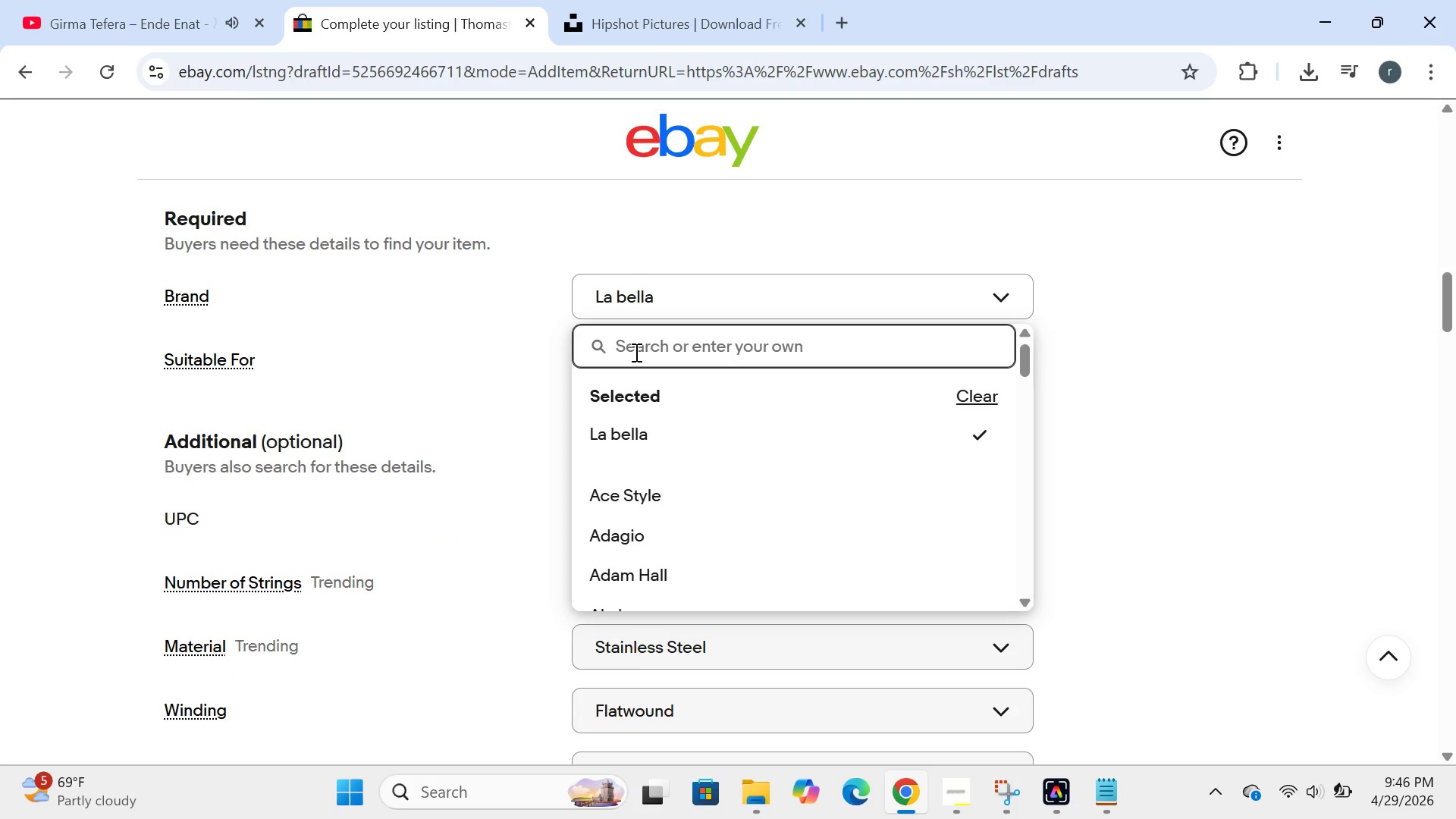 
left_click([466, 357])
 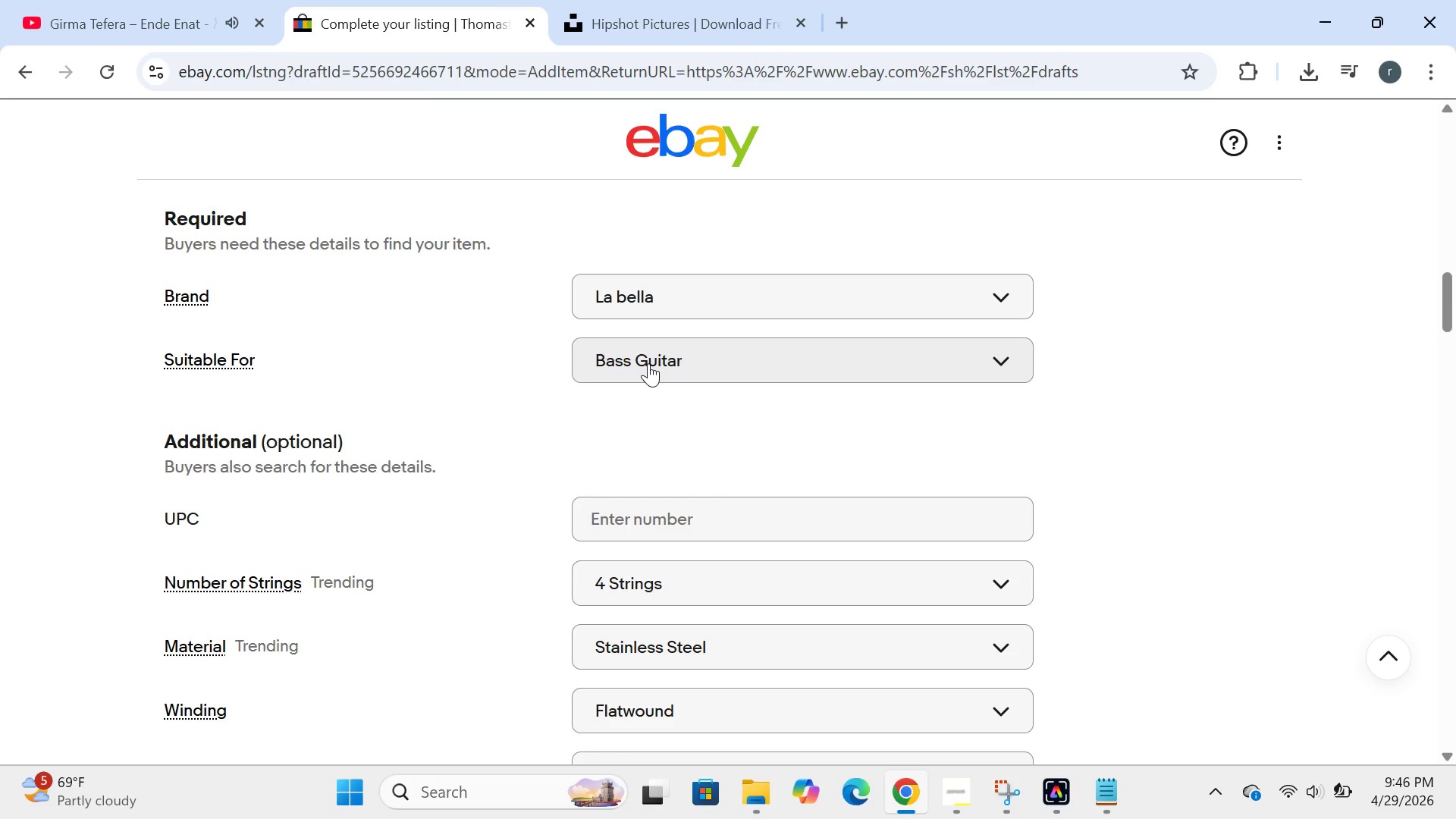 
wait(6.44)
 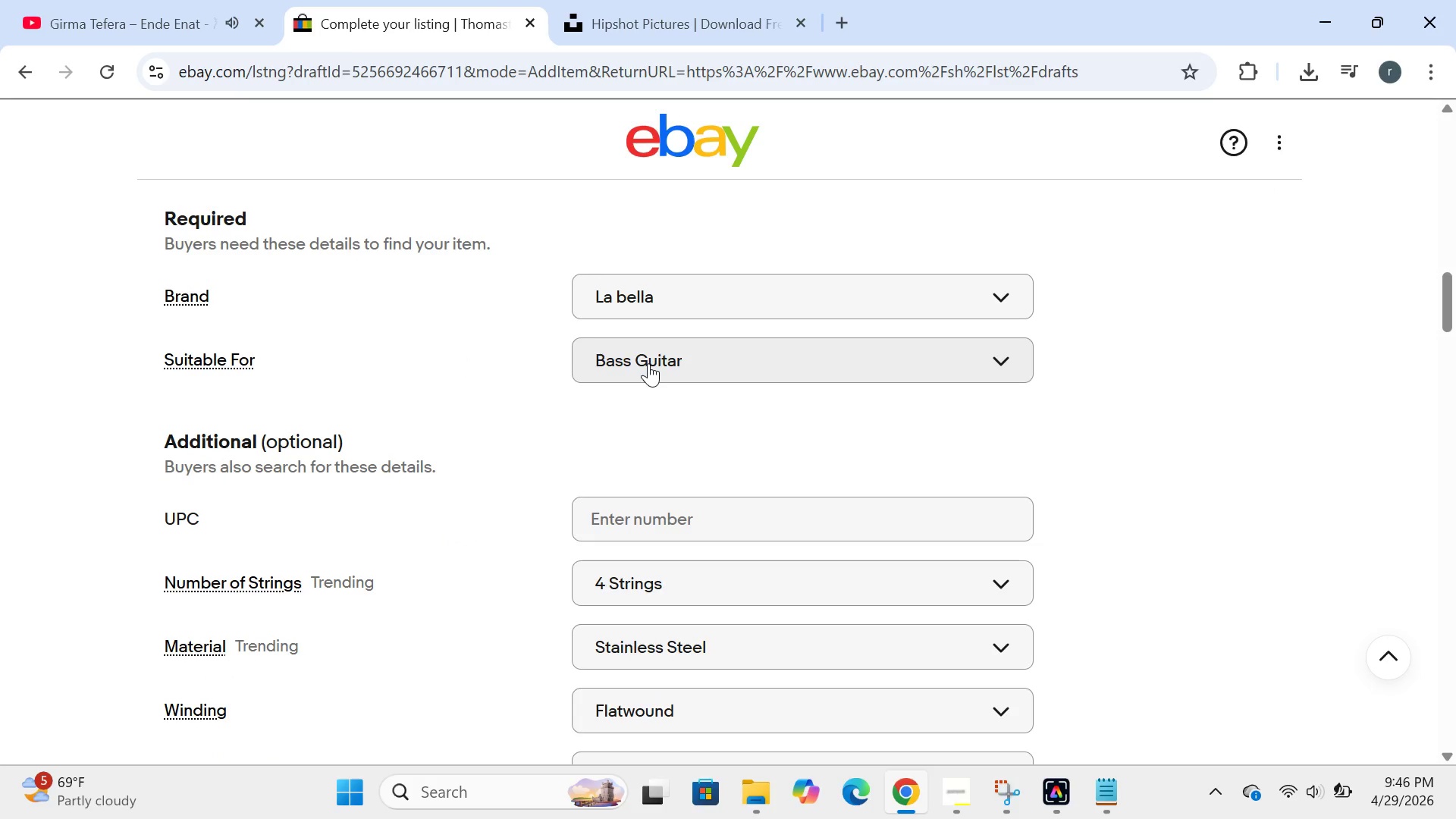 
left_click([703, 310])
 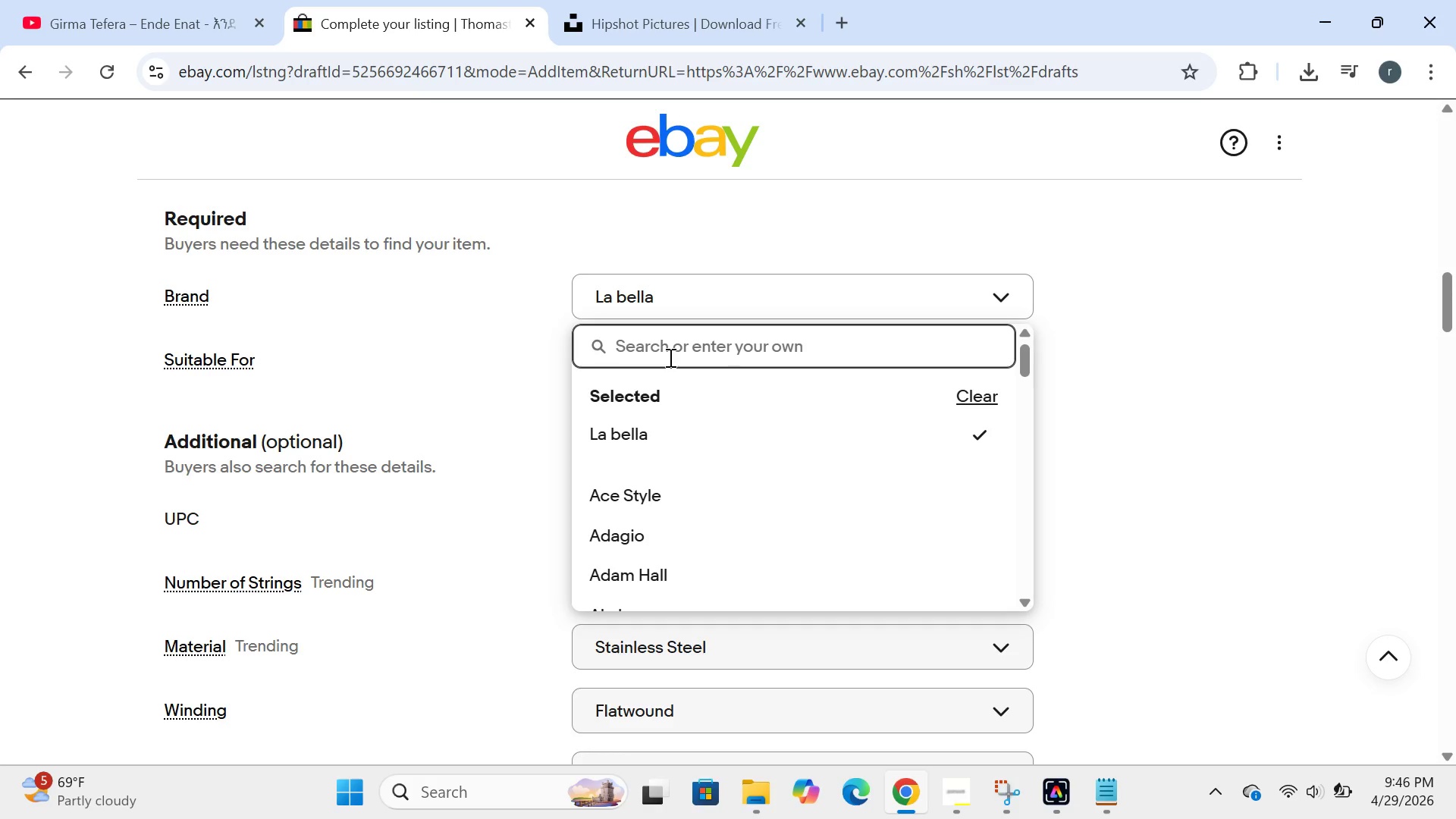 
type(thomas)
 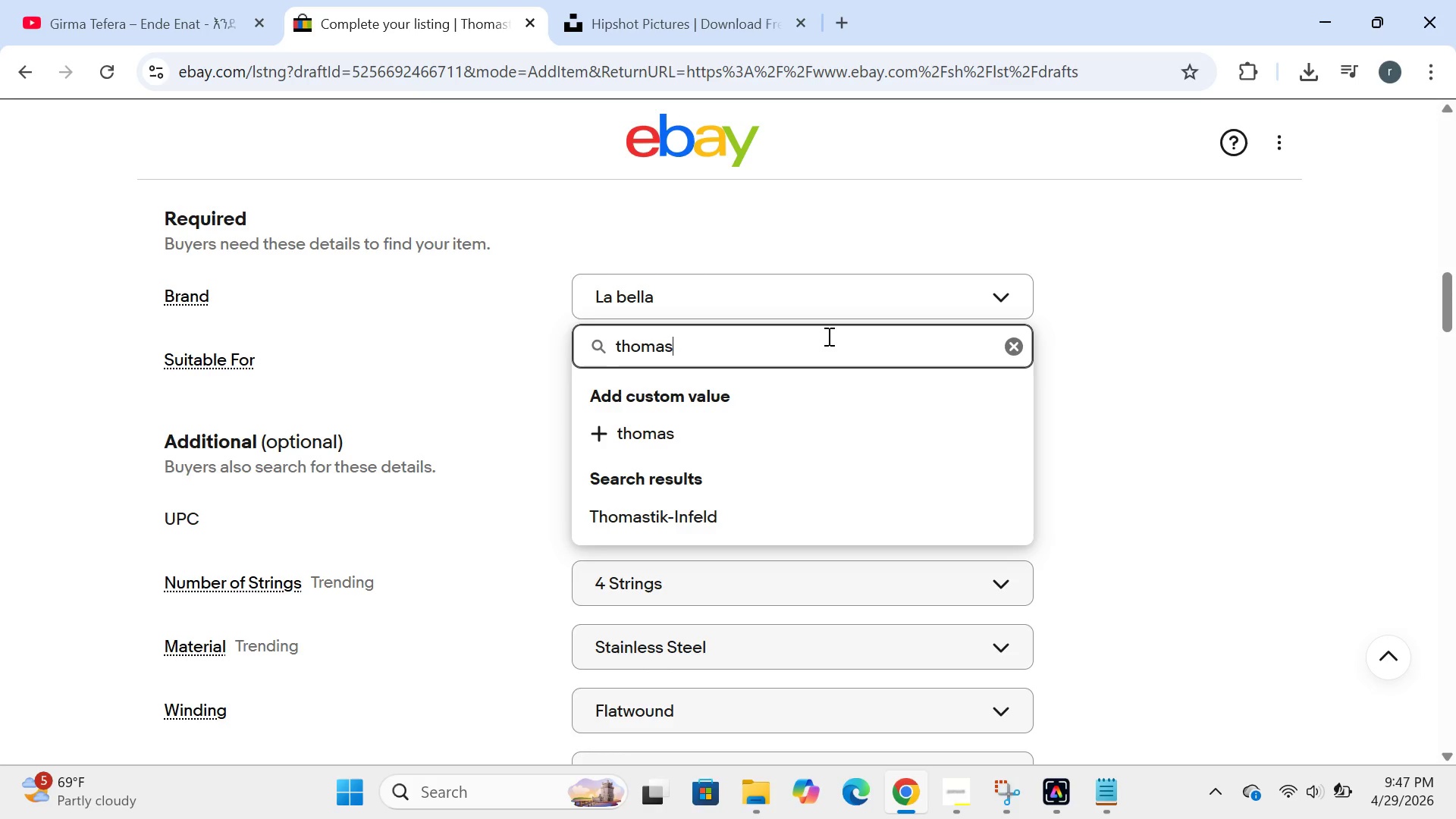 
type(tike )
key(Backspace)
type(-infeld)
 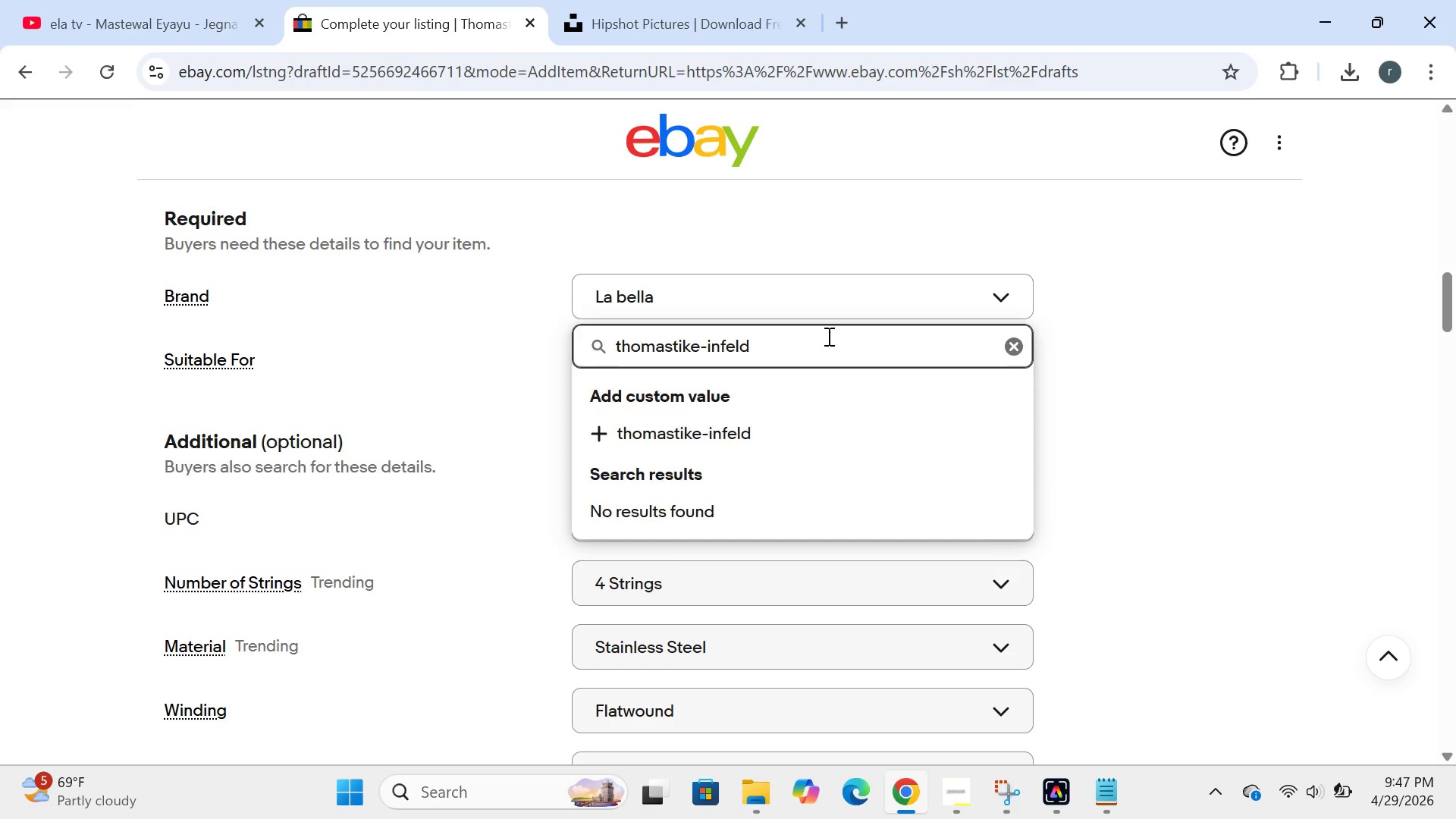 
key(Enter)
 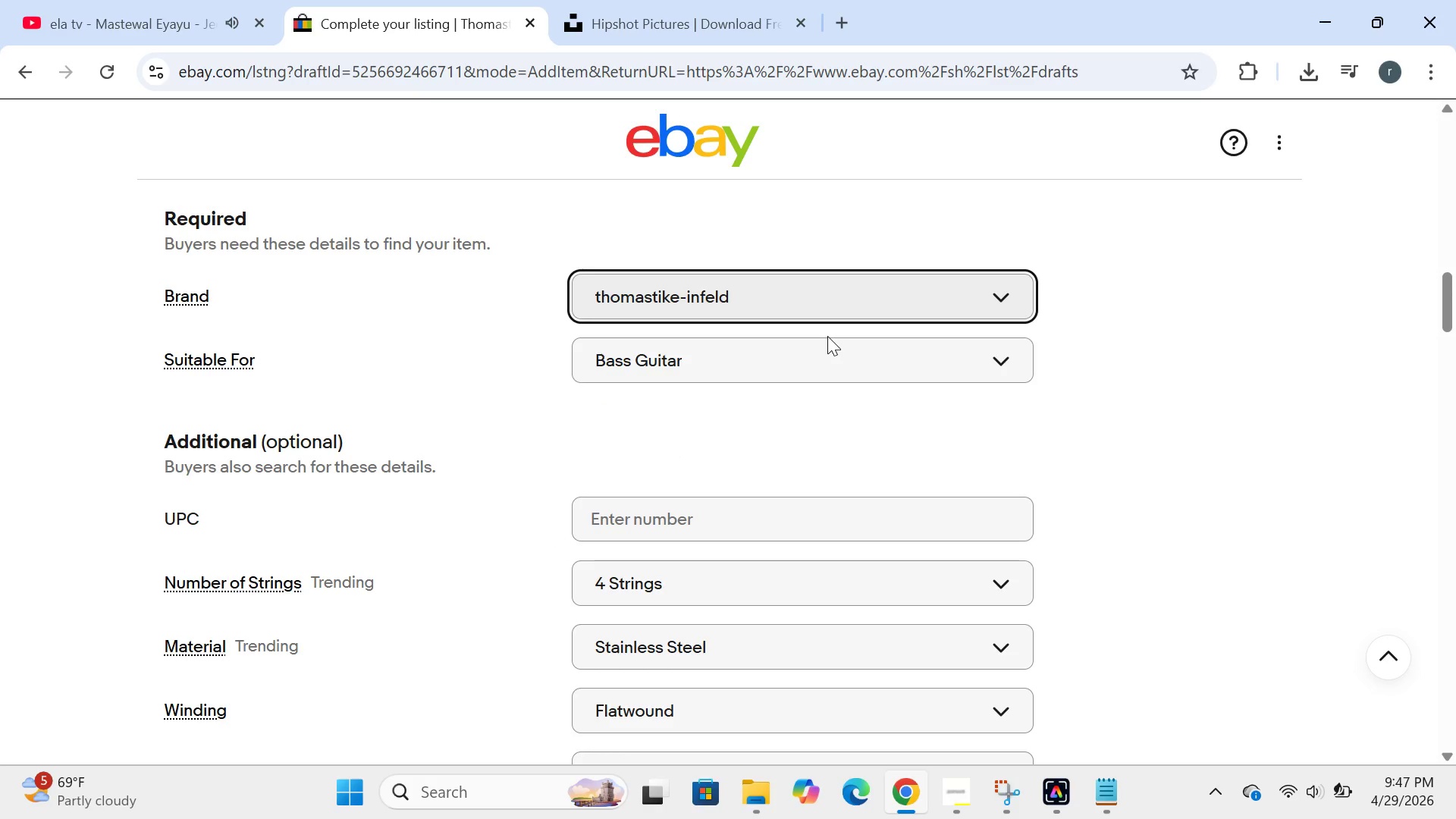 
wait(8.11)
 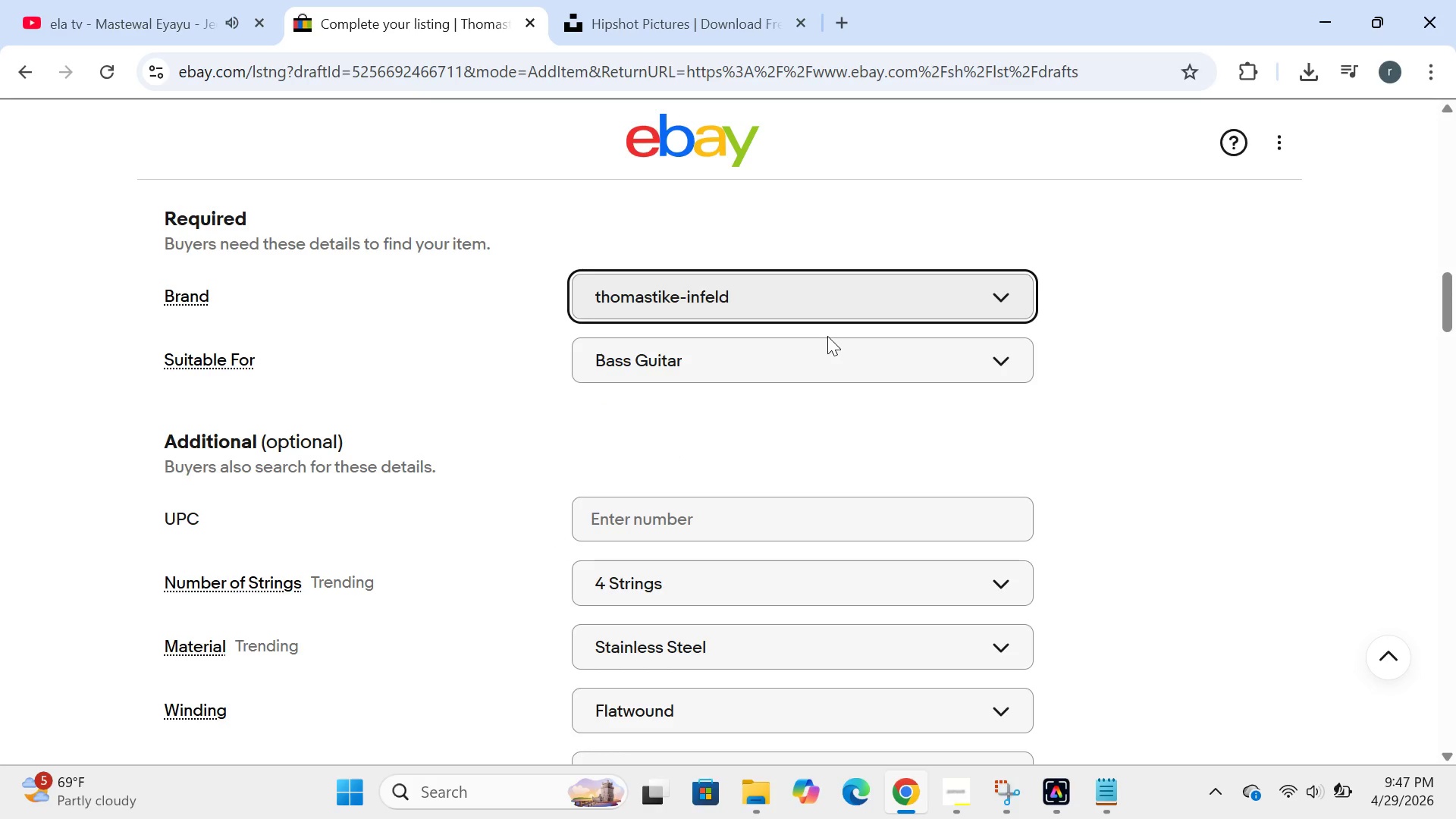 
left_click([823, 563])
 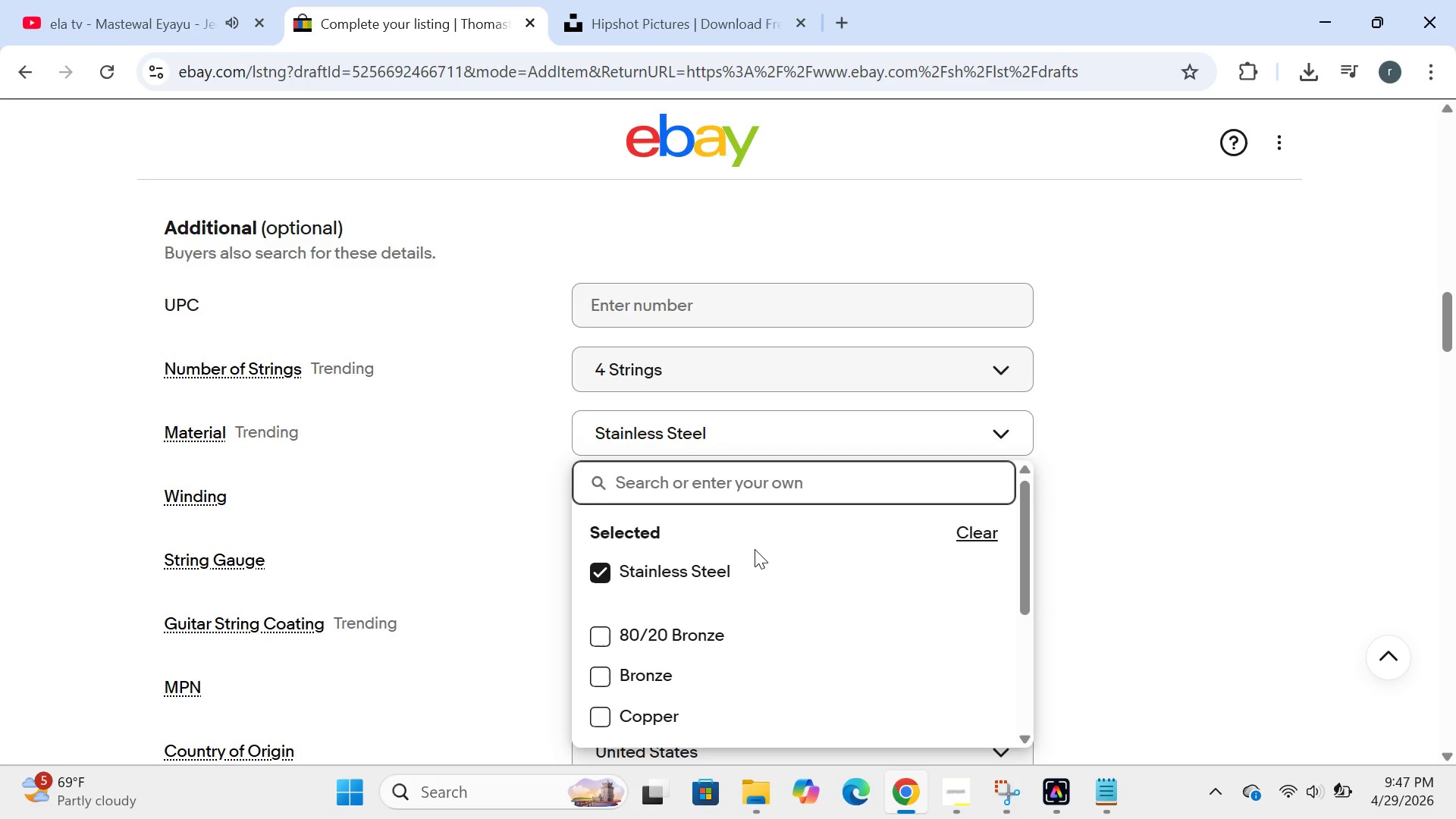 
wait(12.08)
 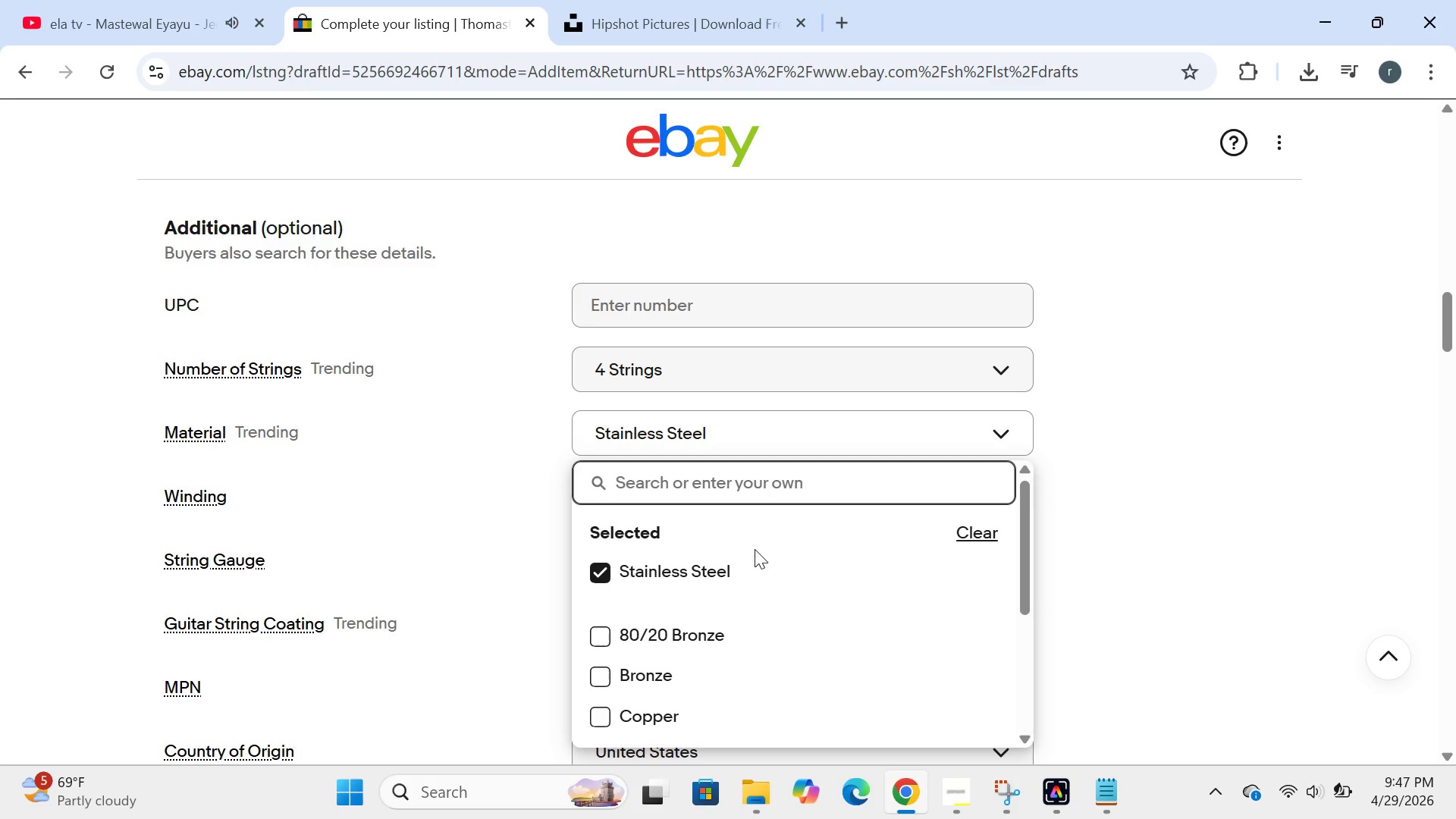 
type(o)
key(Backspace)
type(pure nickel)
 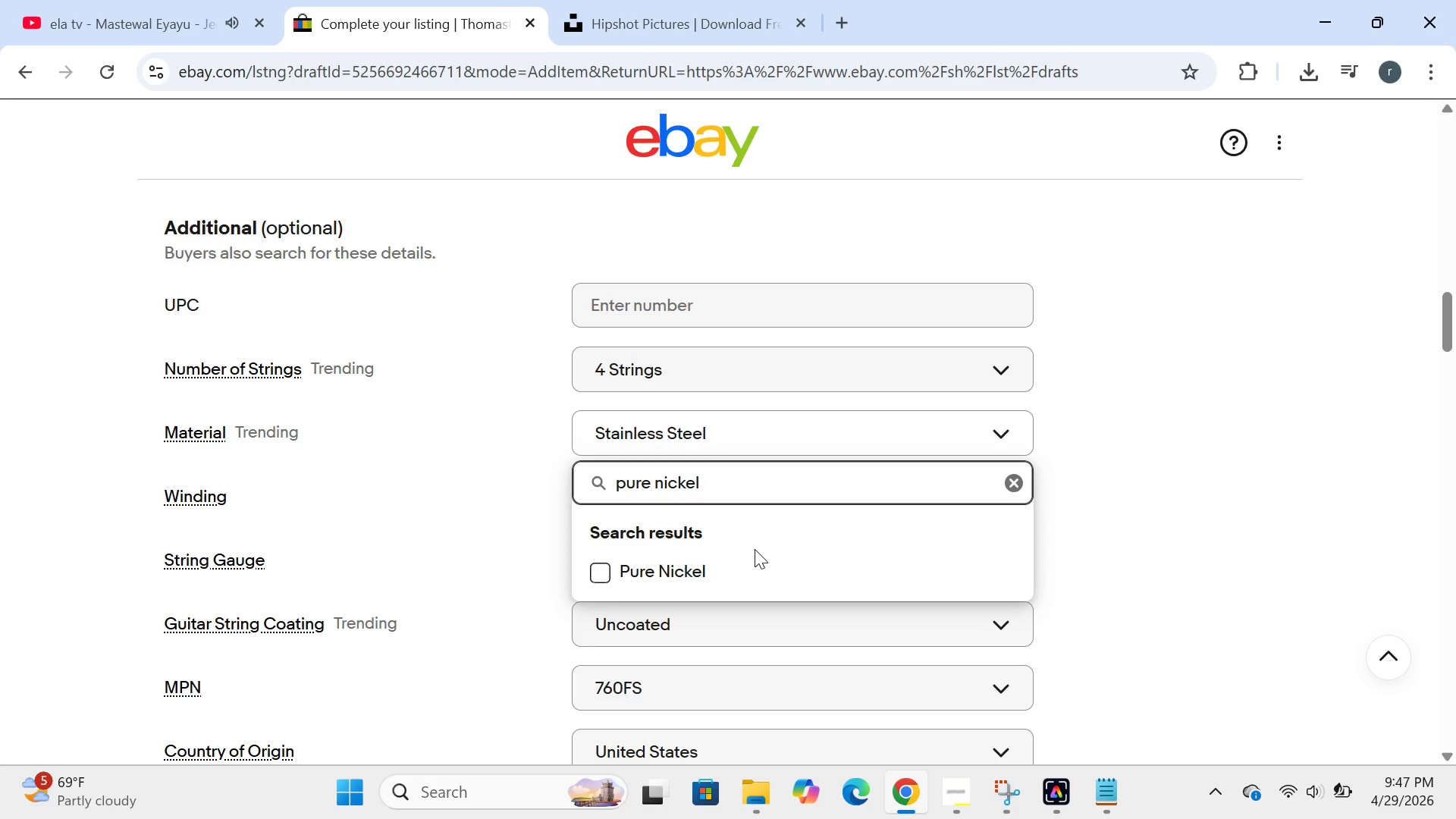 
key(Enter)
 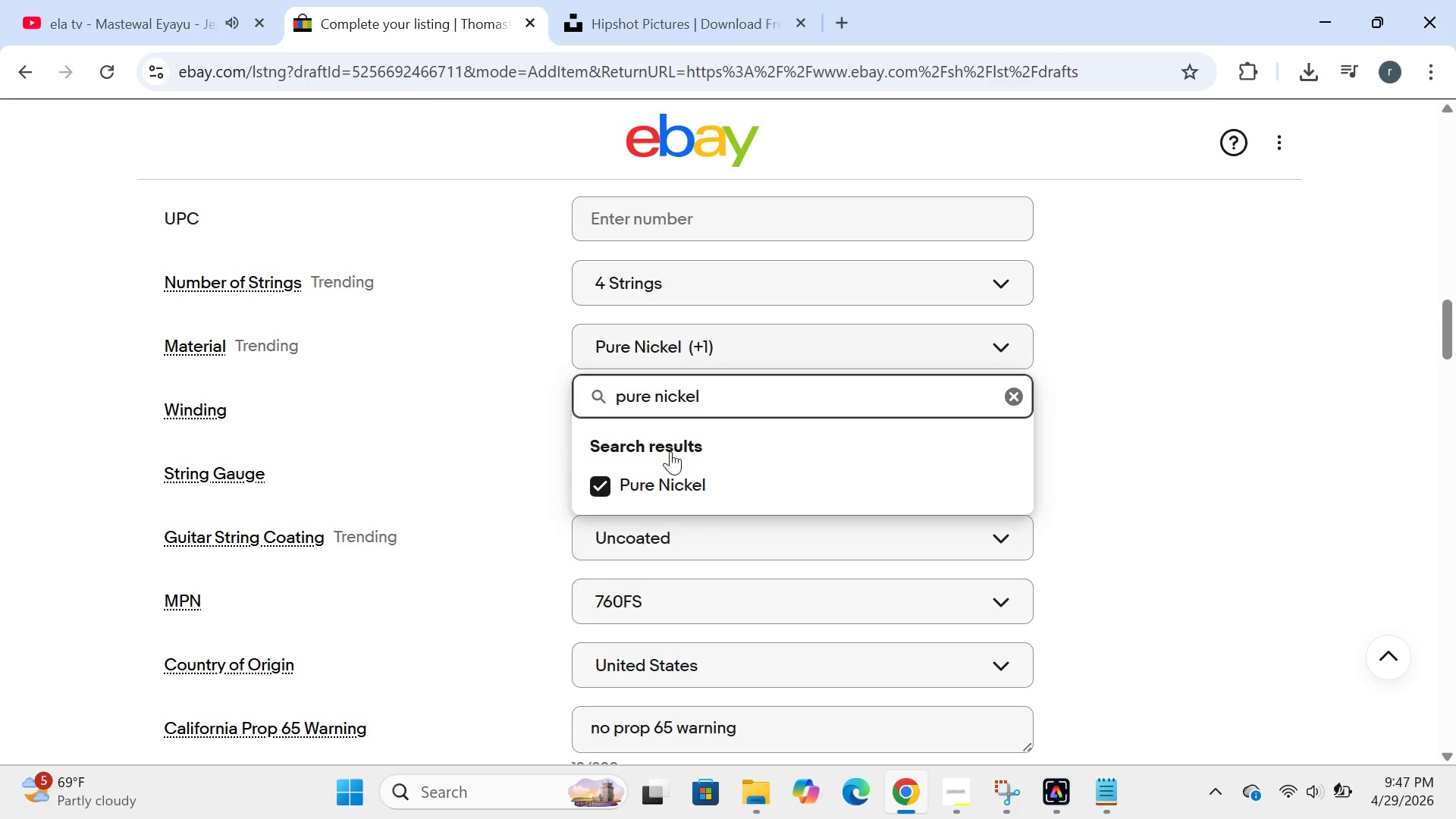 
left_click([556, 461])
 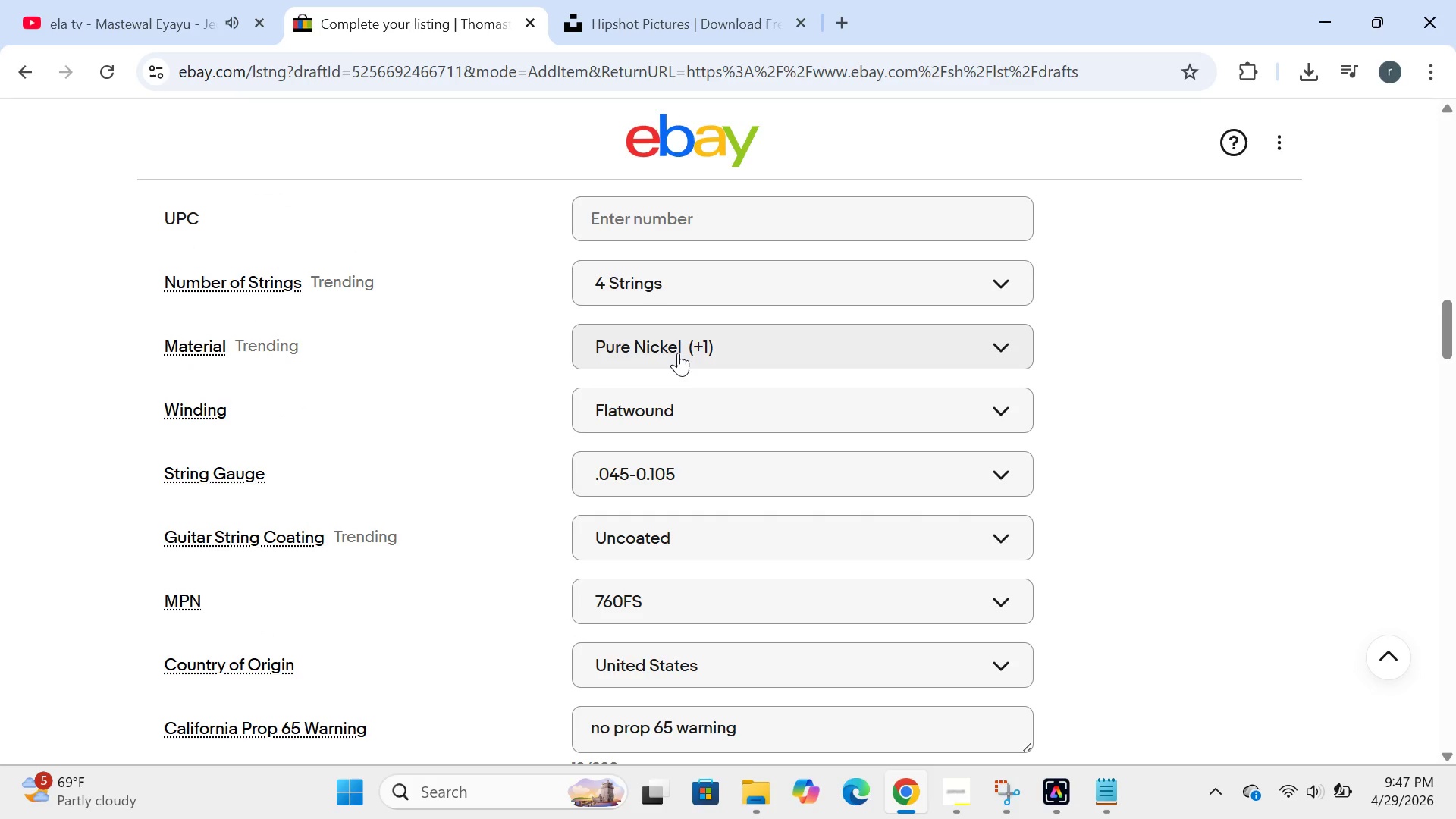 
left_click([678, 353])
 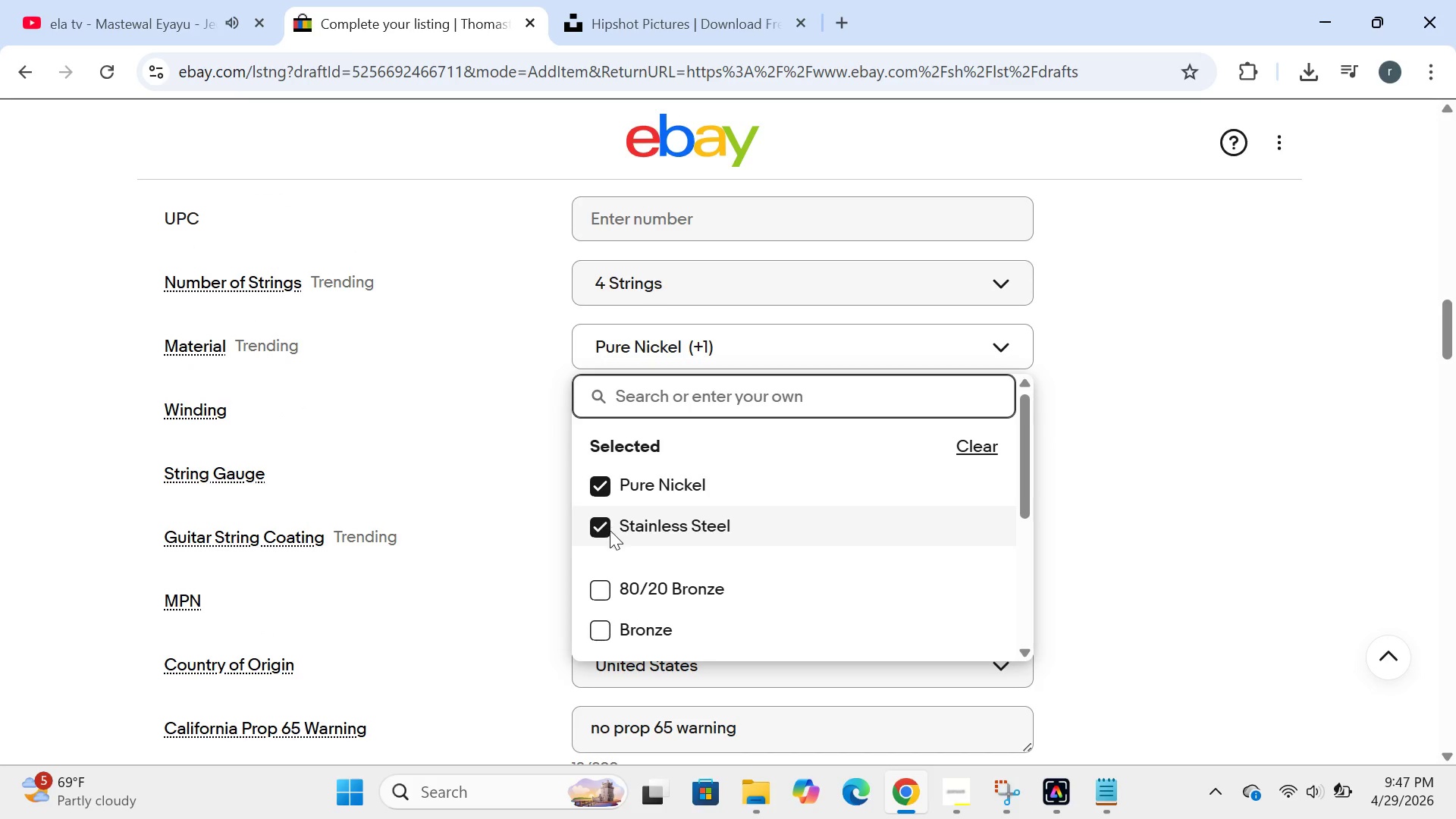 
left_click([608, 530])
 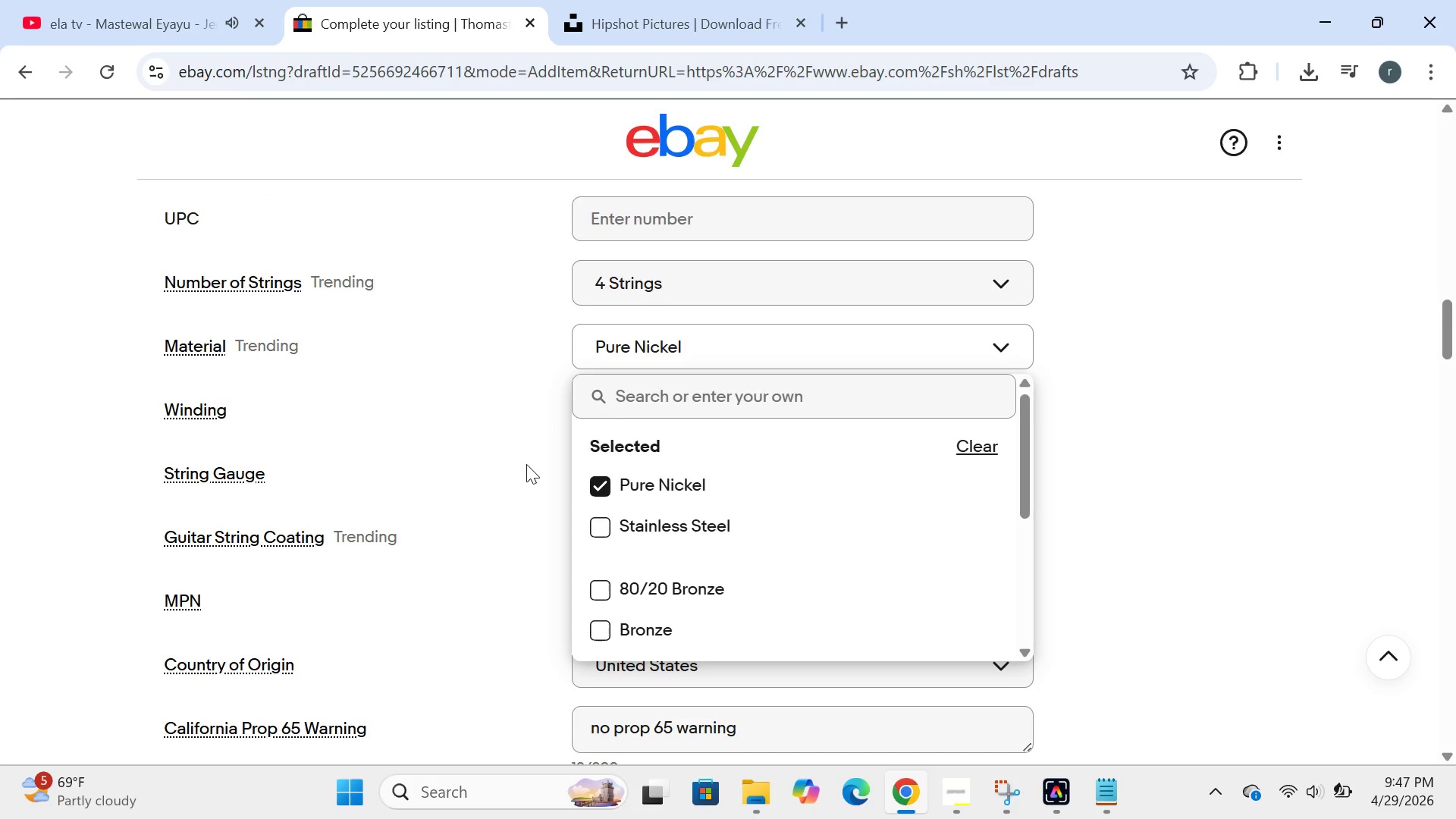 
left_click([526, 464])
 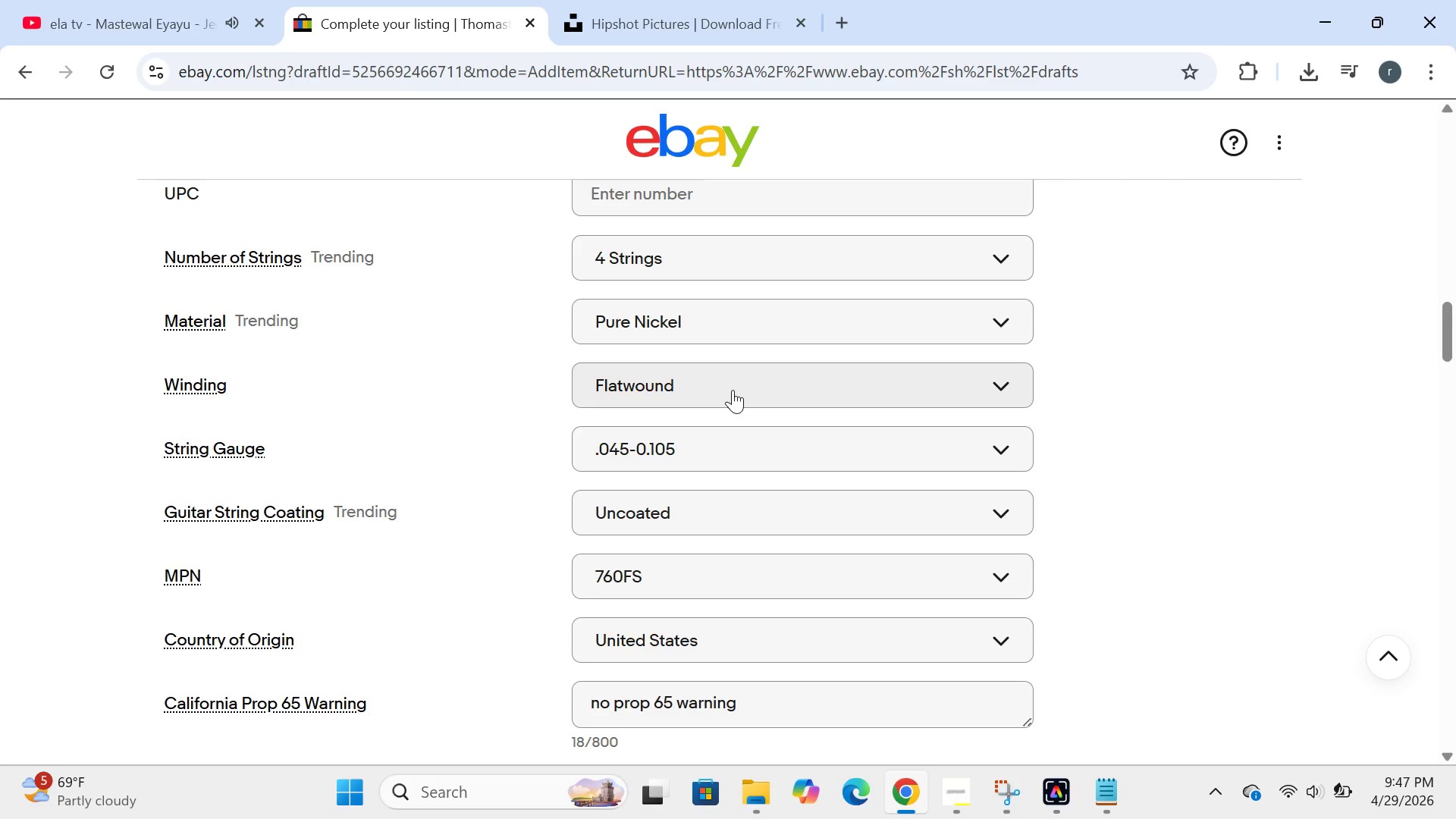 
left_click([733, 390])
 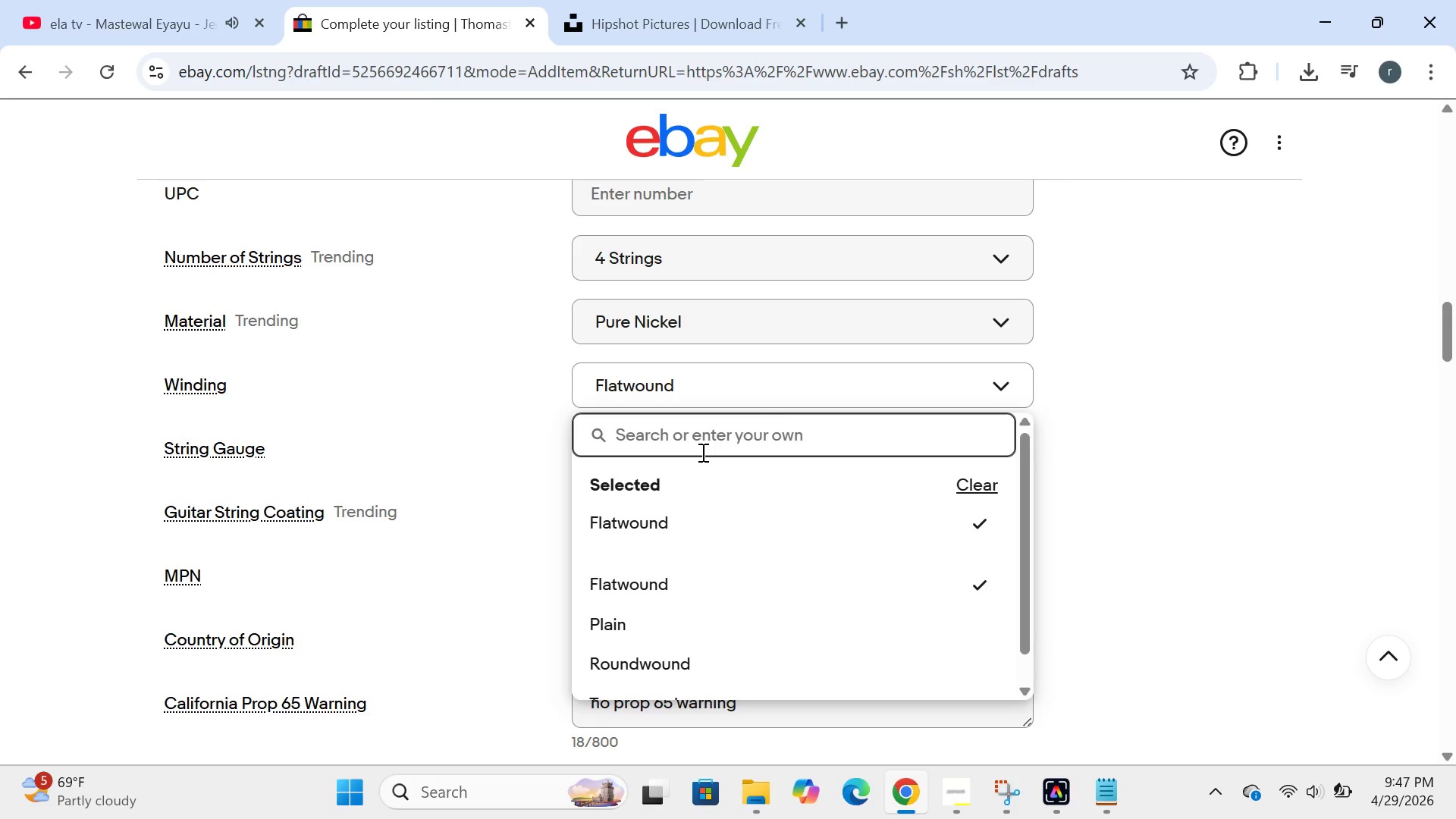 
type(roundwound)
 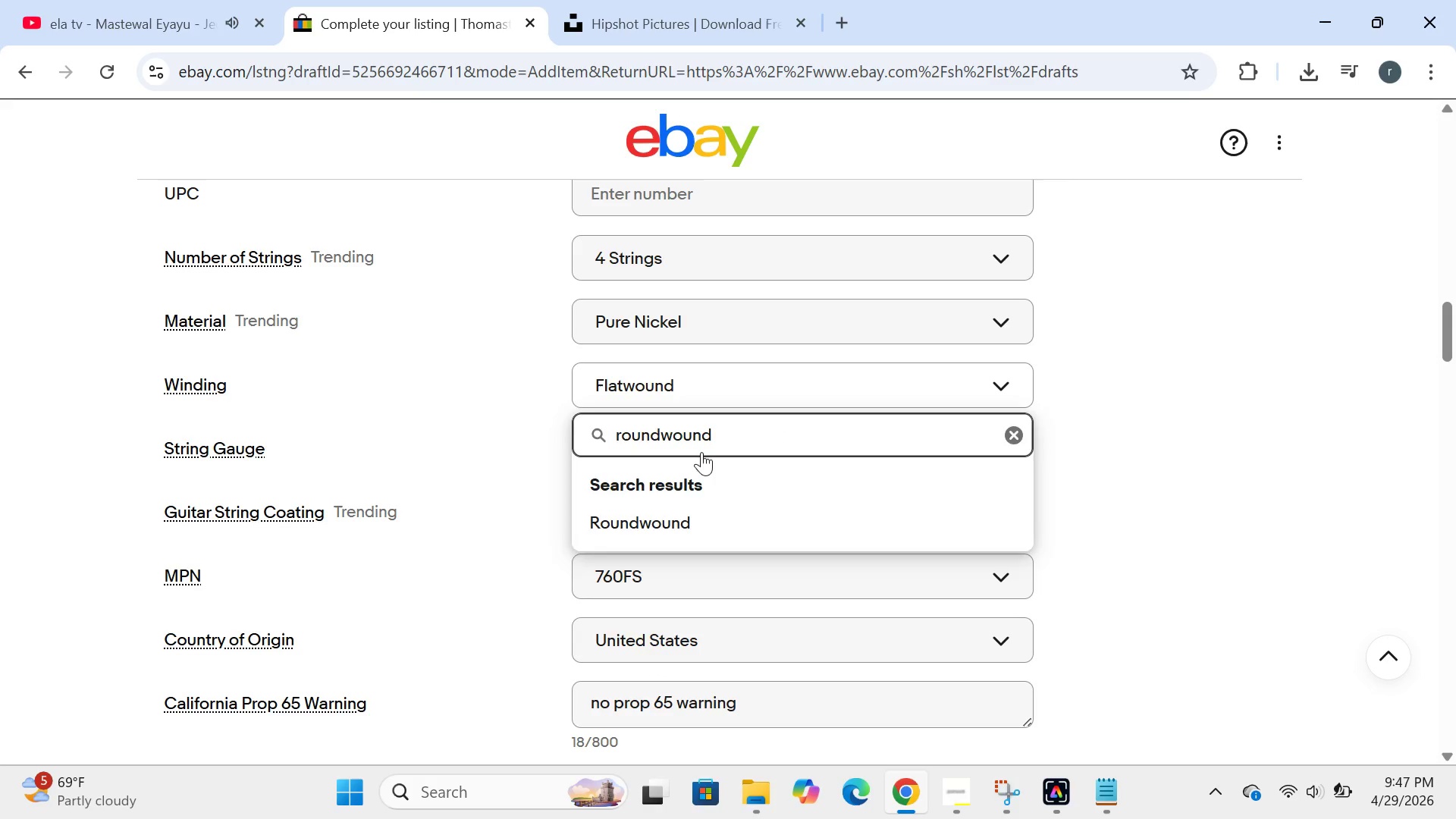 
key(Enter)
 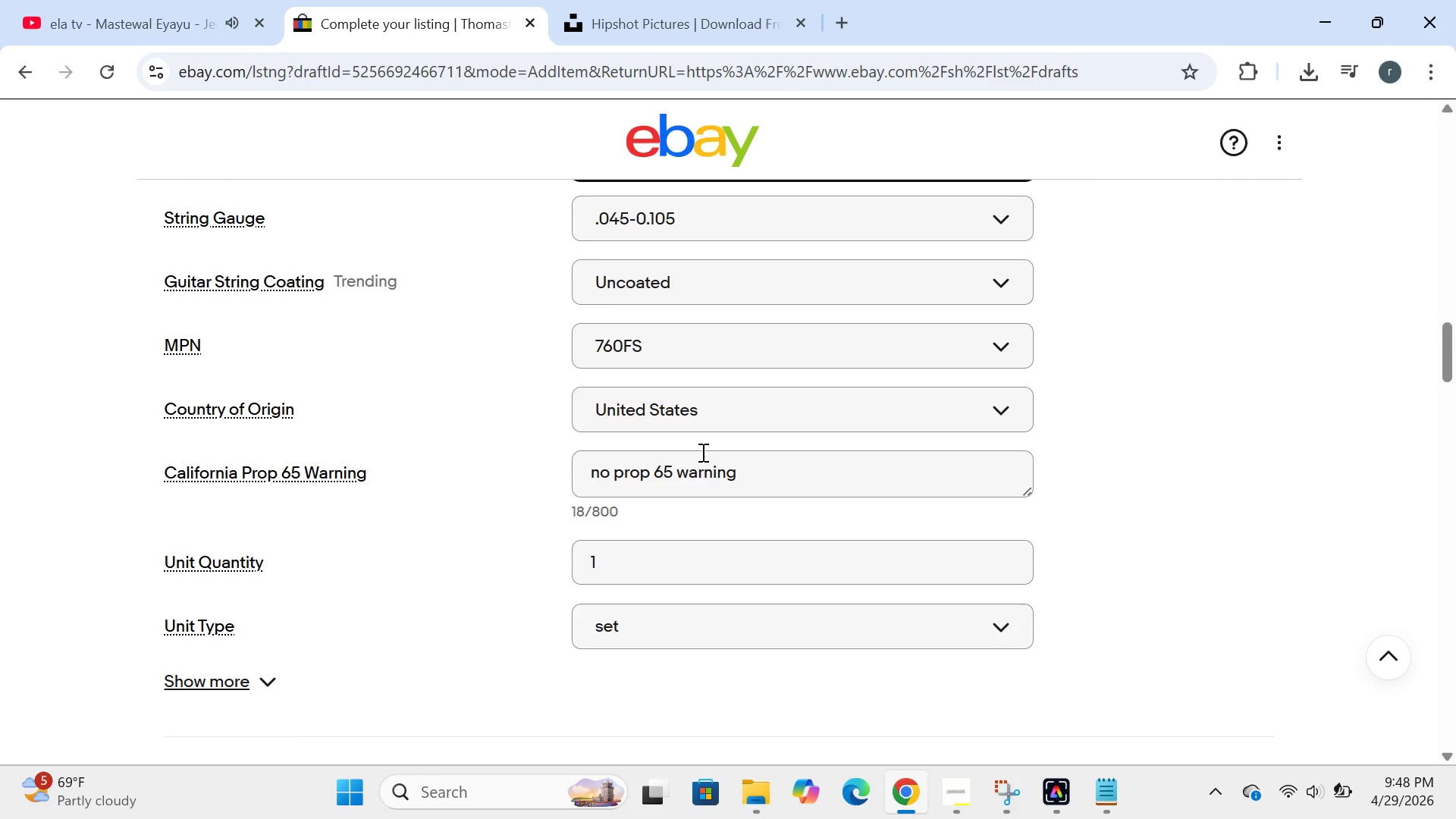 
wait(31.98)
 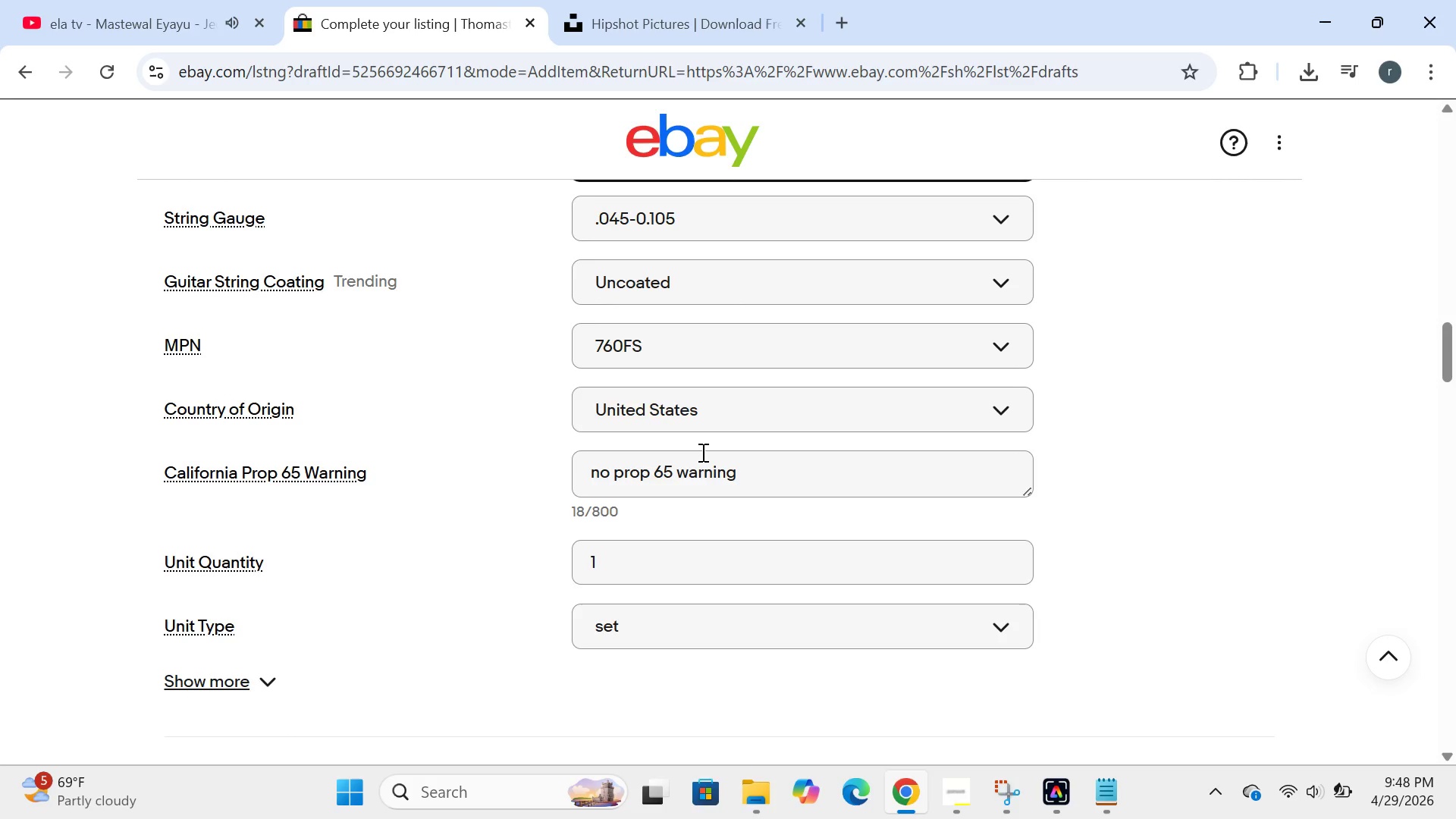 
left_click([787, 227])
 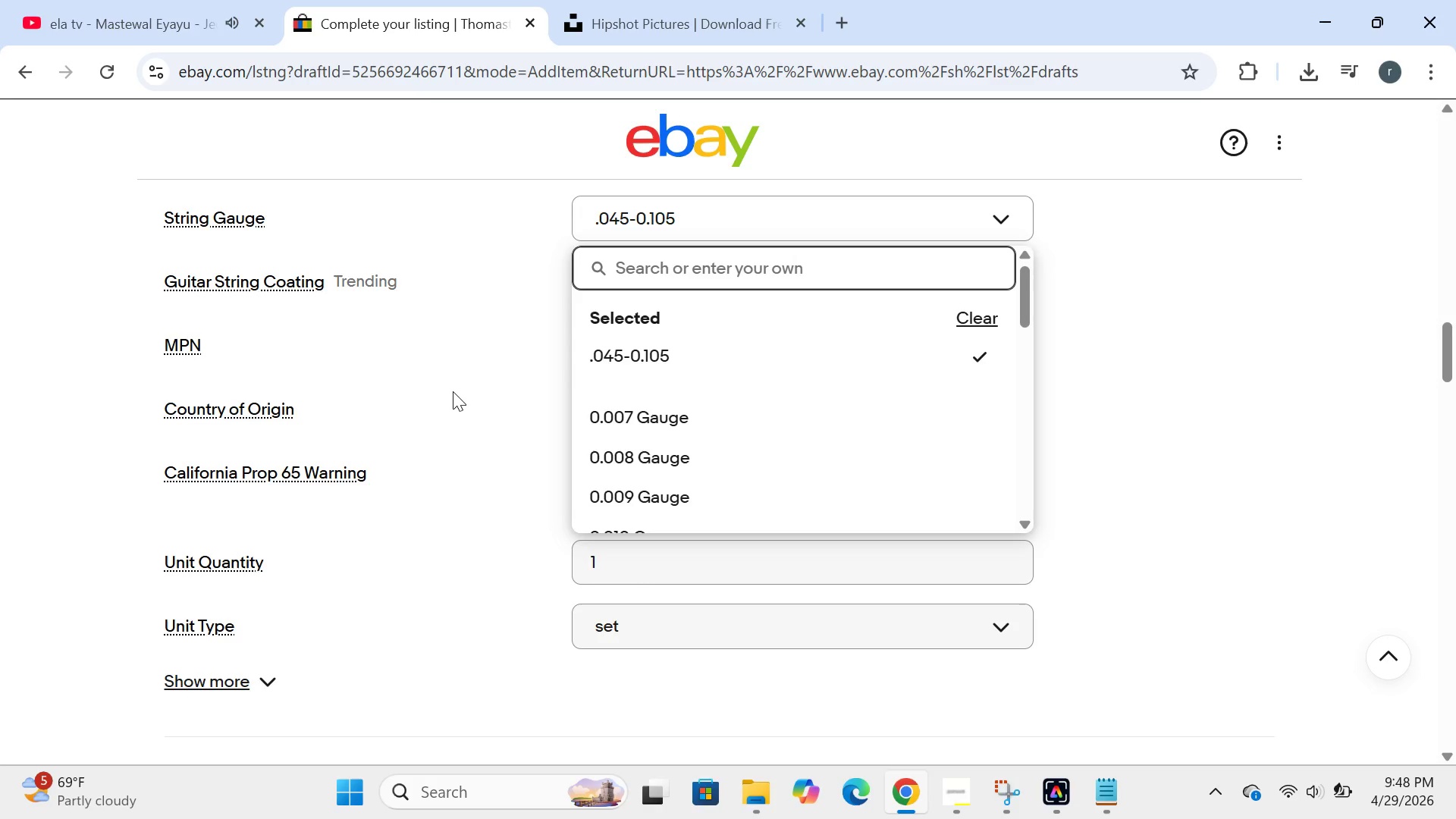 
left_click([451, 392])
 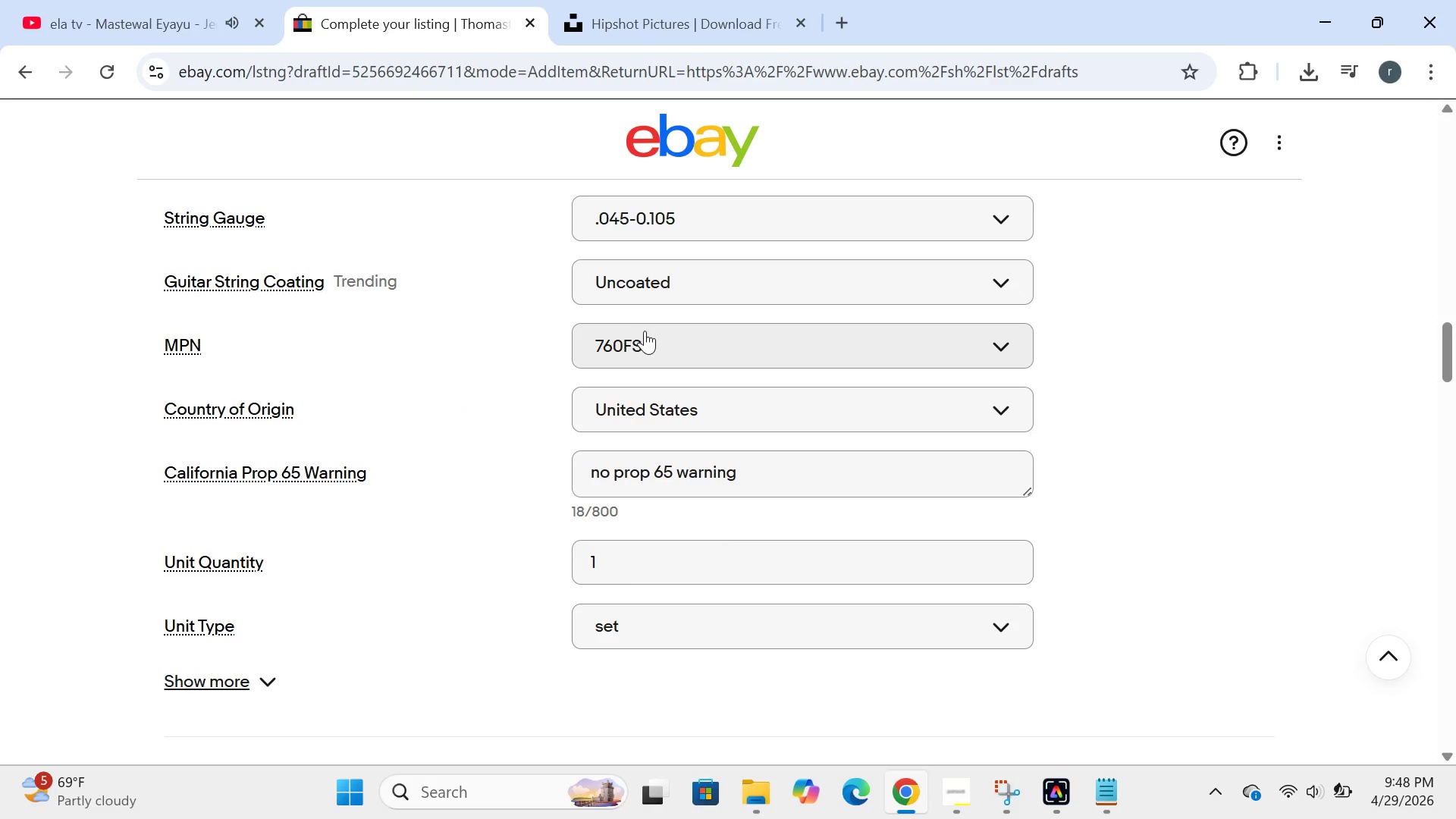 
left_click([645, 331])
 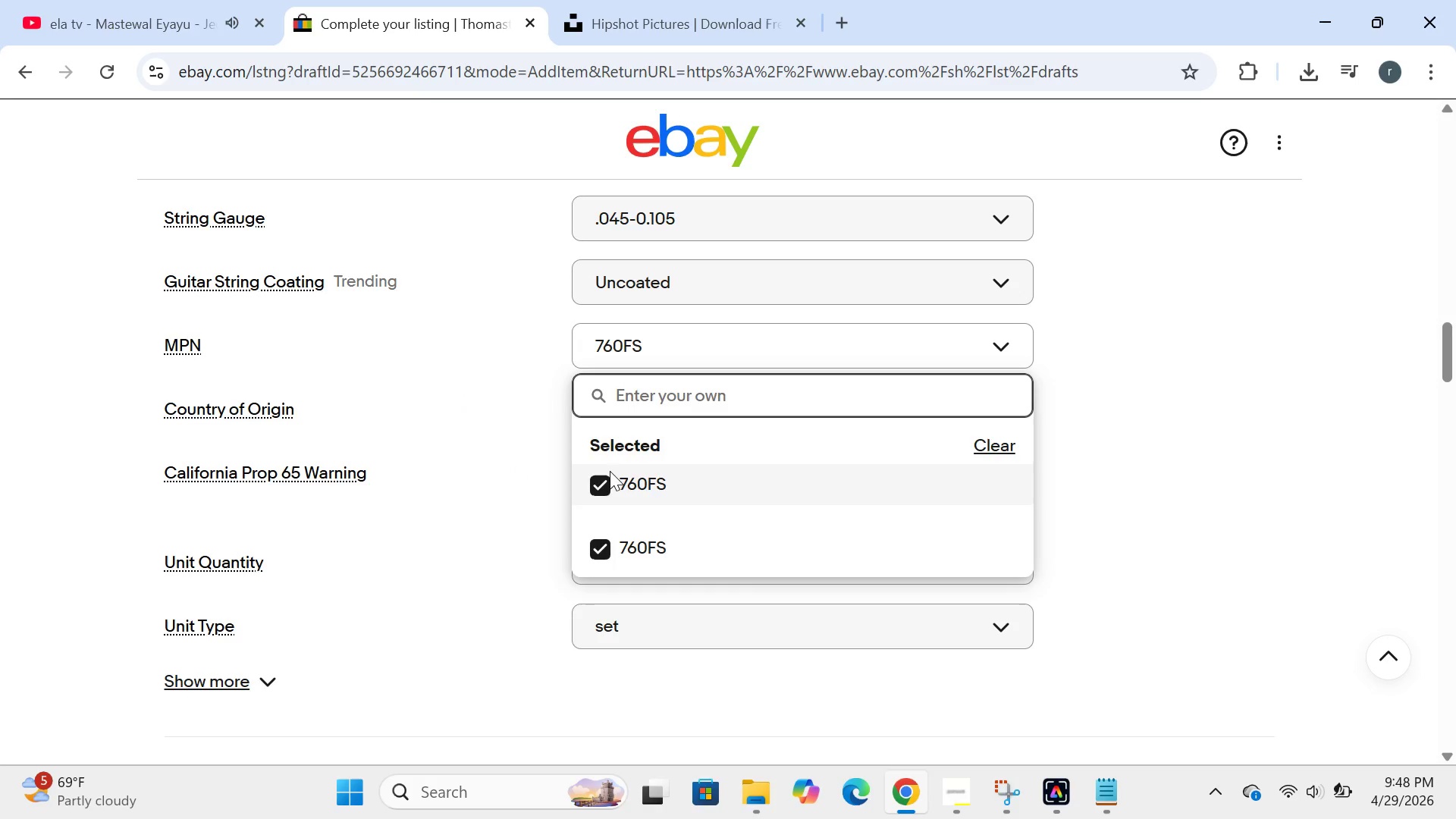 
left_click([610, 475])
 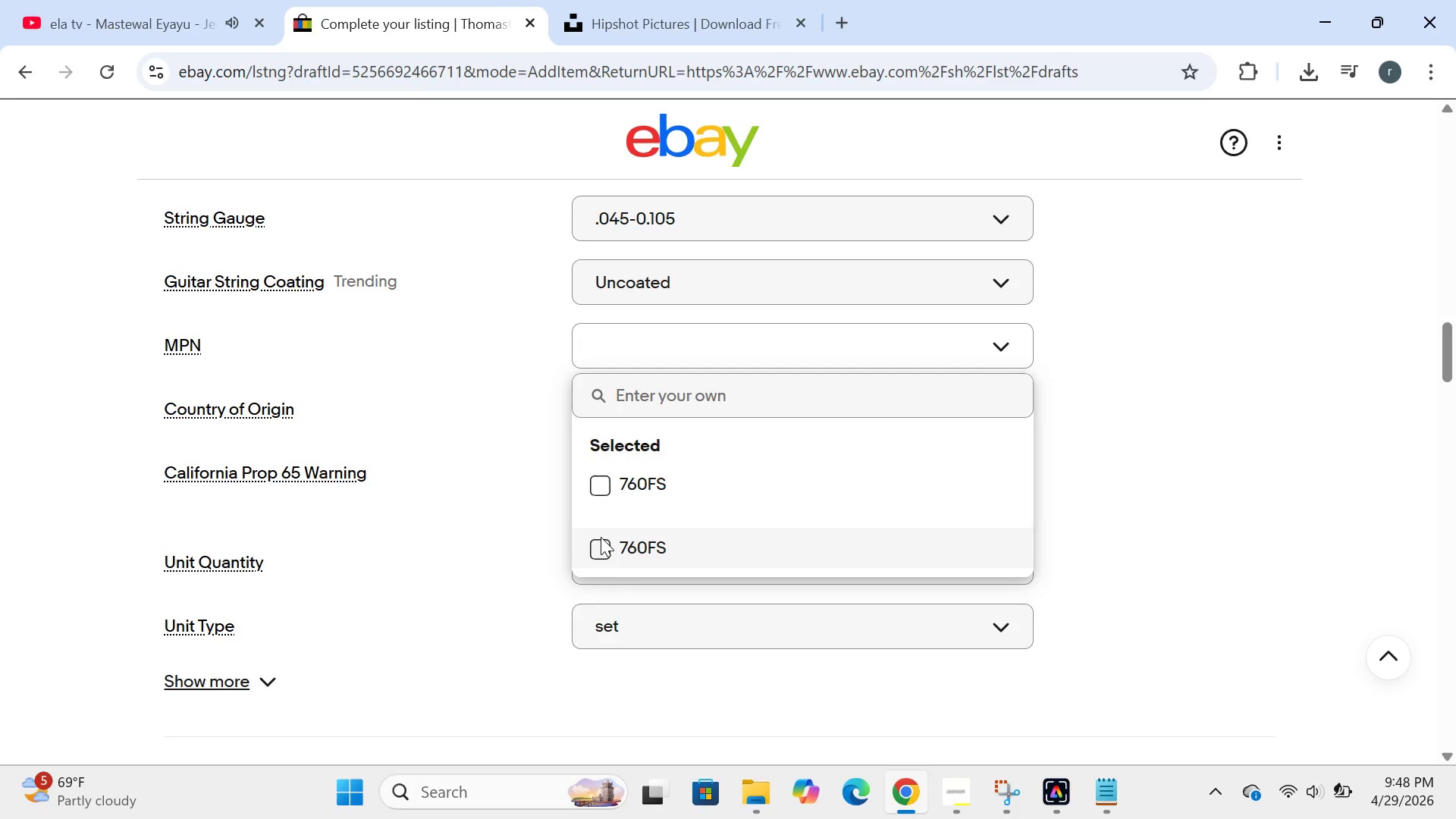 
left_click_drag(start_coordinate=[601, 537], to_coordinate=[505, 532])
 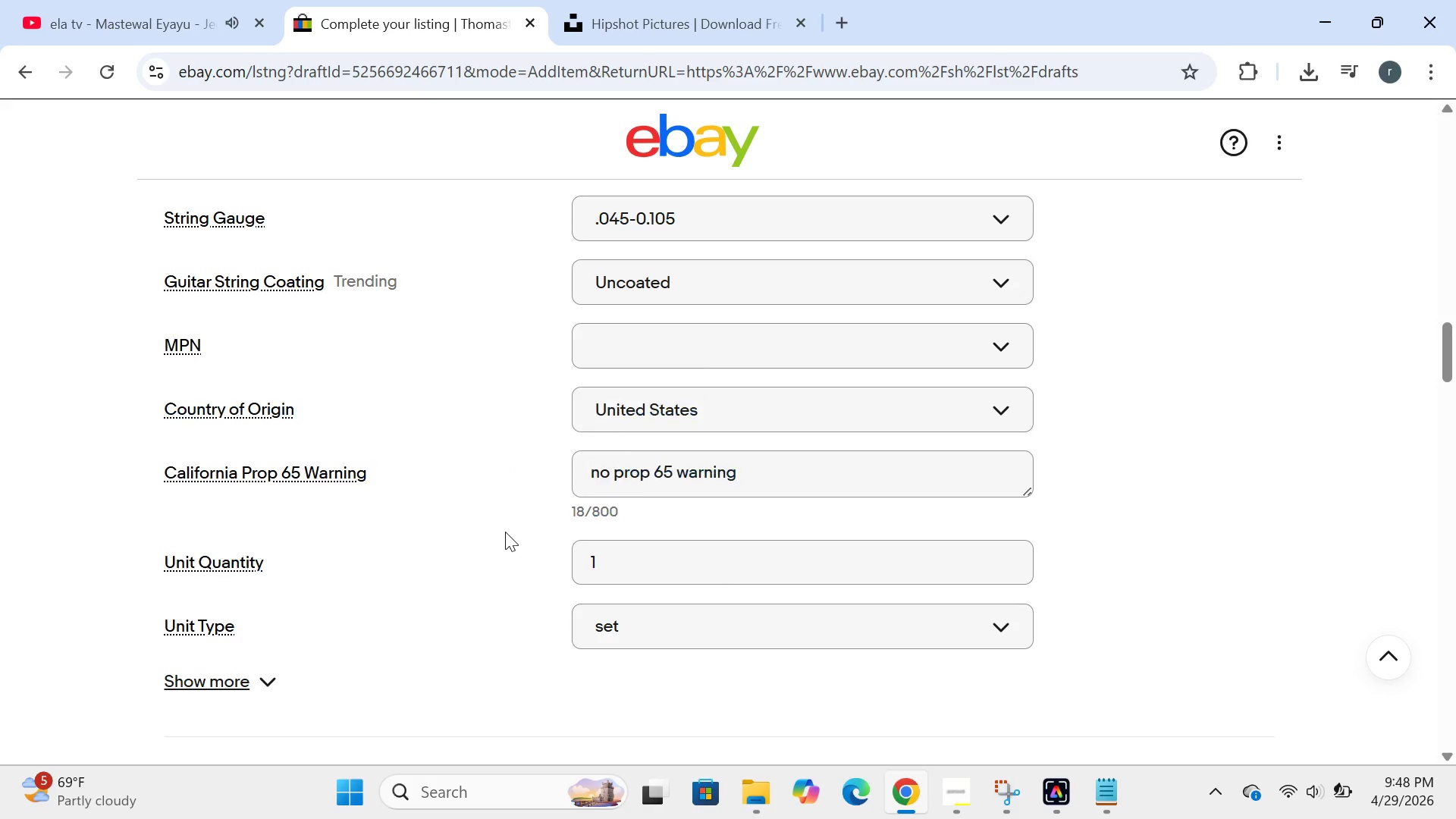 
left_click([505, 532])
 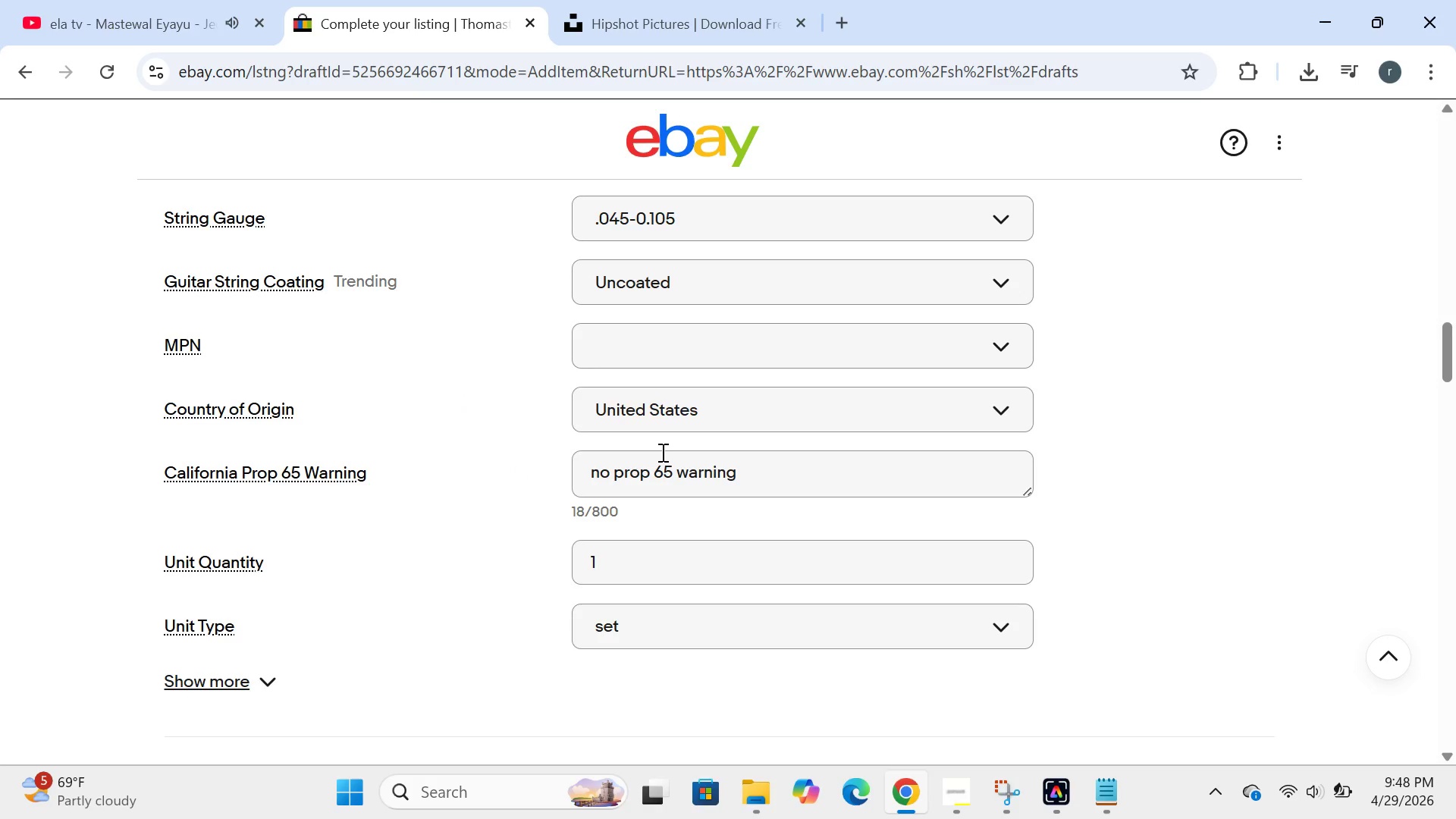 
wait(8.11)
 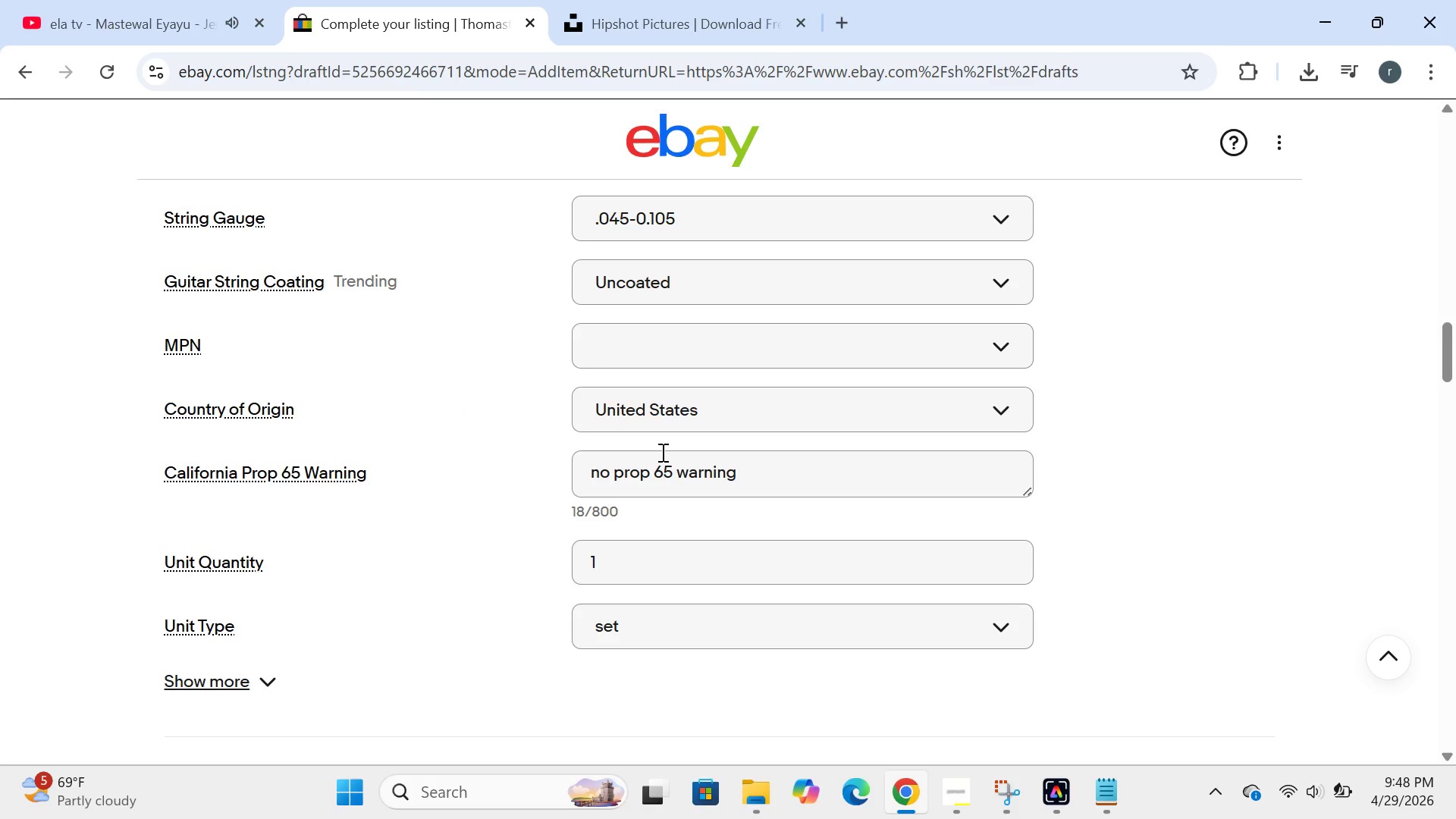 
left_click([843, 237])
 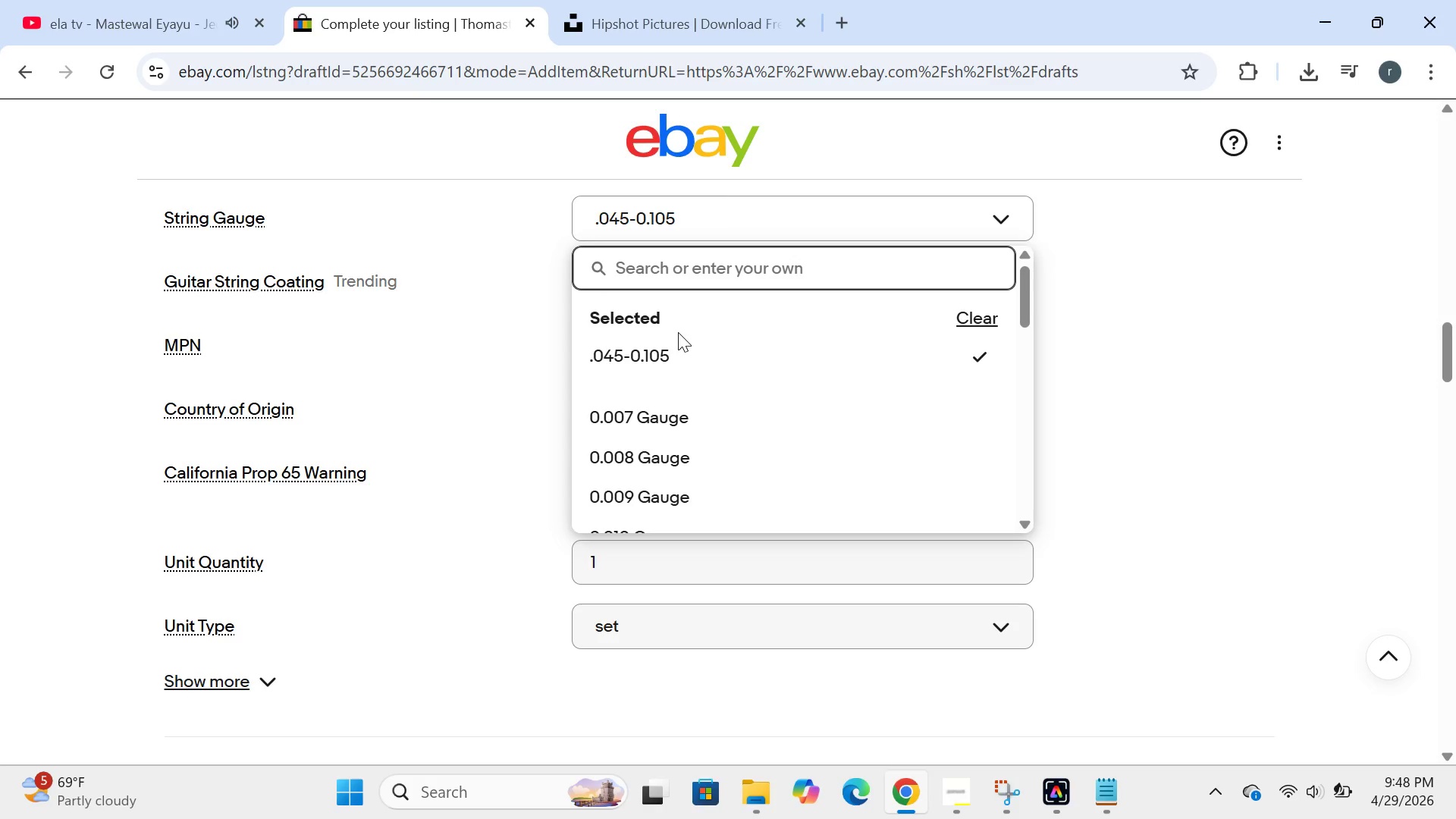 
key(0)
 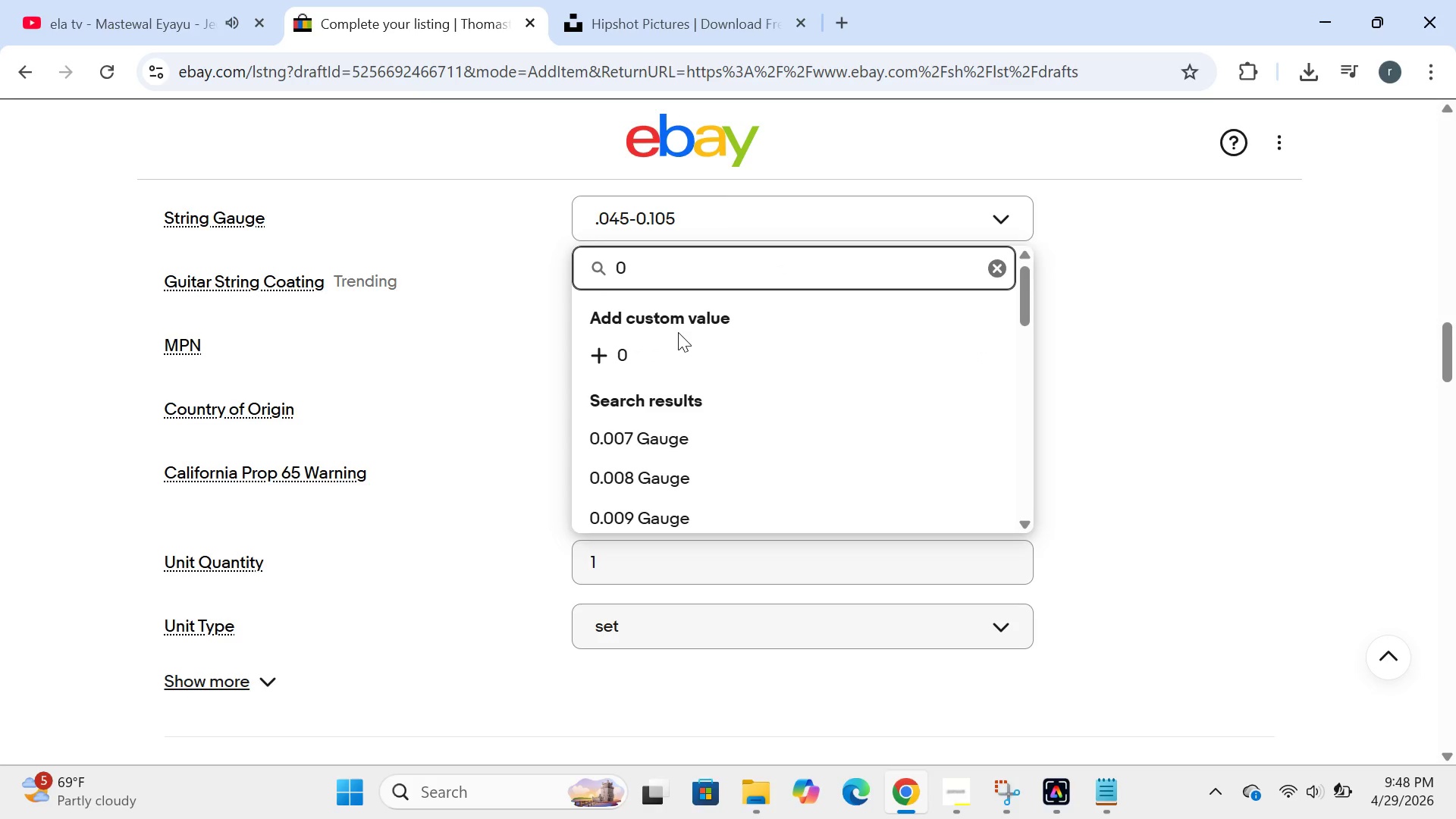 
key(Period)
 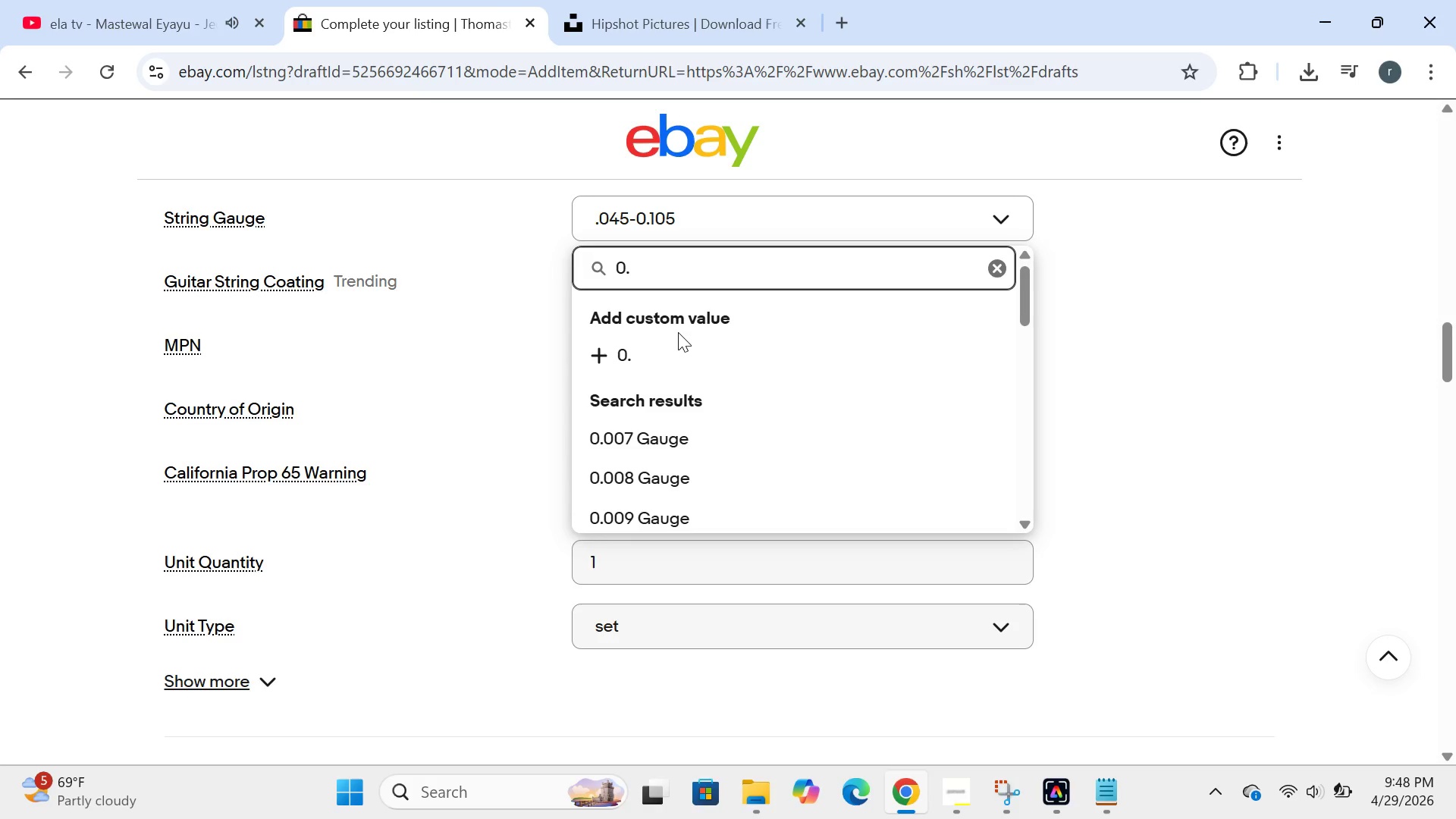 
key(Backspace)
key(Backspace)
type(.)
key(Backspace)
key(Backspace)
type(.043-.101)
 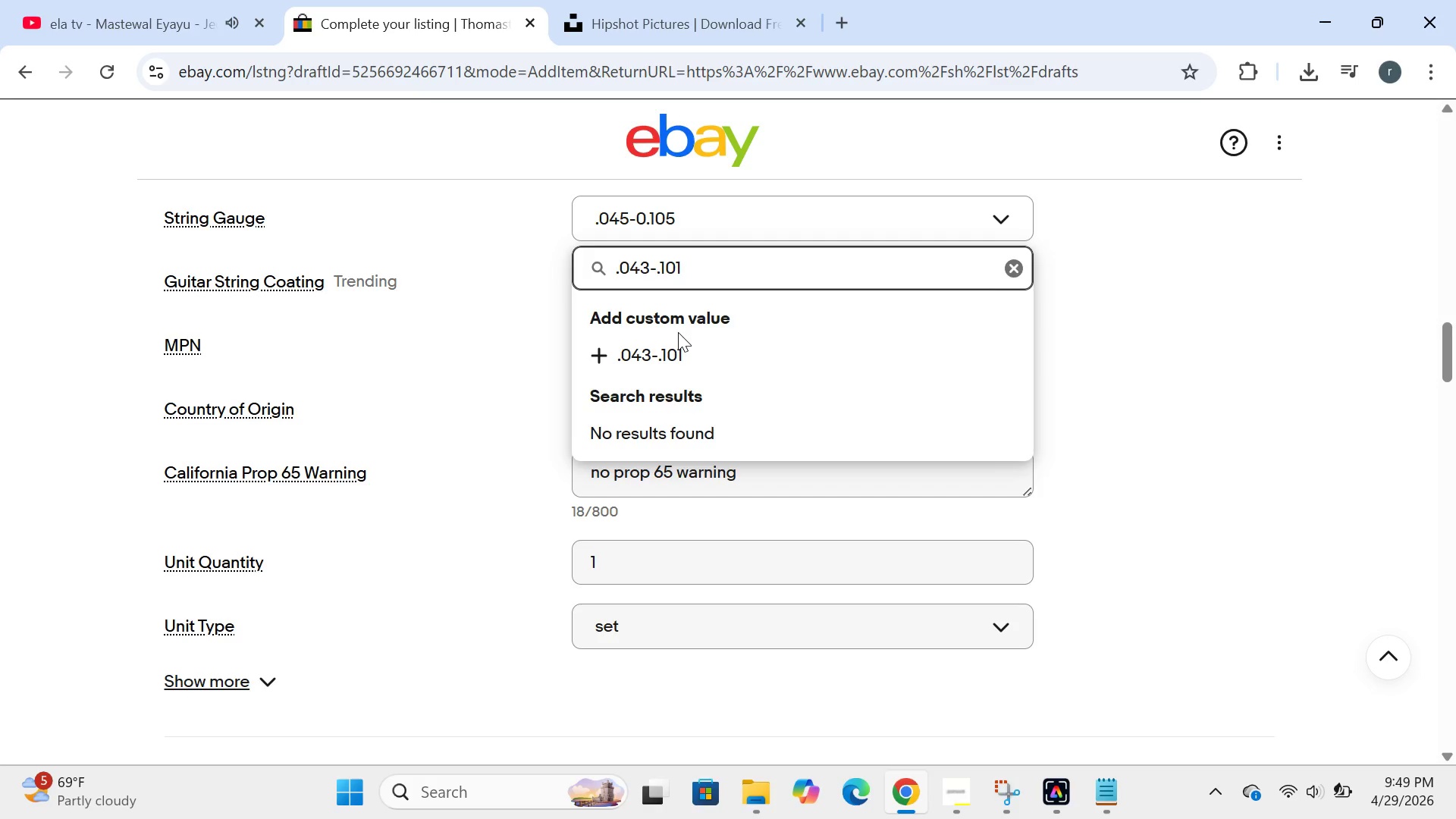 
key(Enter)
 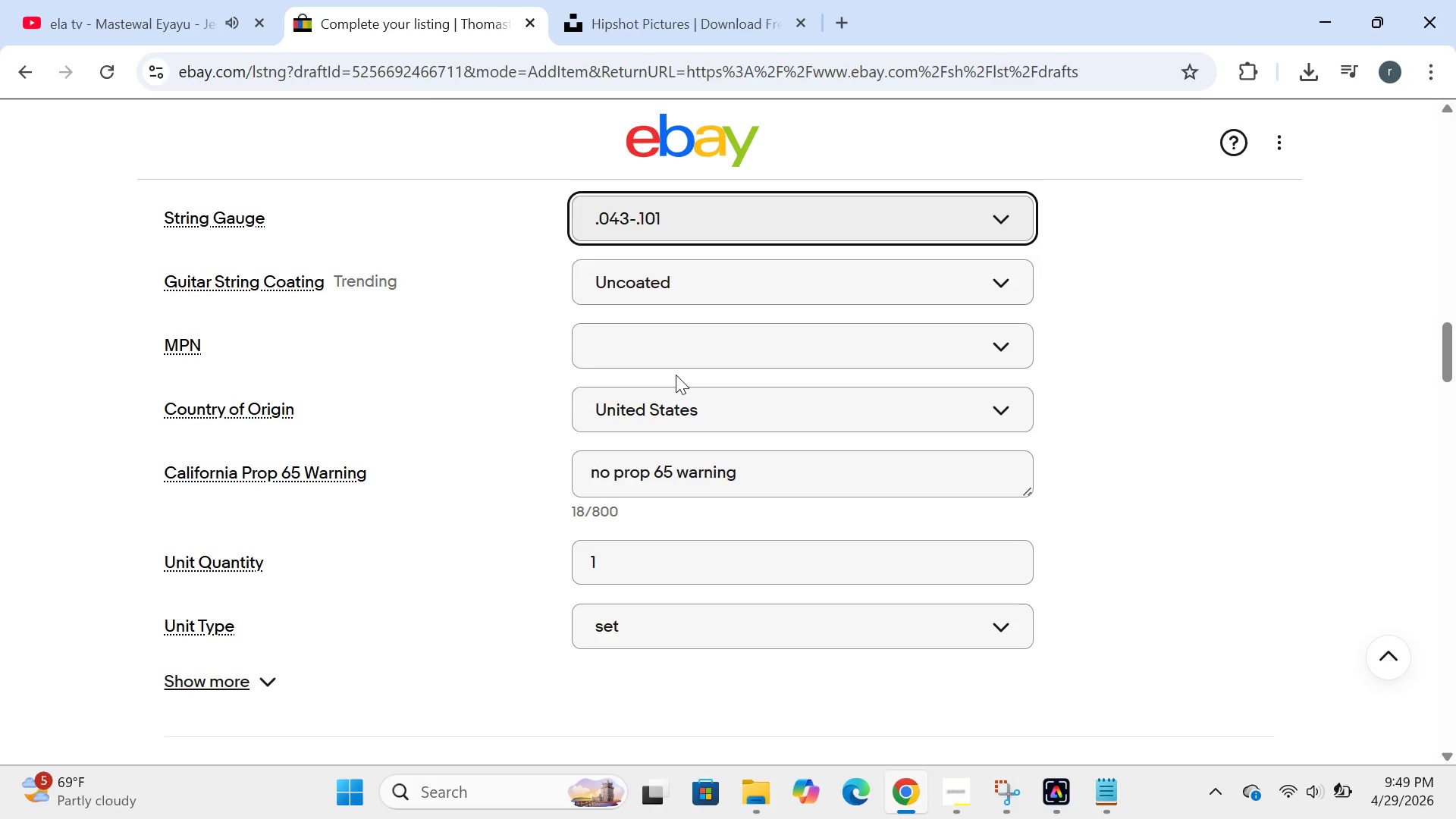 
wait(6.39)
 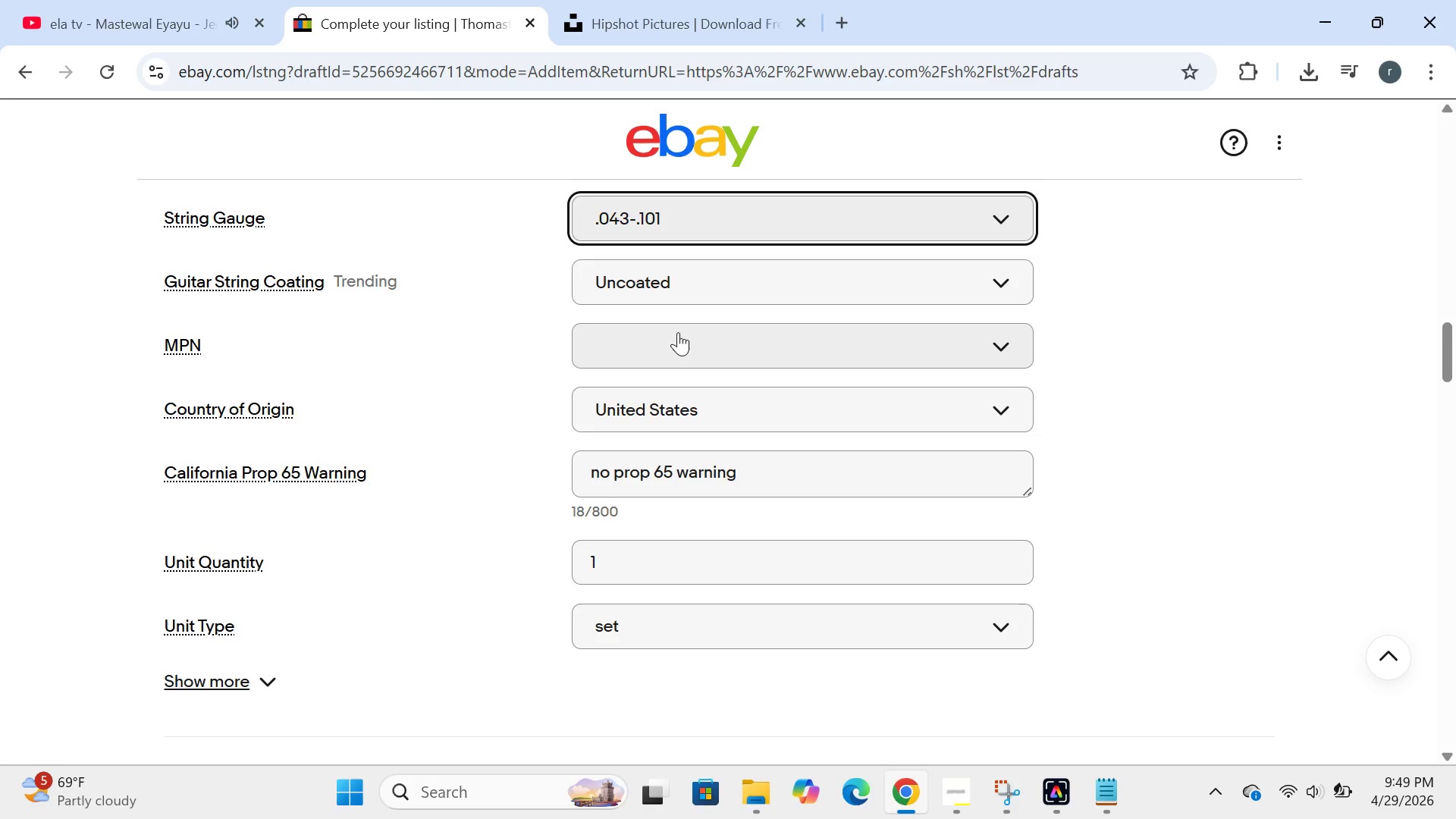 
left_click([695, 339])
 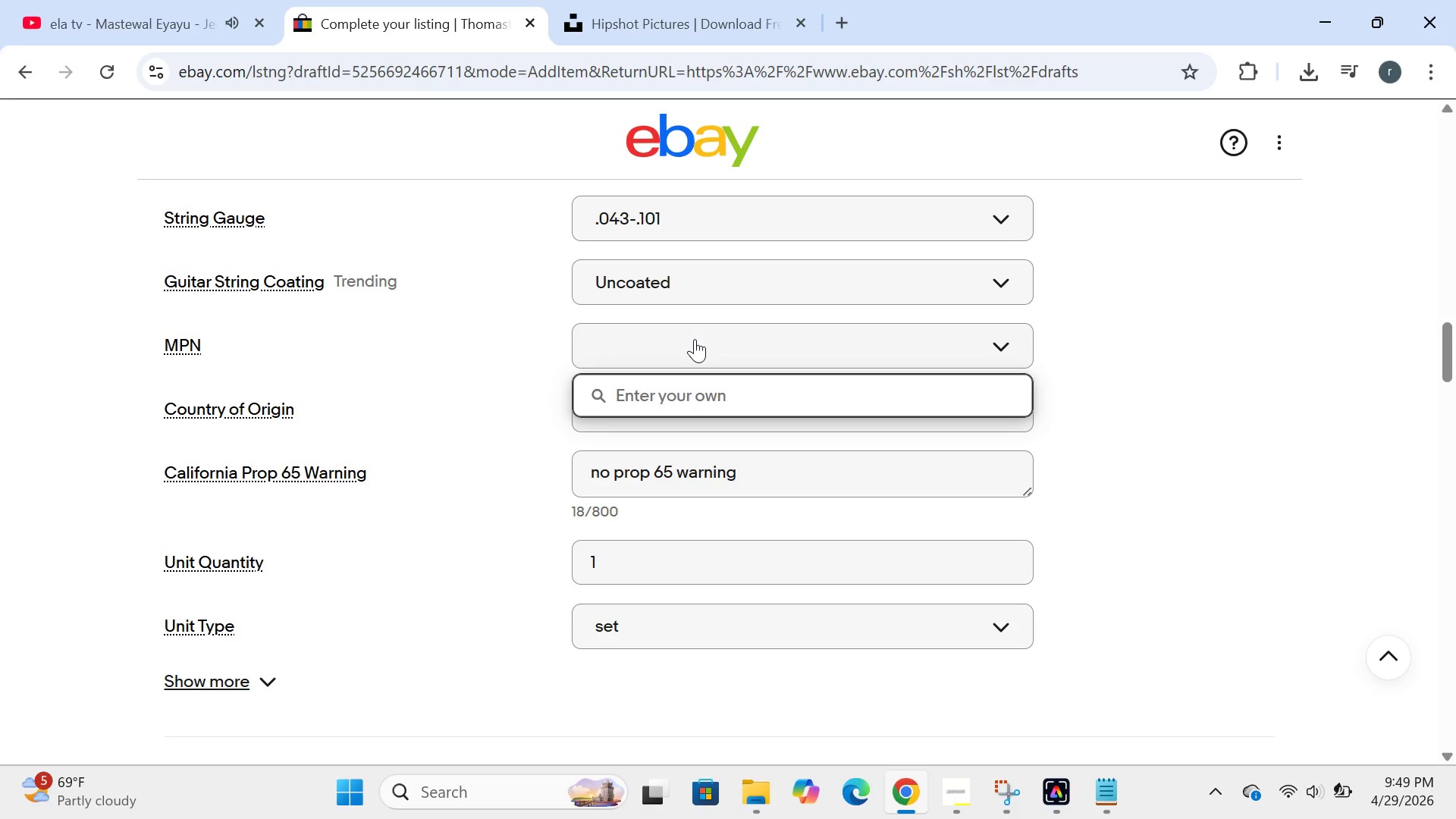 
type(JR344)
 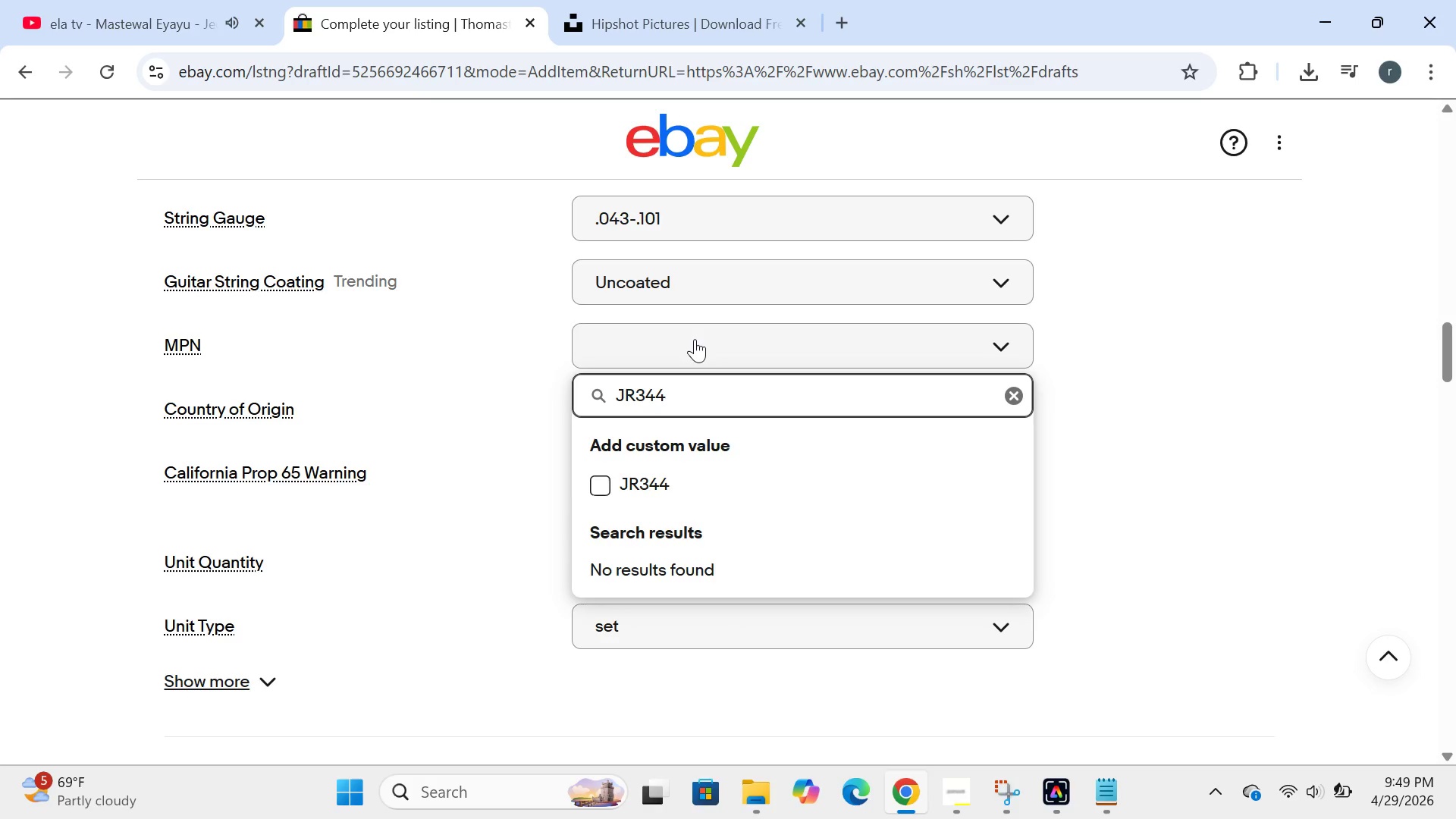 
key(Enter)
 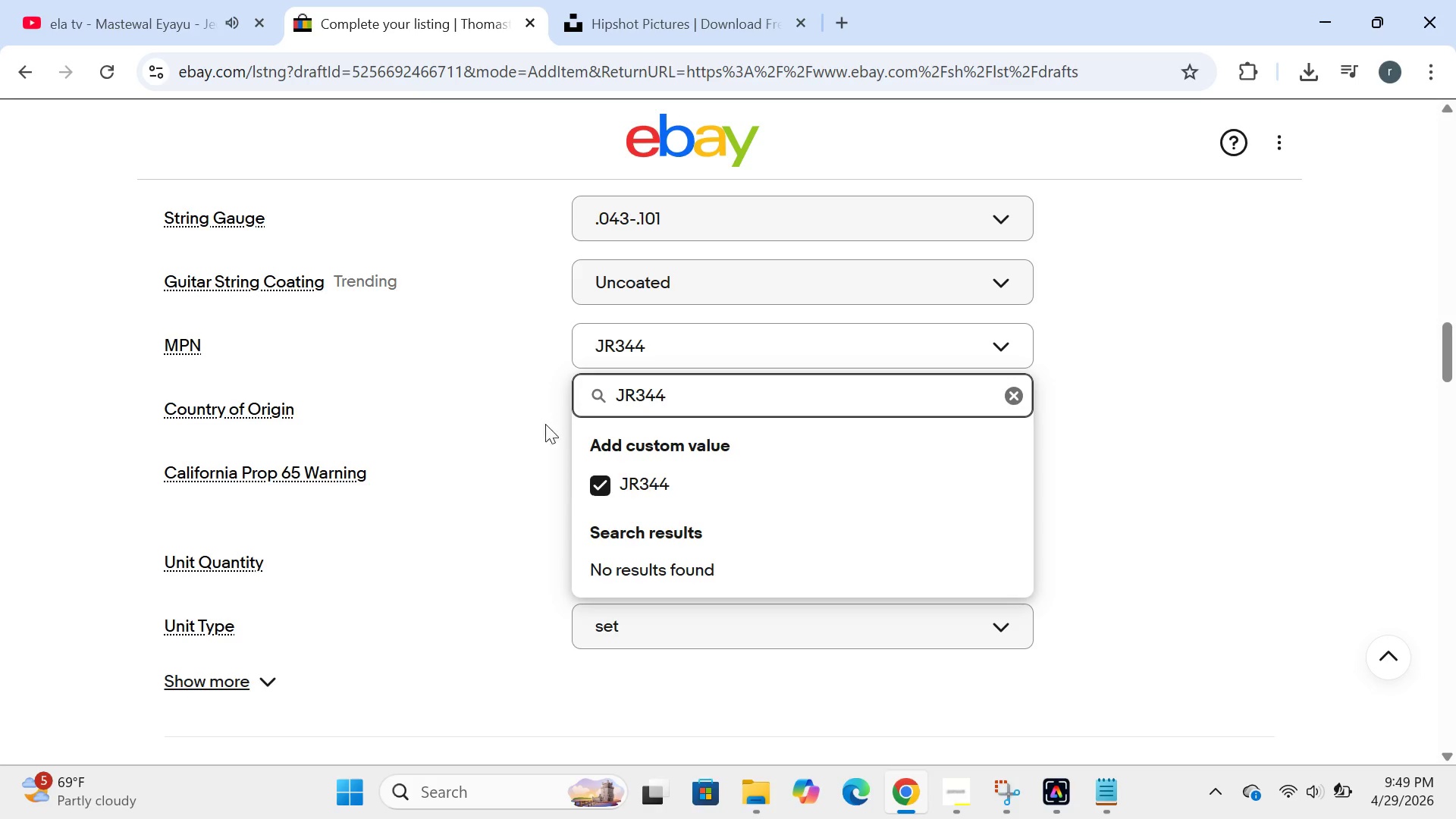 
left_click([537, 429])
 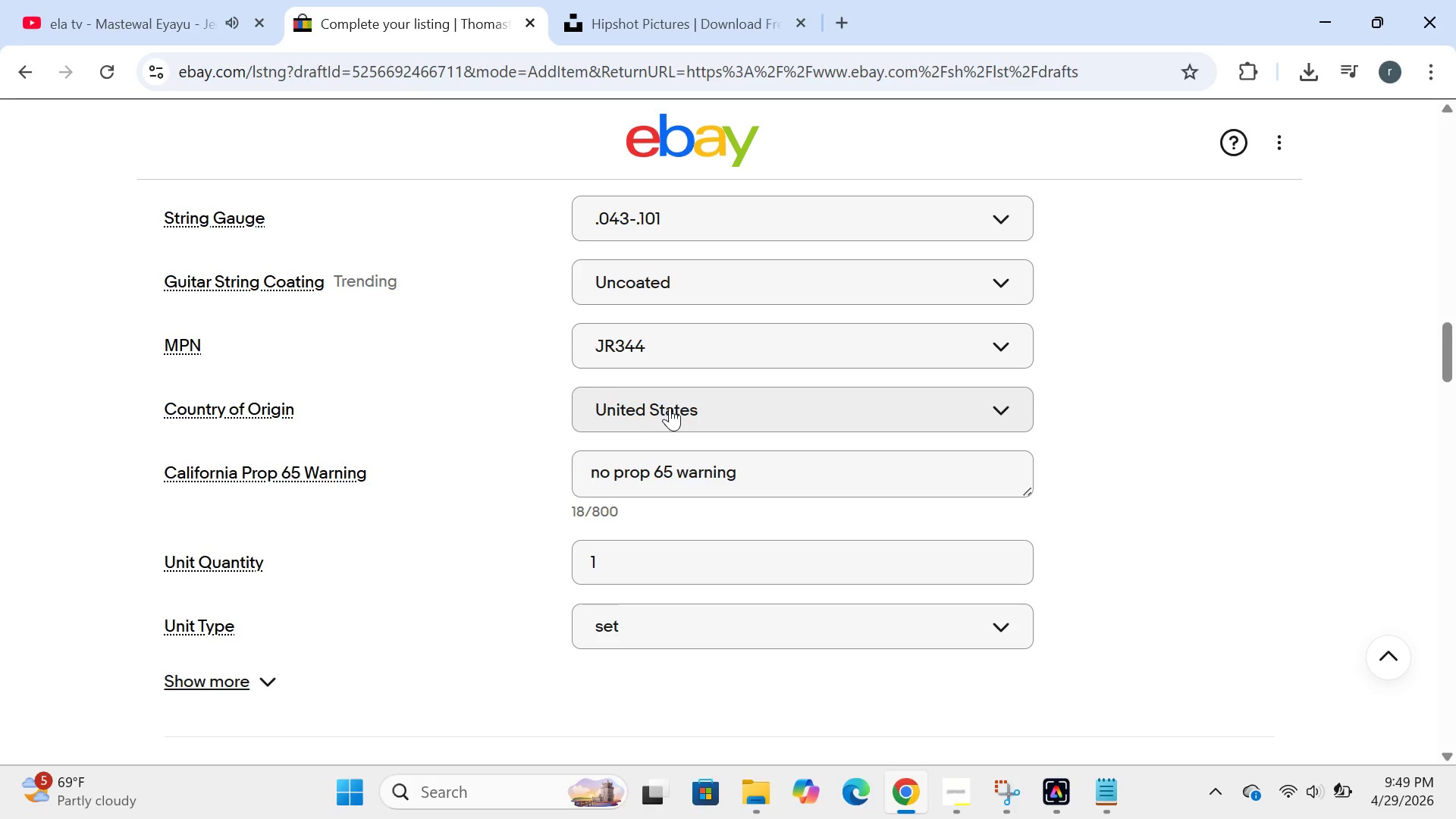 
left_click([670, 407])
 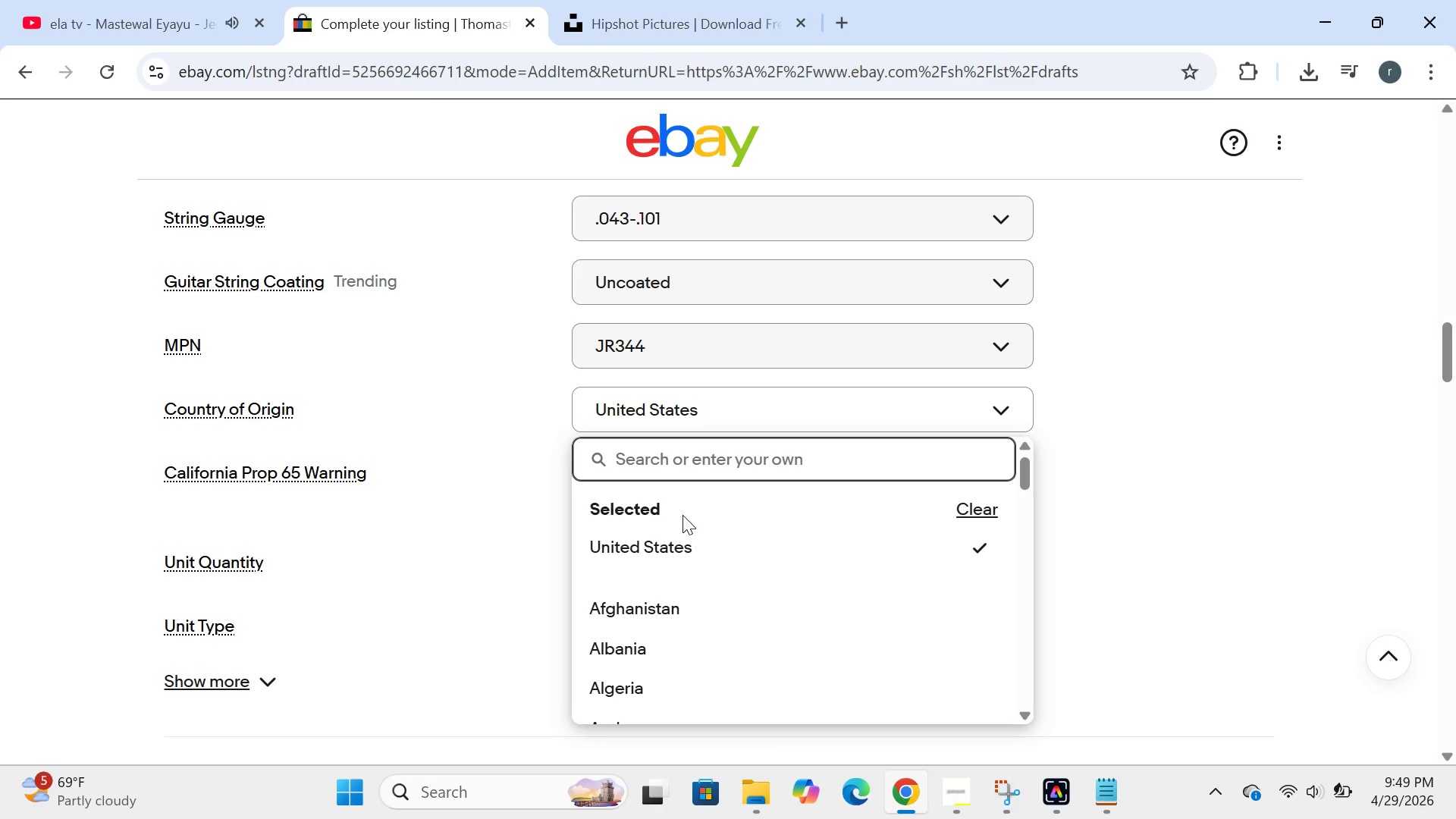 
type(germany)
 